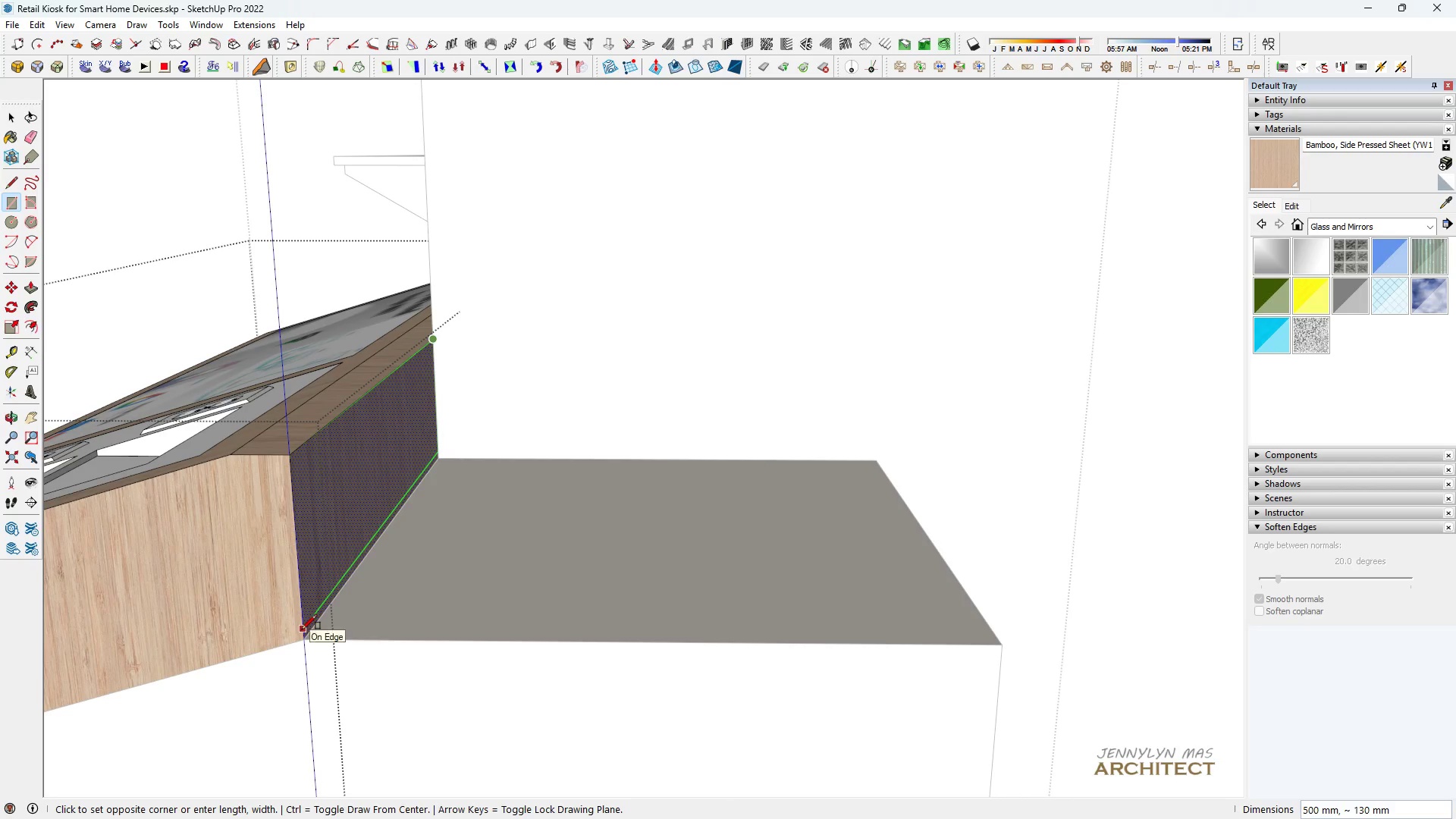 
left_click([303, 635])
 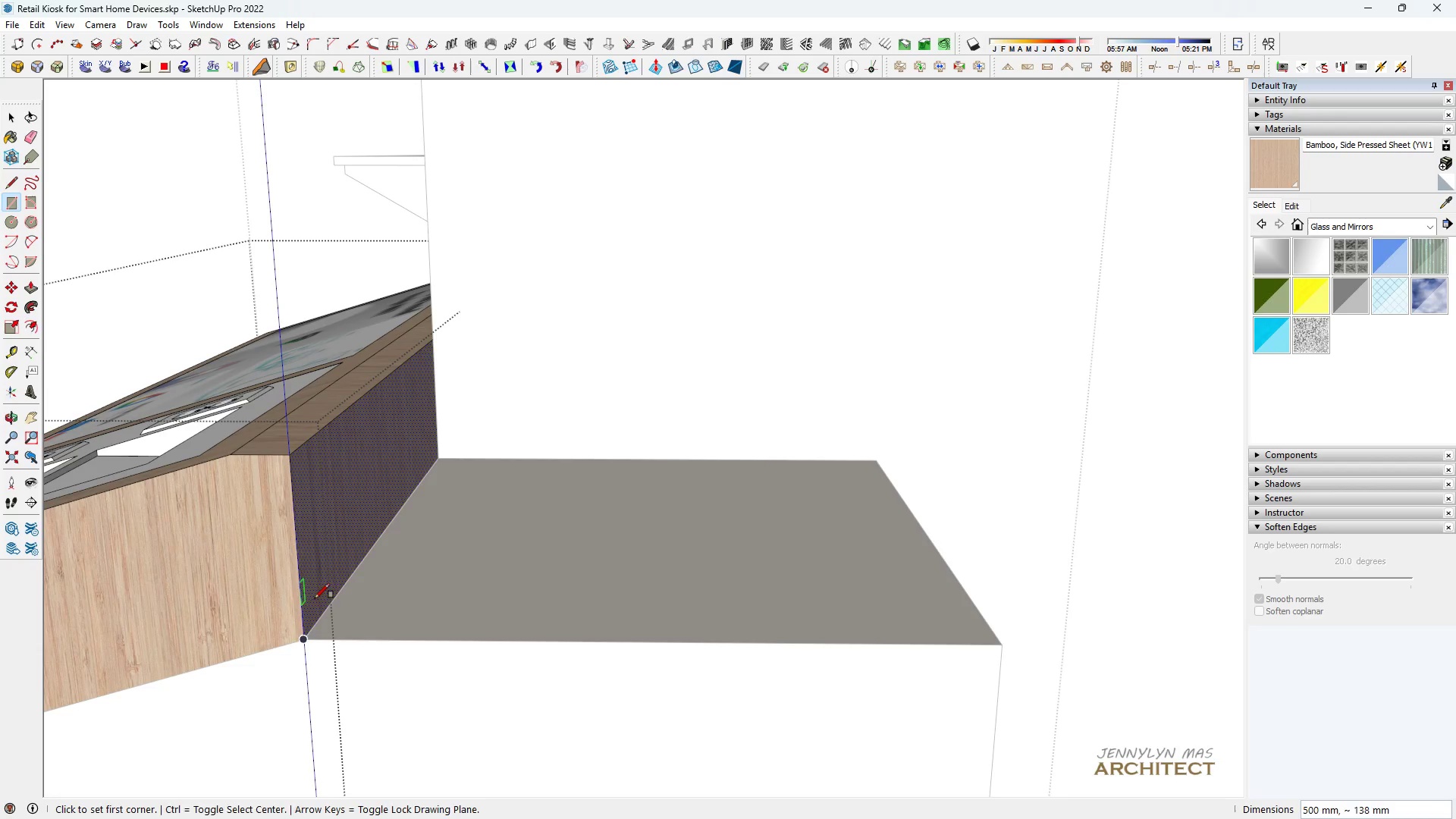 
key(Space)
 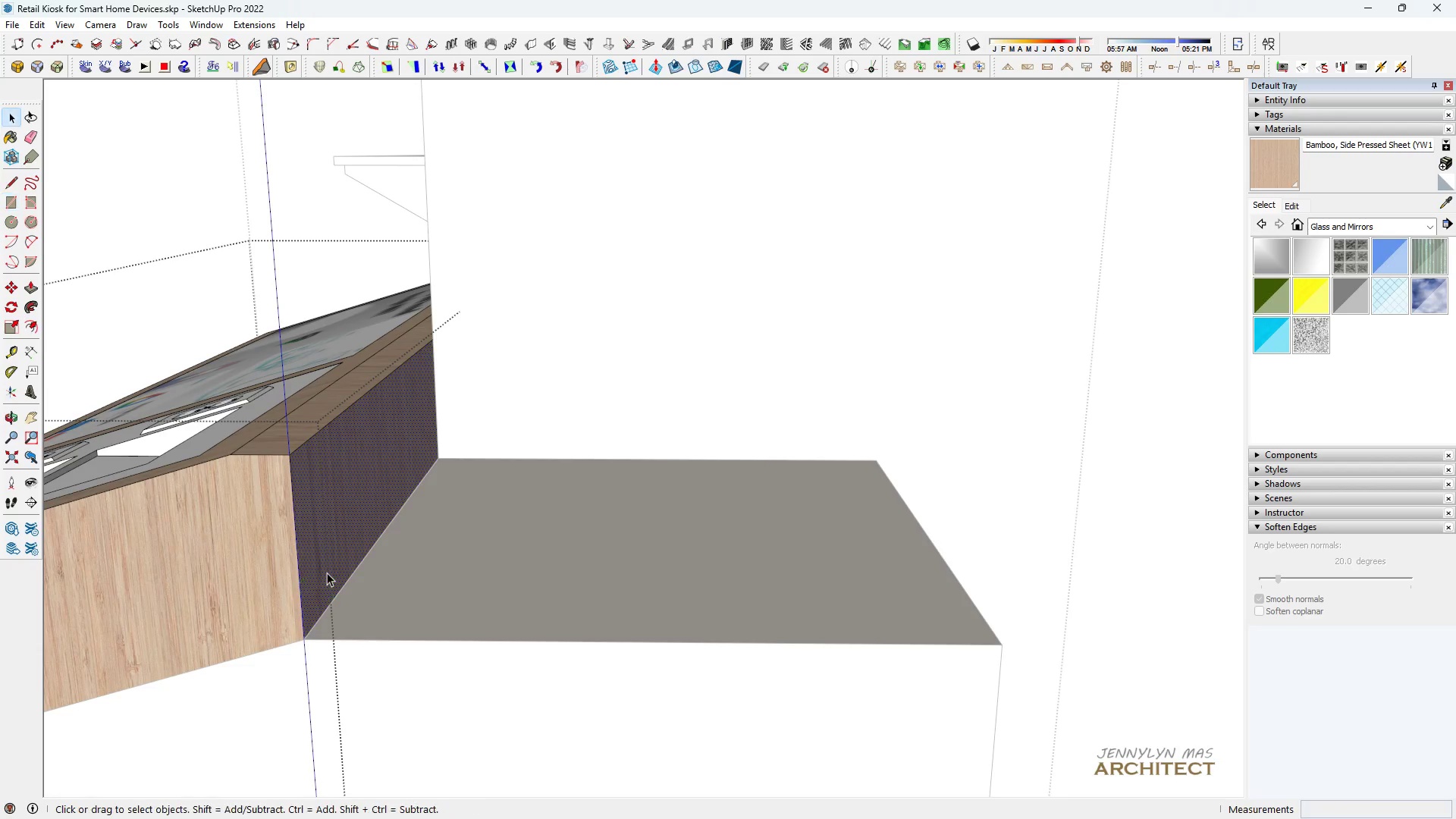 
double_click([327, 572])
 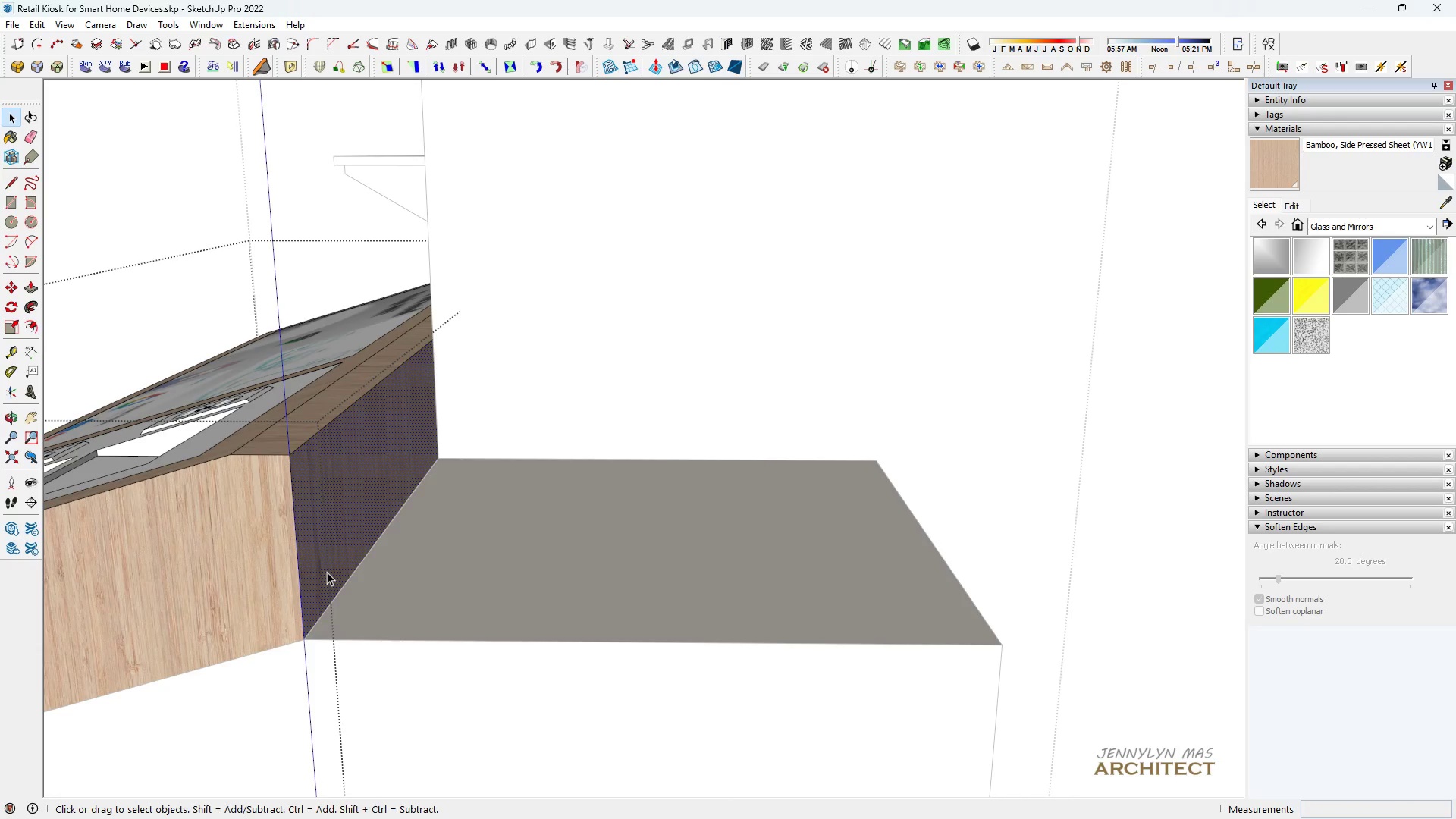 
scroll: coordinate [327, 572], scroll_direction: down, amount: 3.0
 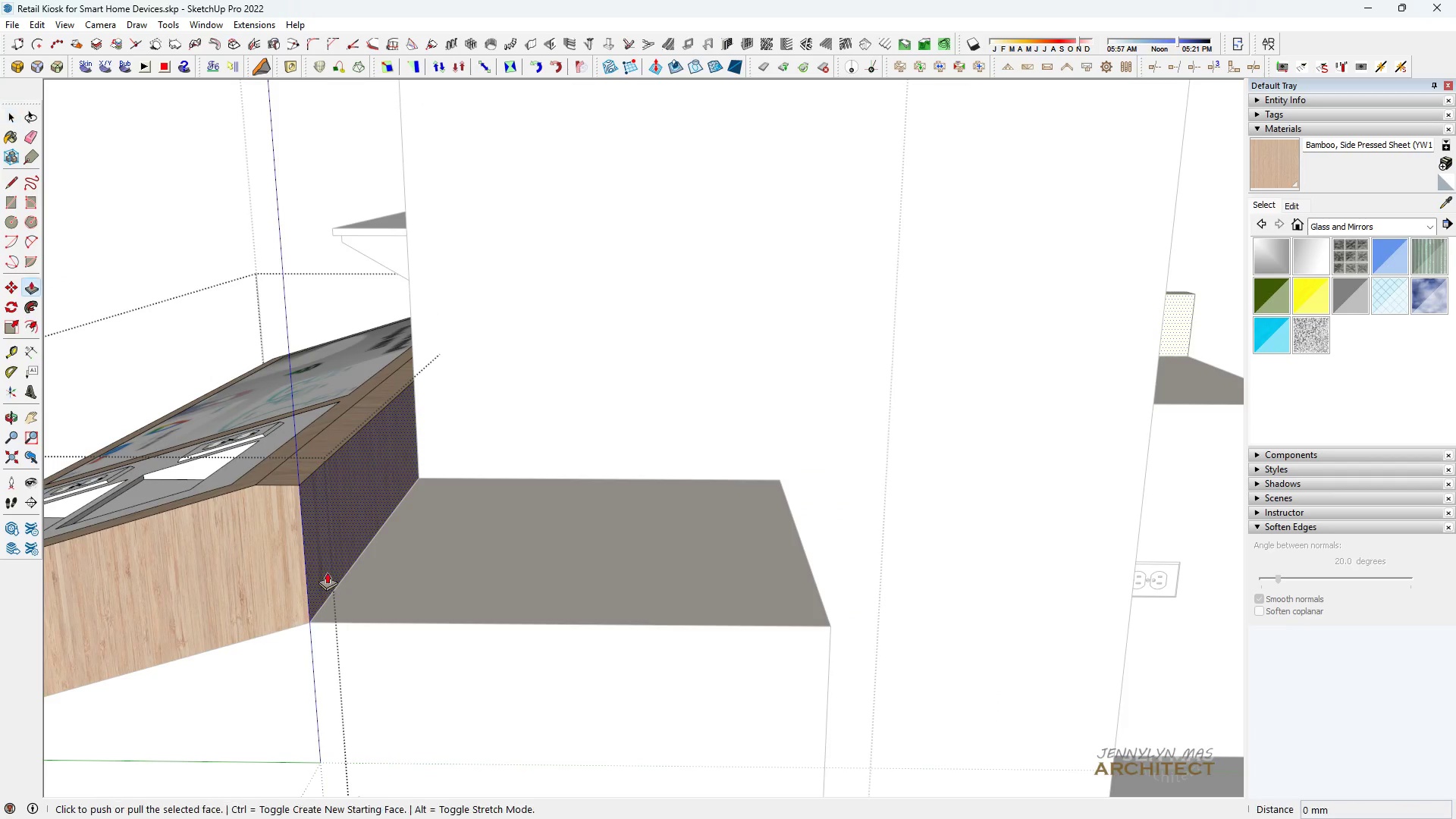 
key(P)
 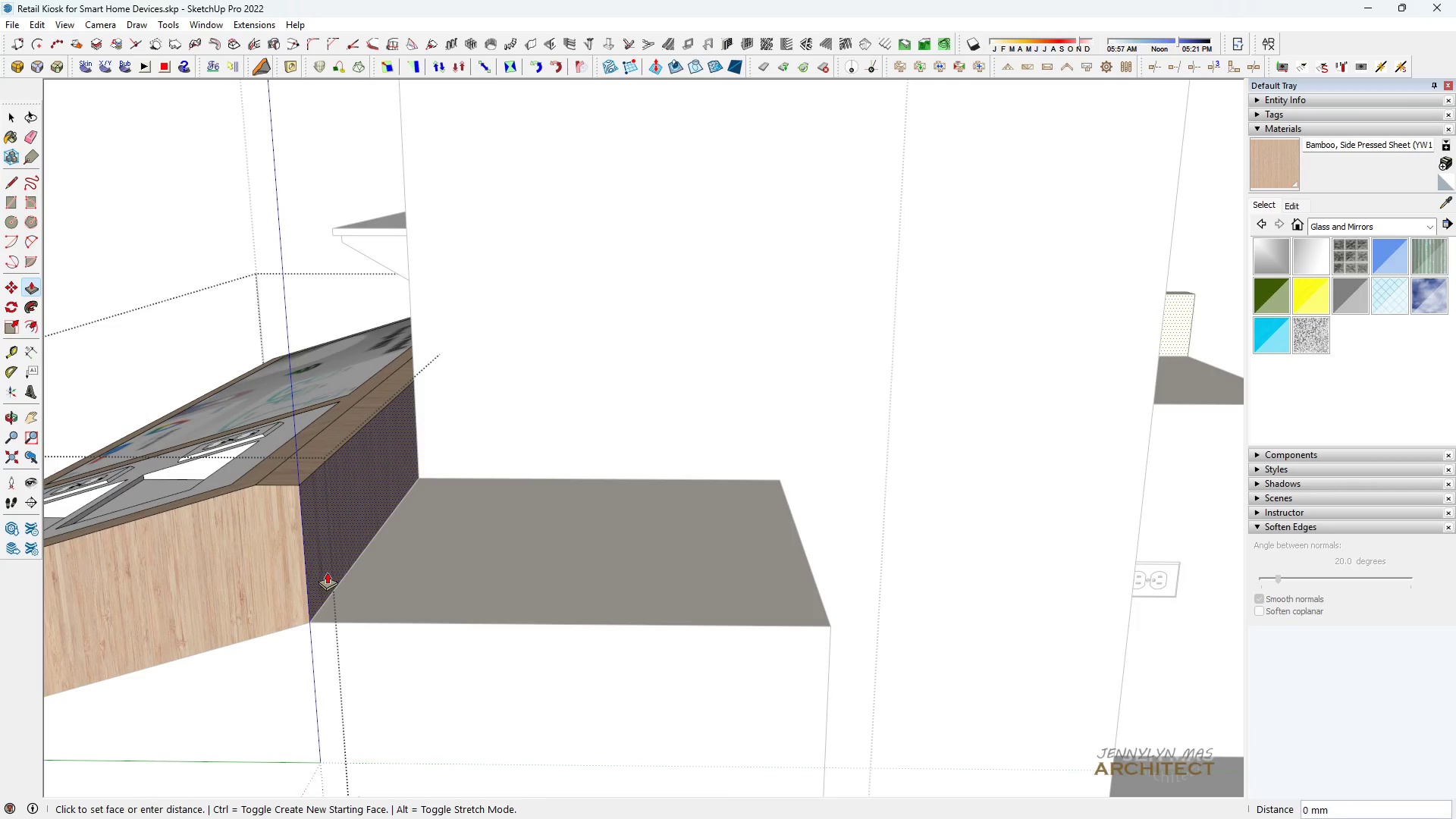 
left_click([327, 572])
 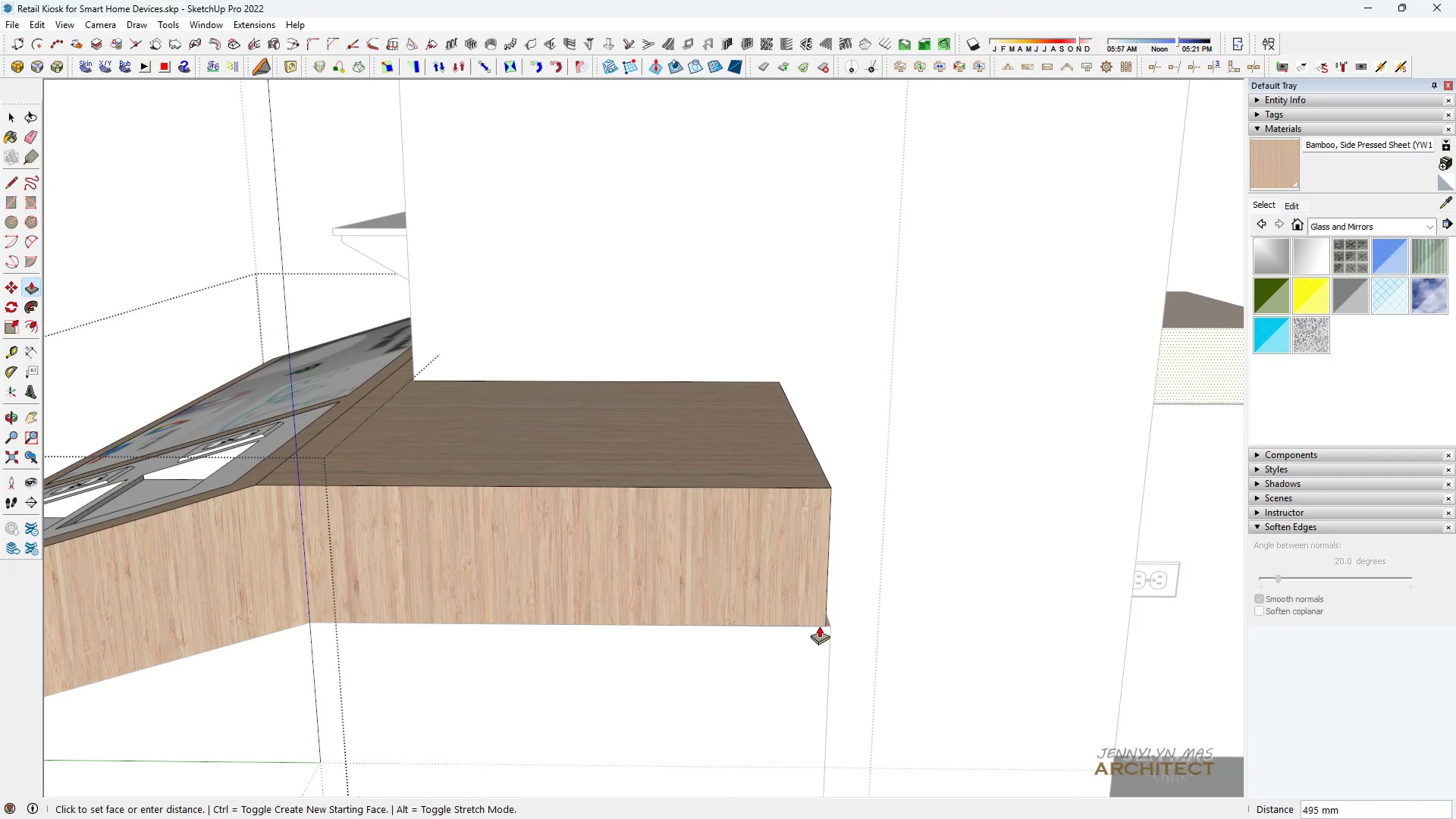 
left_click([831, 625])
 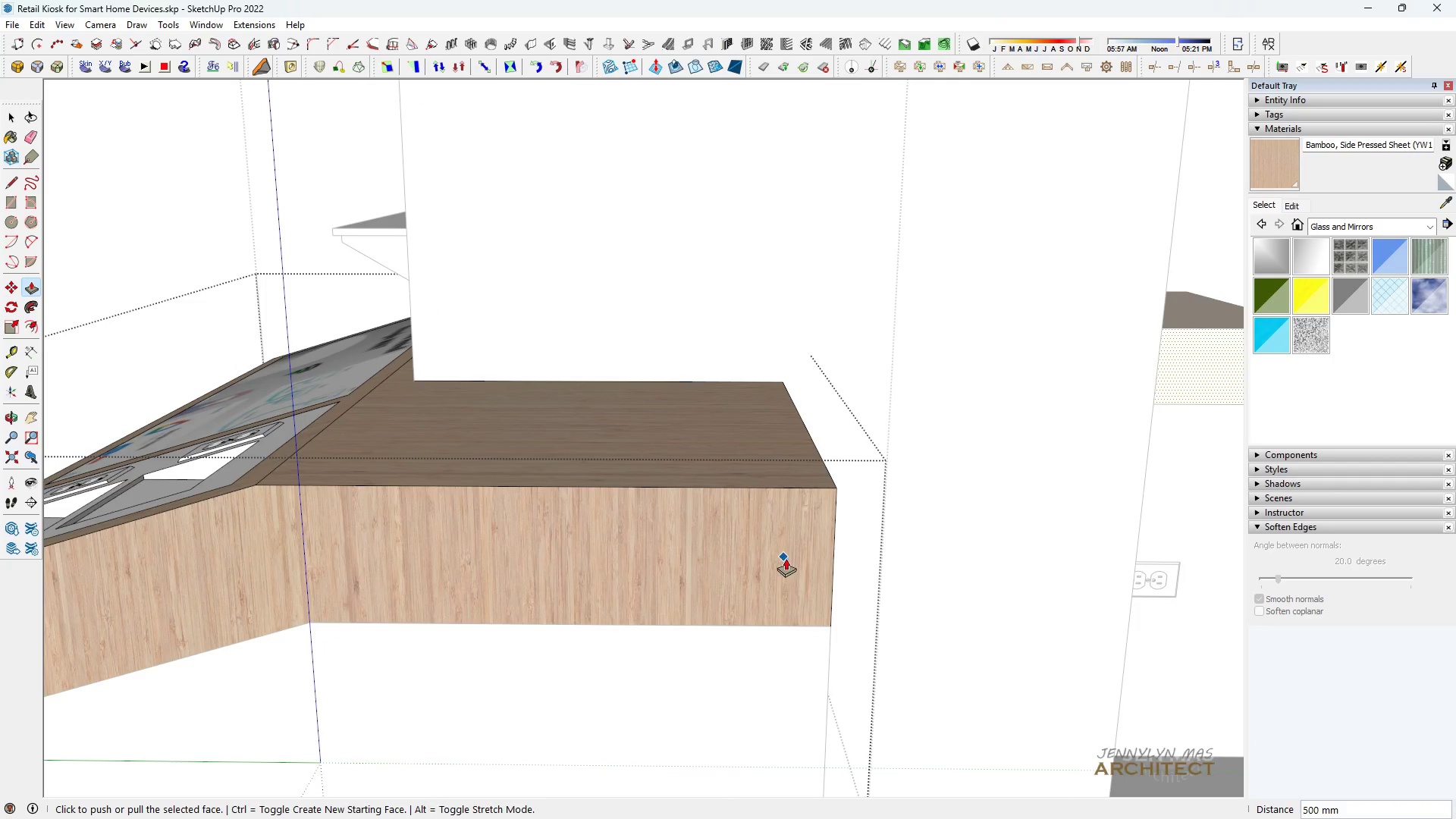 
scroll: coordinate [552, 543], scroll_direction: down, amount: 2.0
 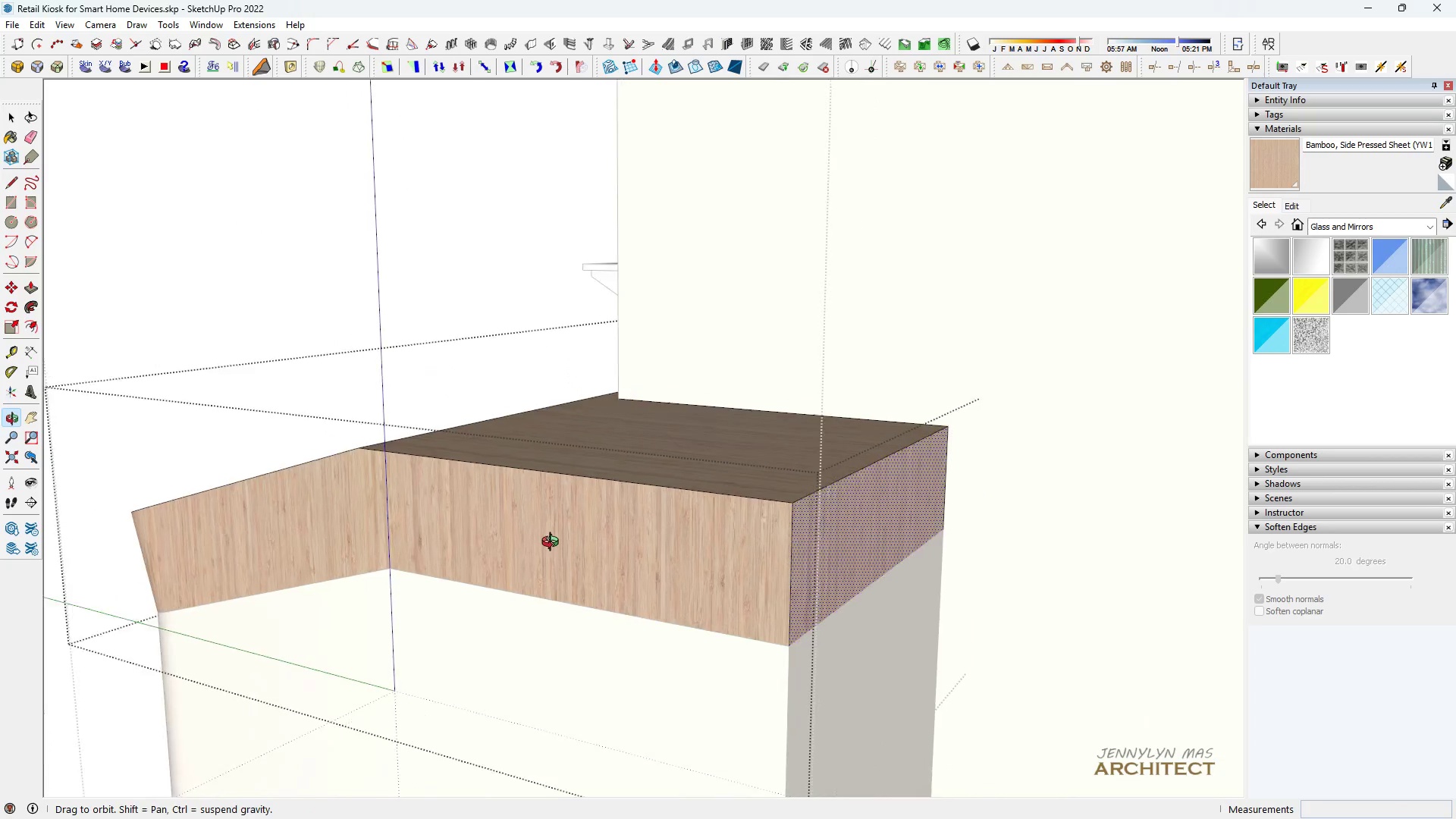 
key(Space)
 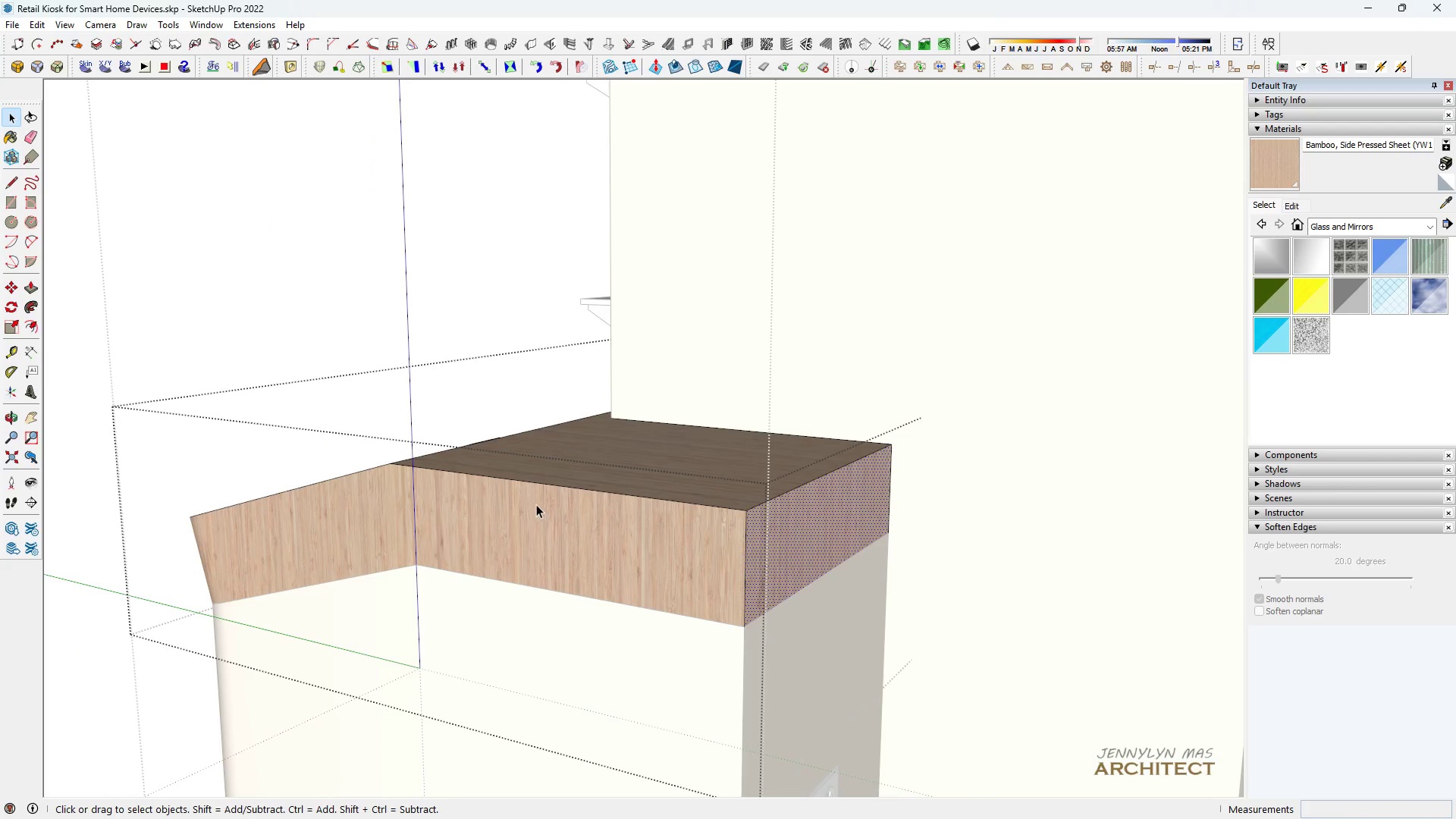 
key(Escape)
 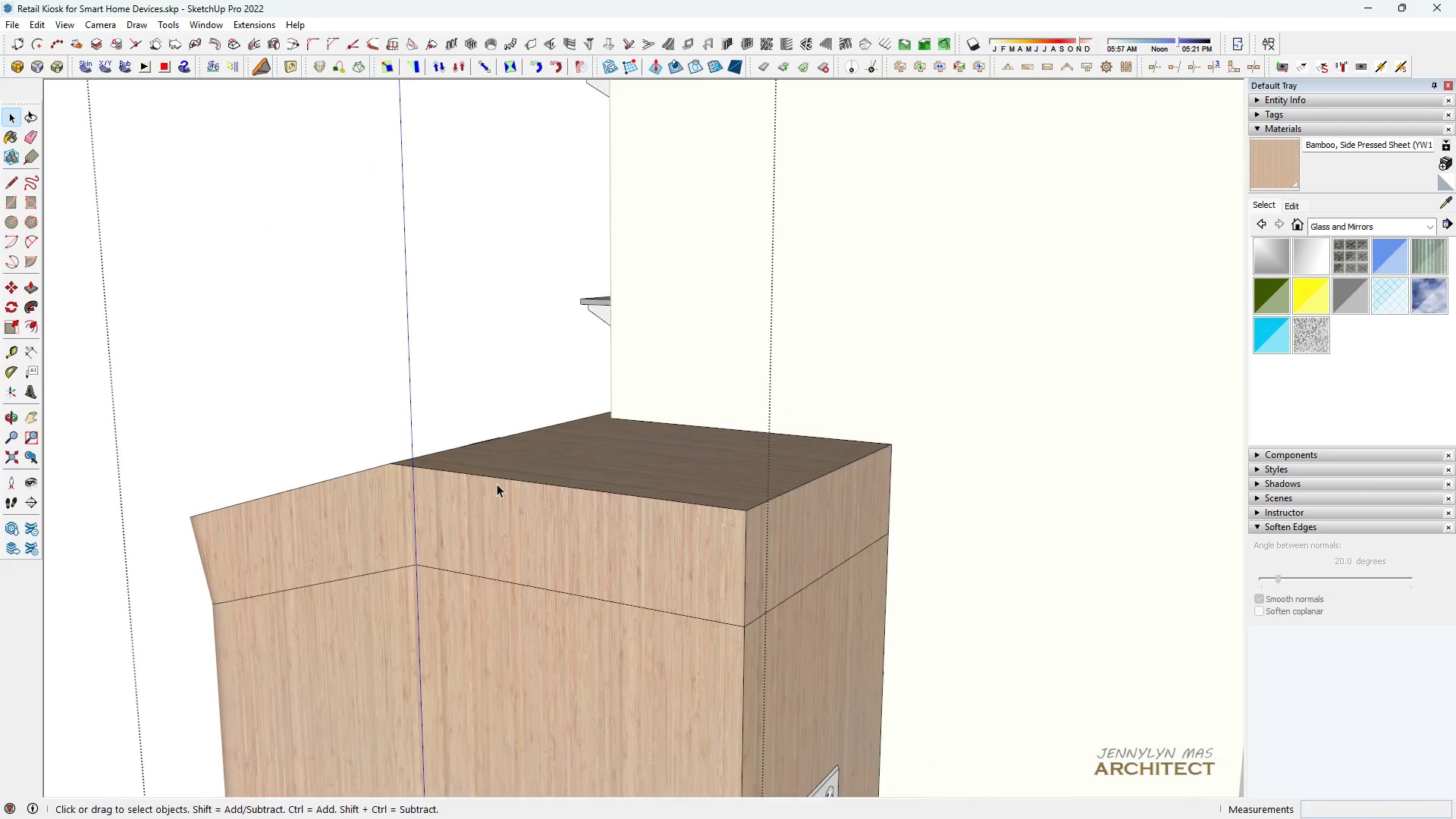 
key(Escape)
 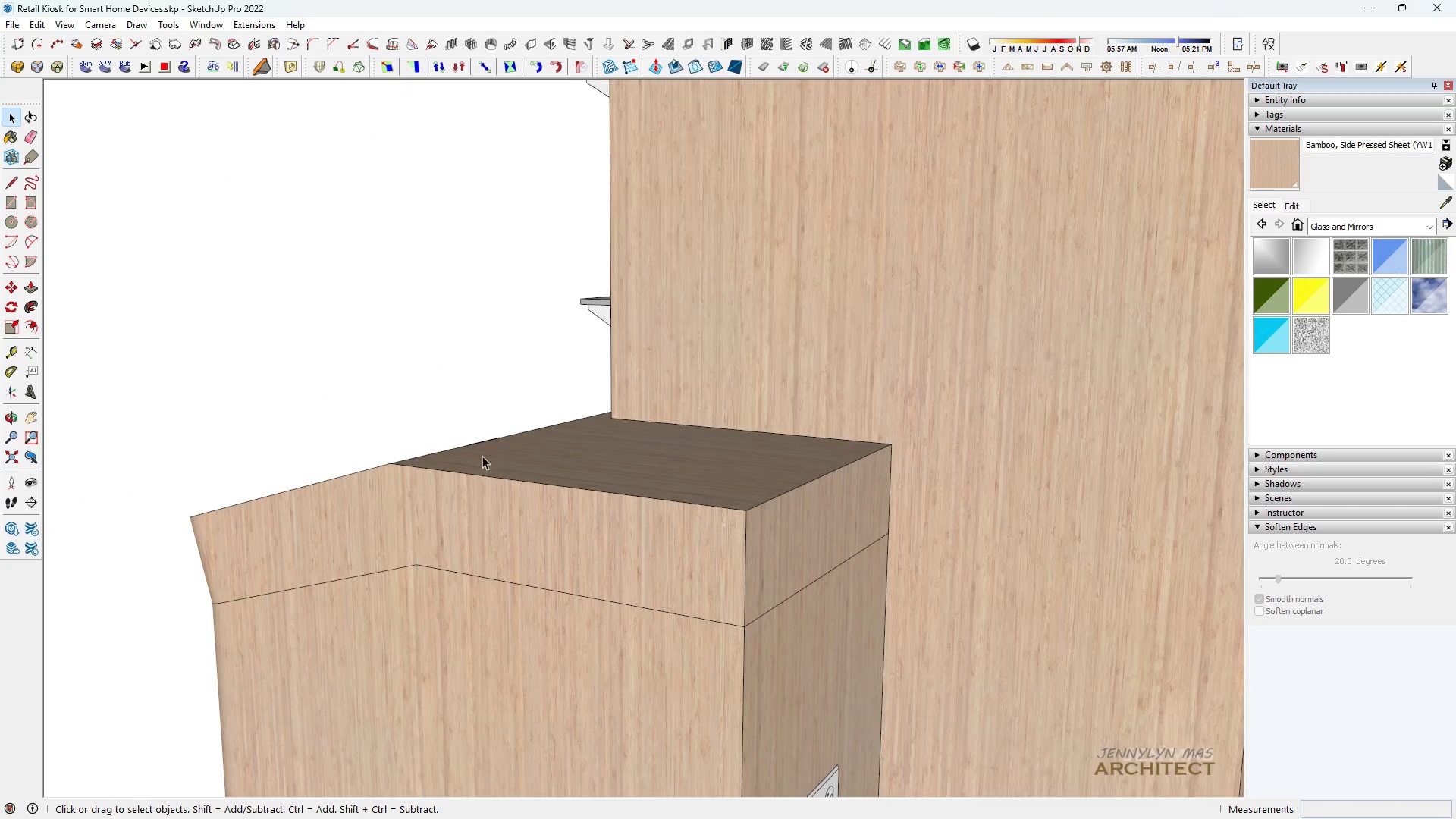 
key(Escape)
 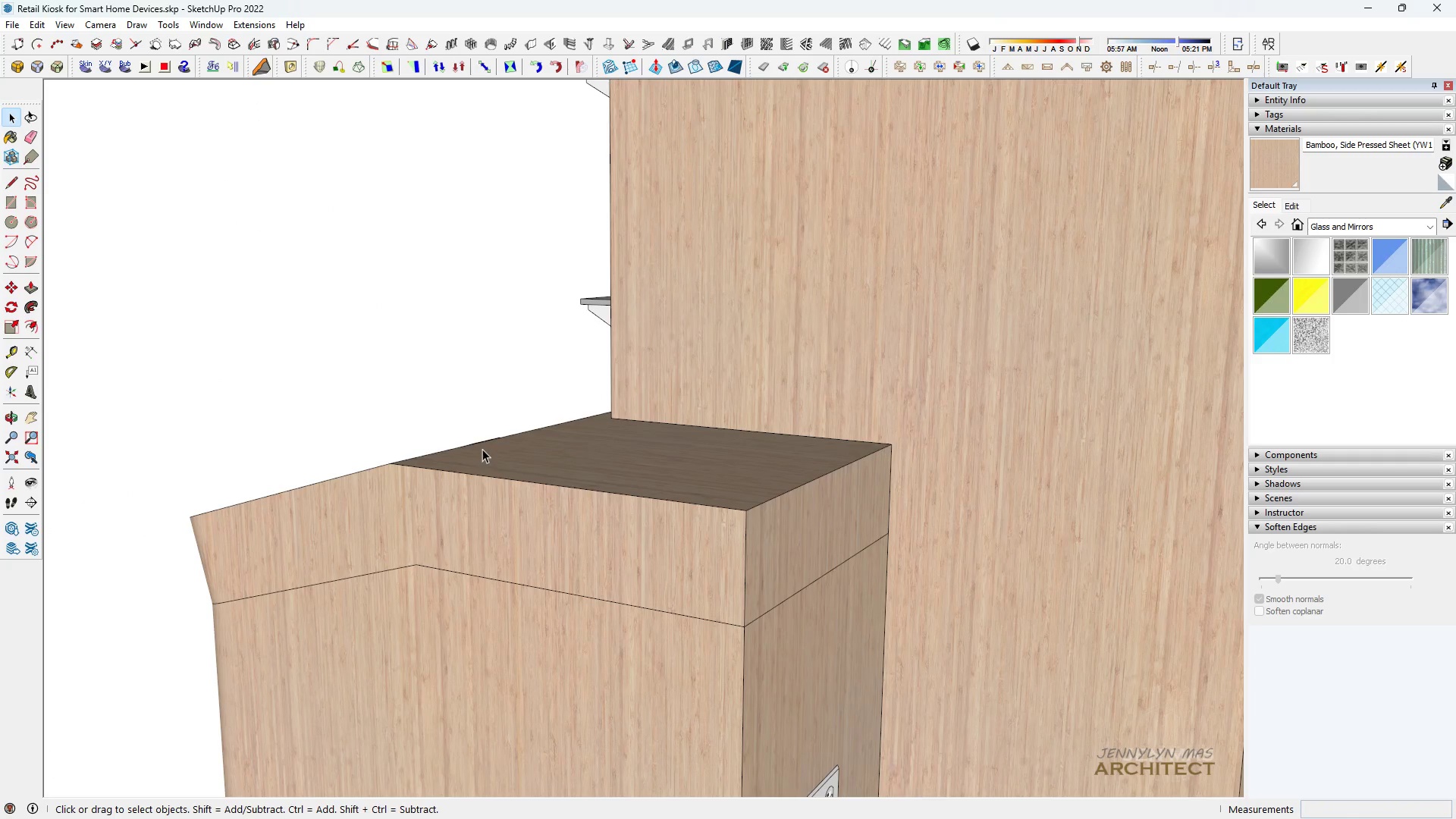 
key(Escape)
 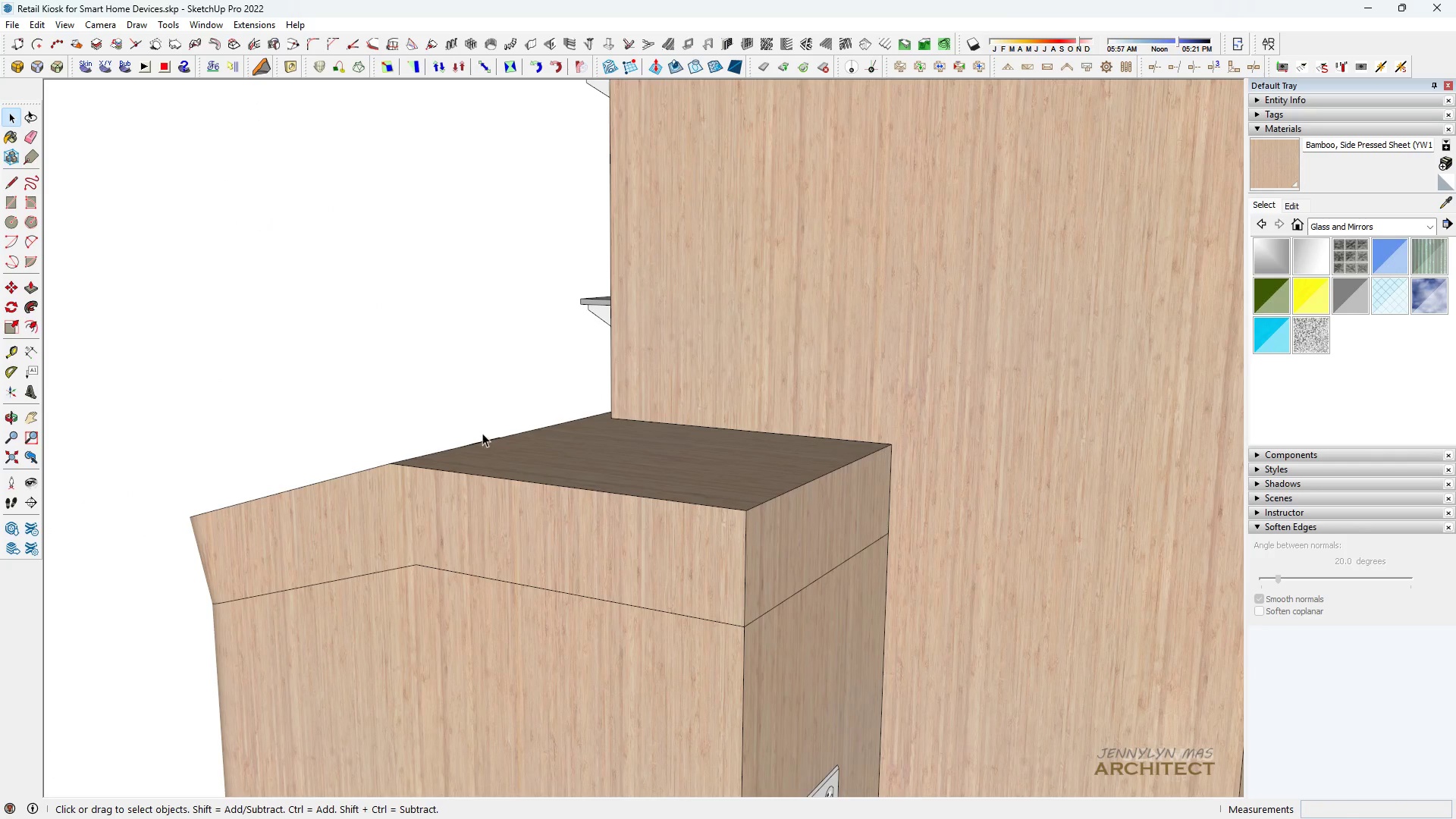 
key(Escape)
 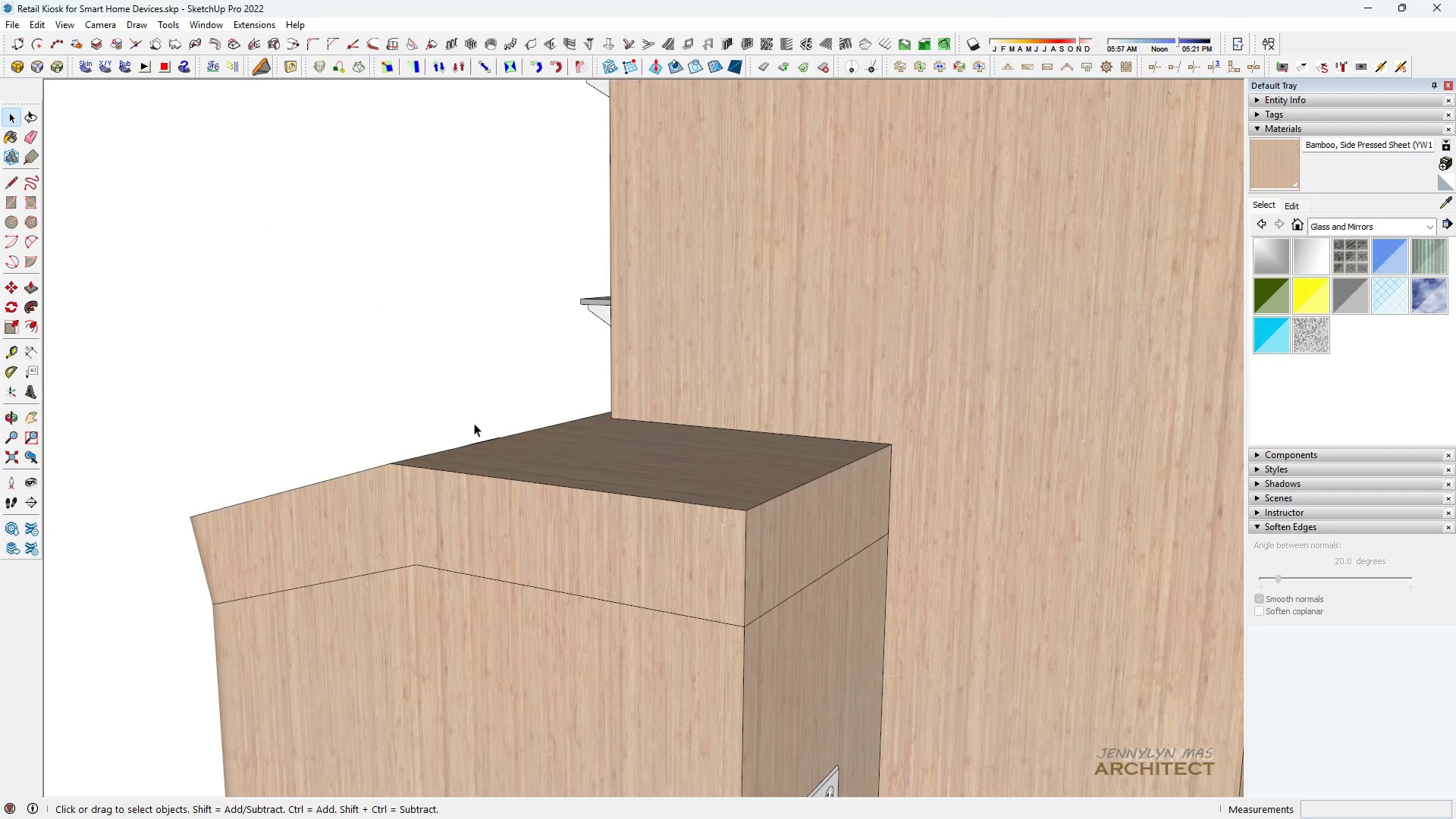 
scroll: coordinate [473, 422], scroll_direction: down, amount: 9.0
 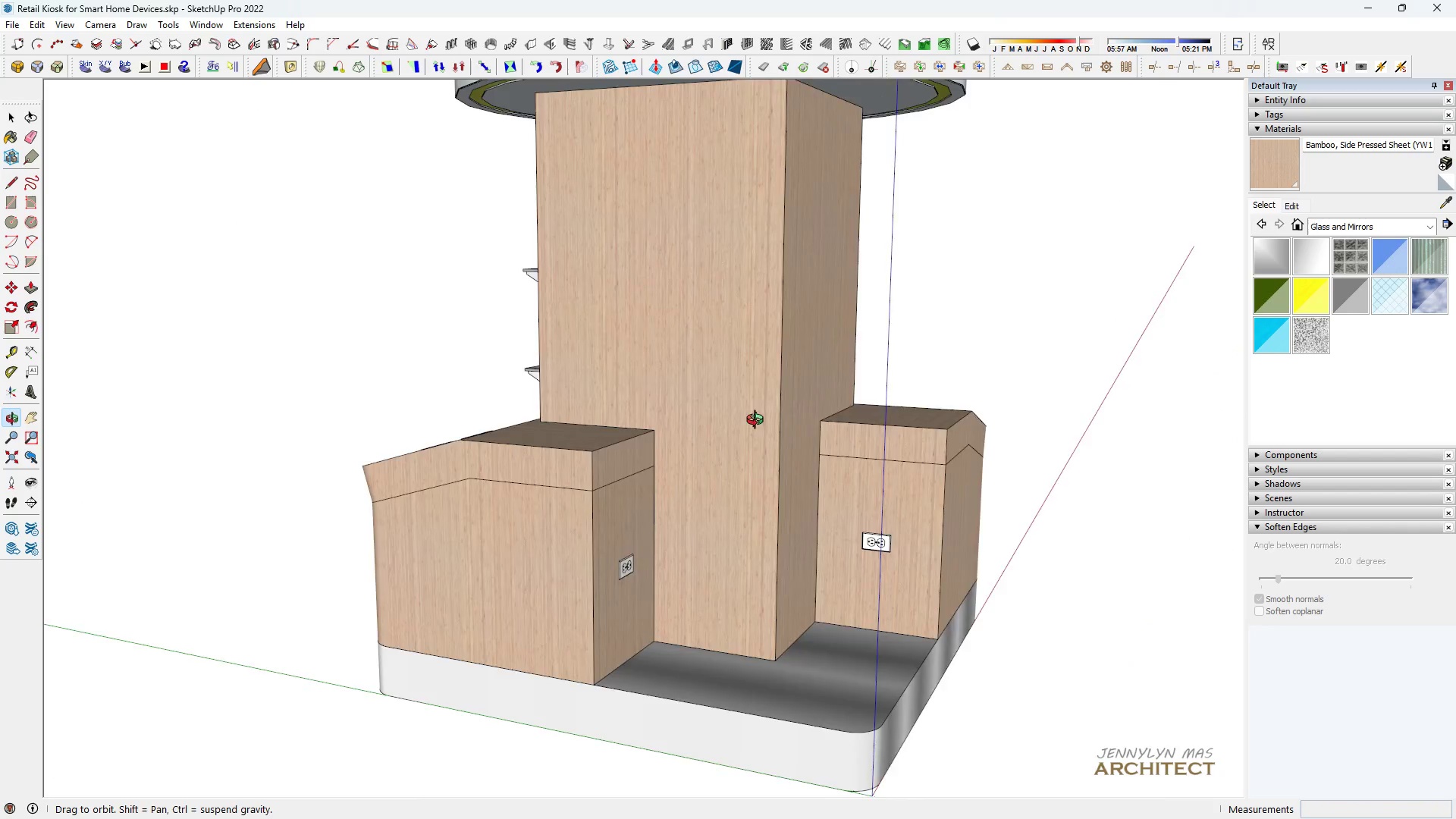 
key(Space)
 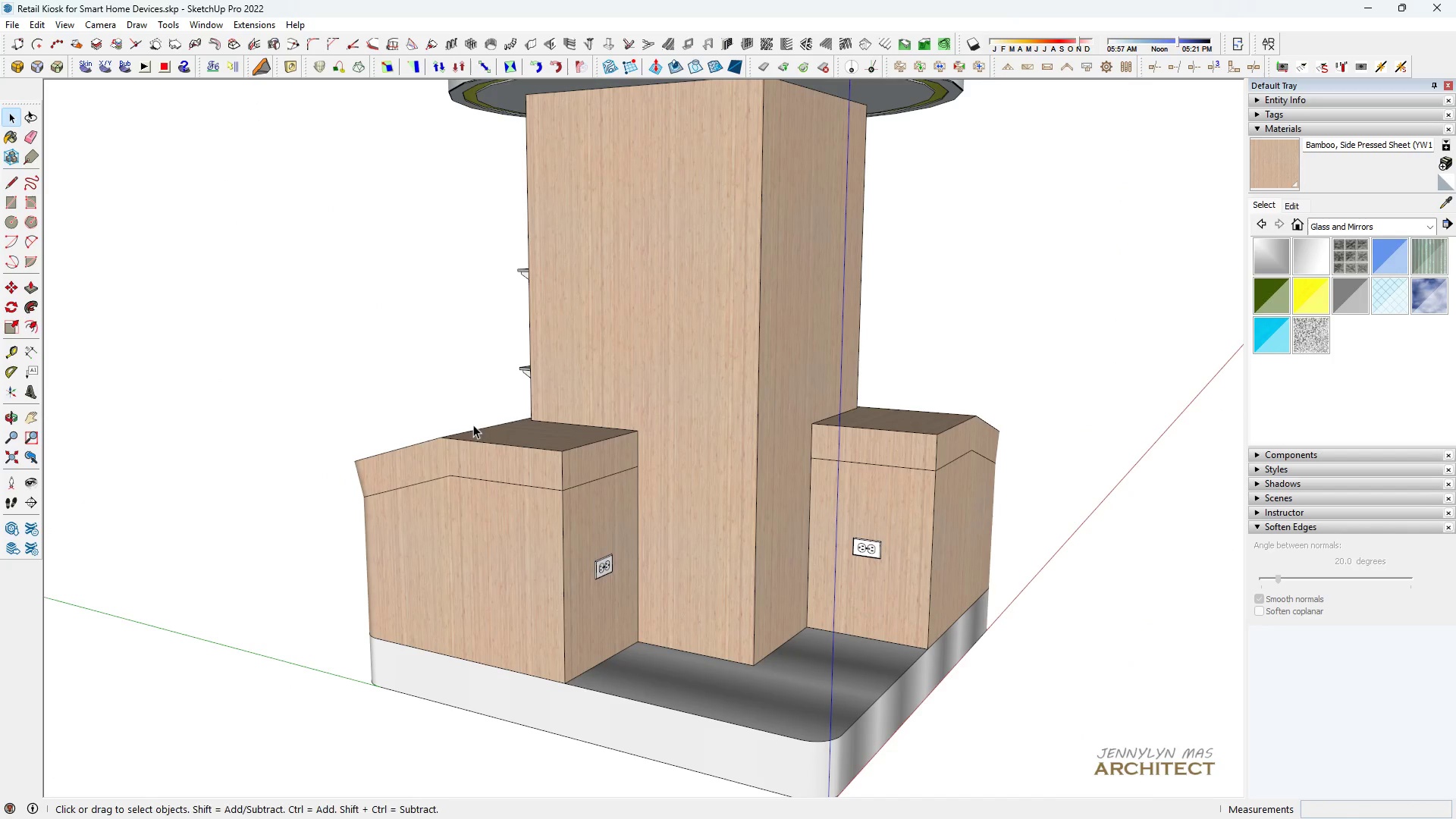 
key(H)
 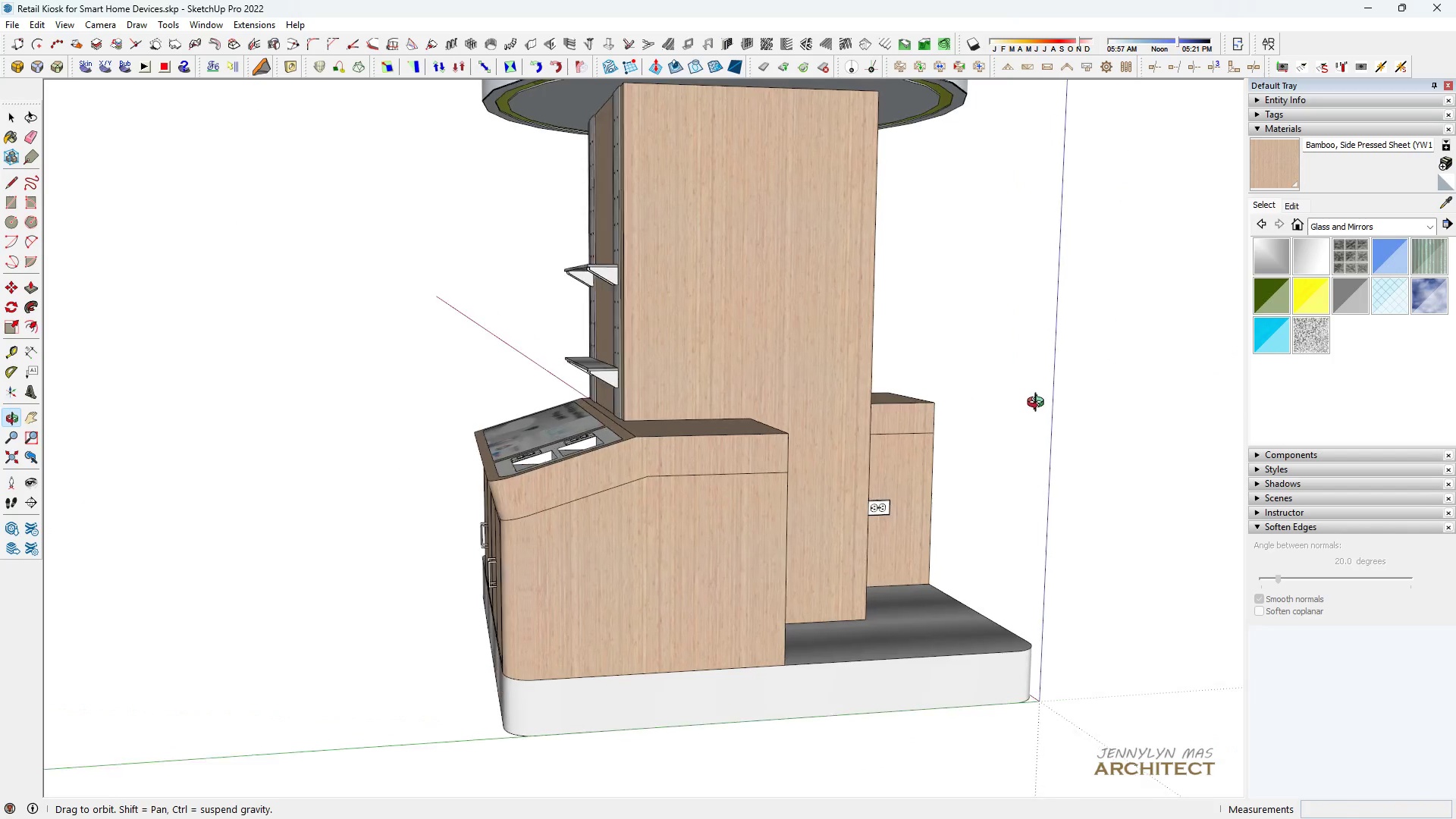 
scroll: coordinate [1071, 441], scroll_direction: up, amount: 1.0
 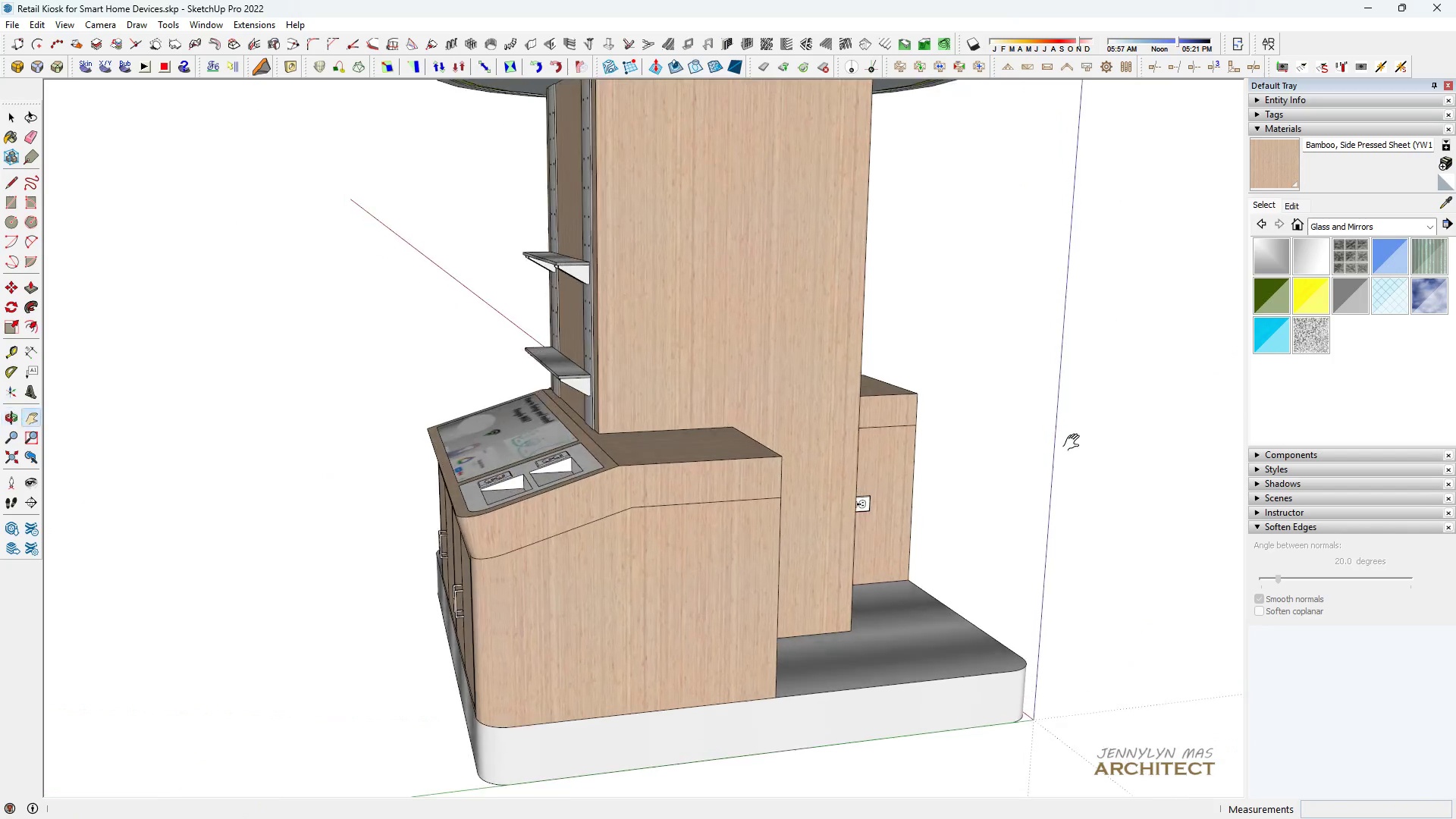 
key(Space)
 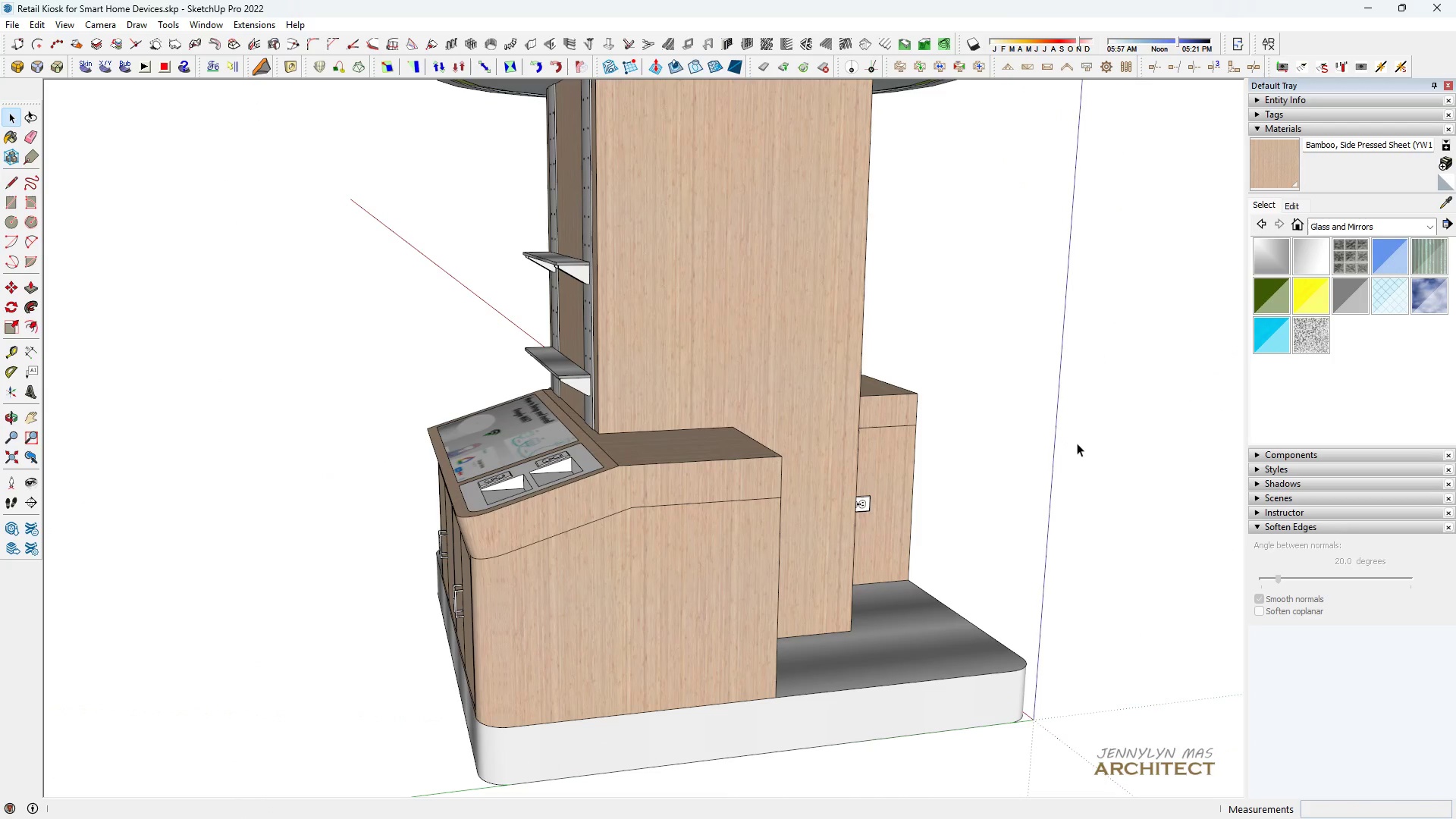 
double_click([1077, 443])
 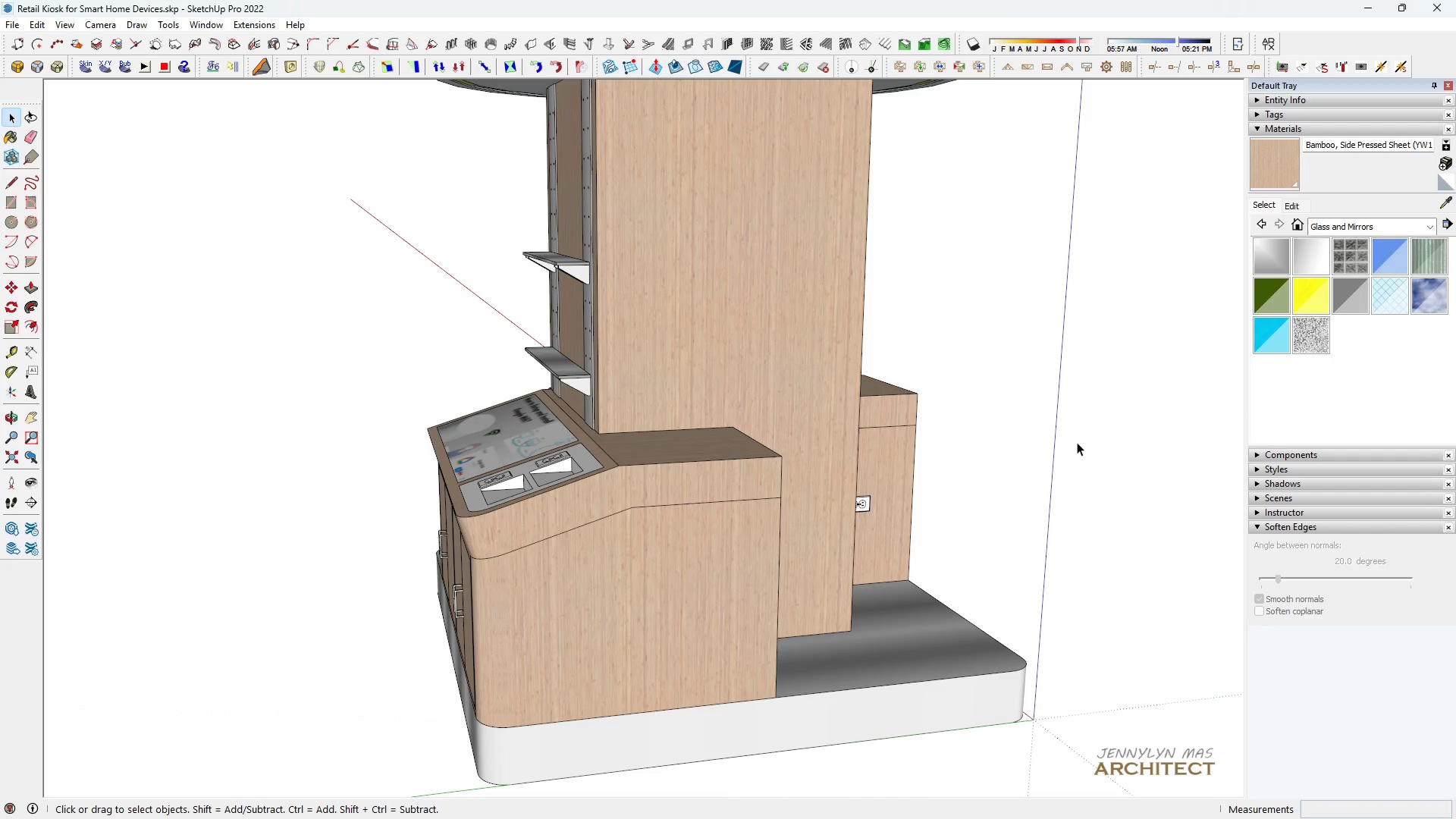 
triple_click([1077, 442])
 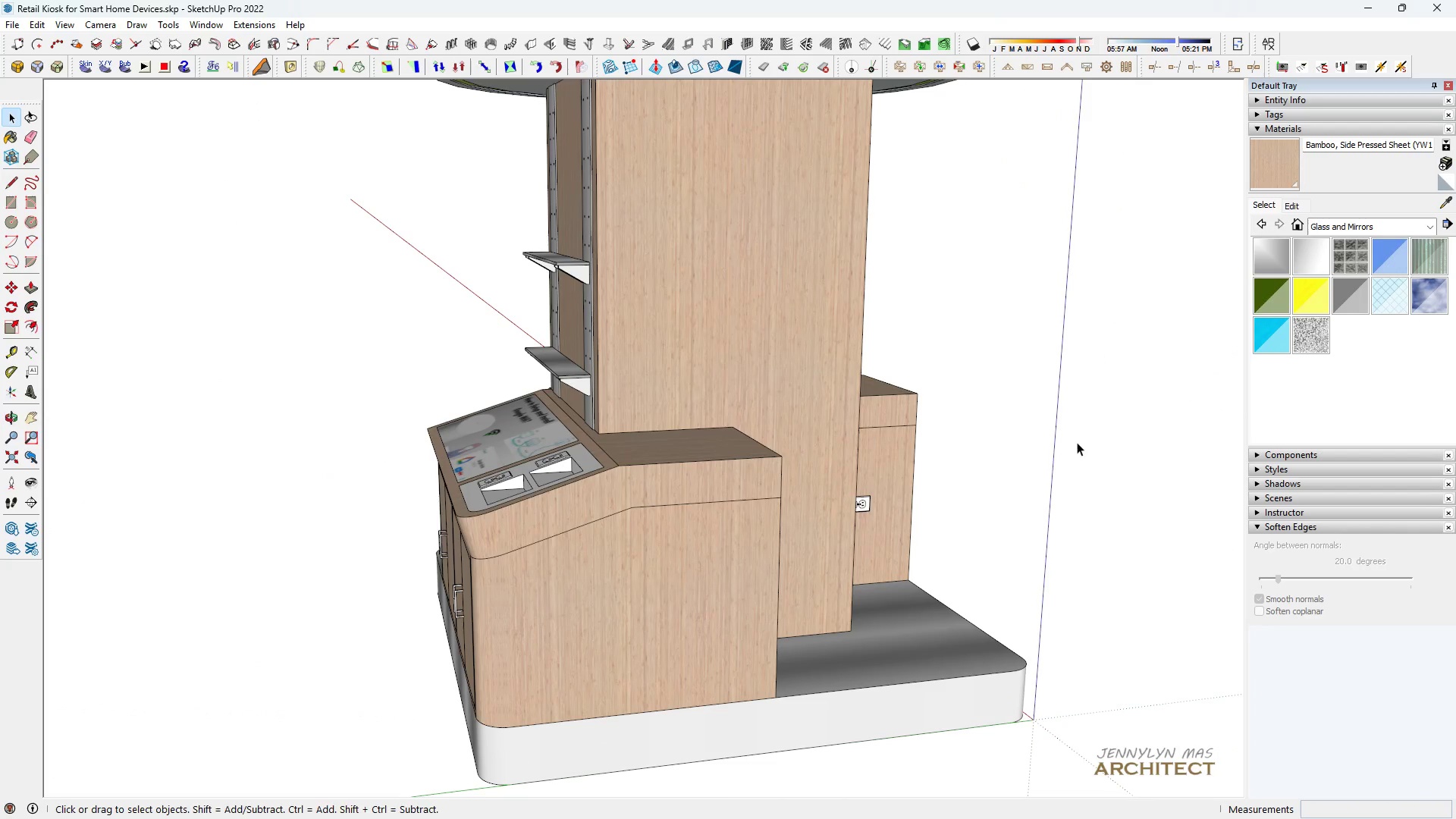 
triple_click([1077, 442])
 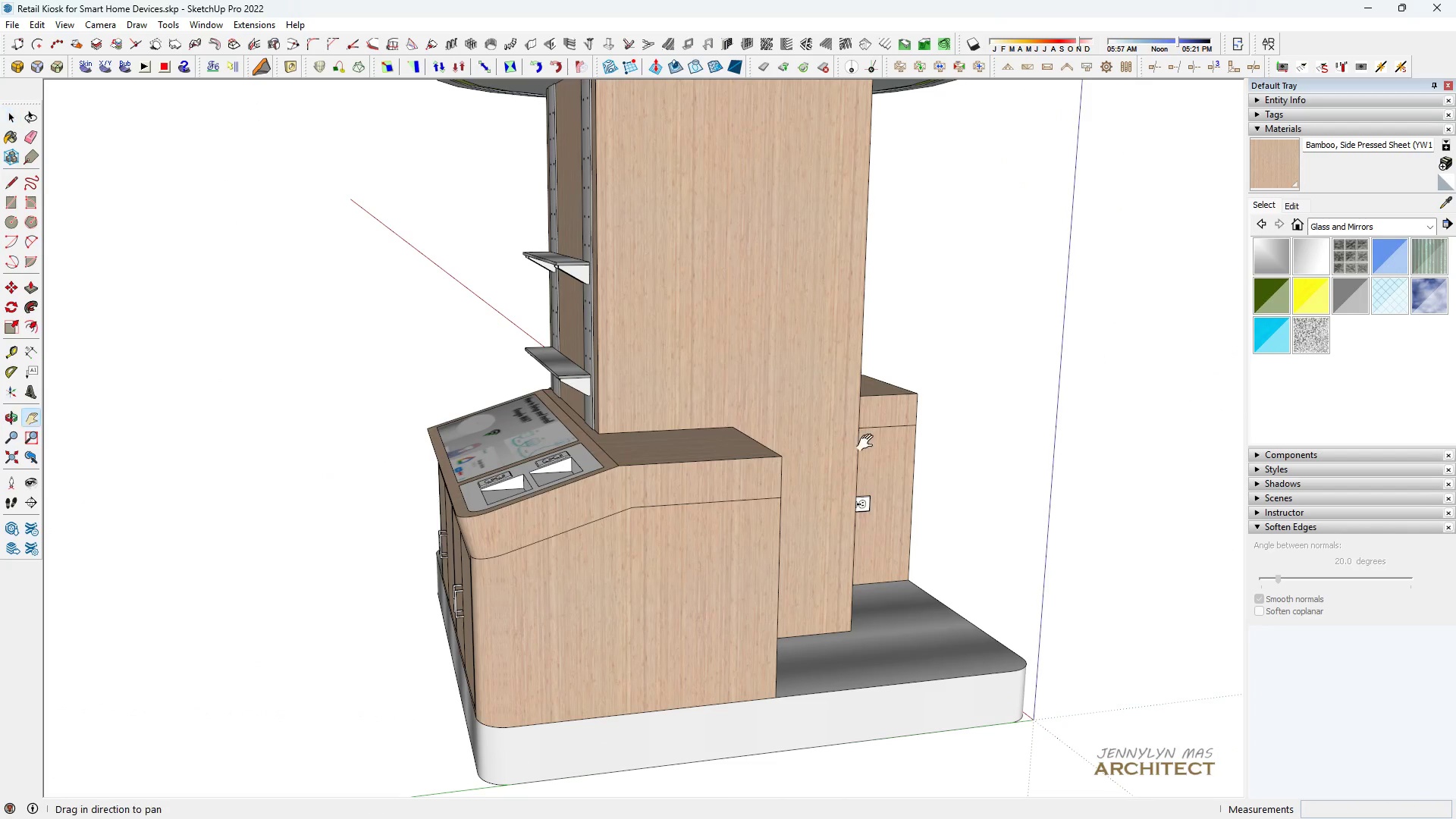 
type(hhhhhhhh )
 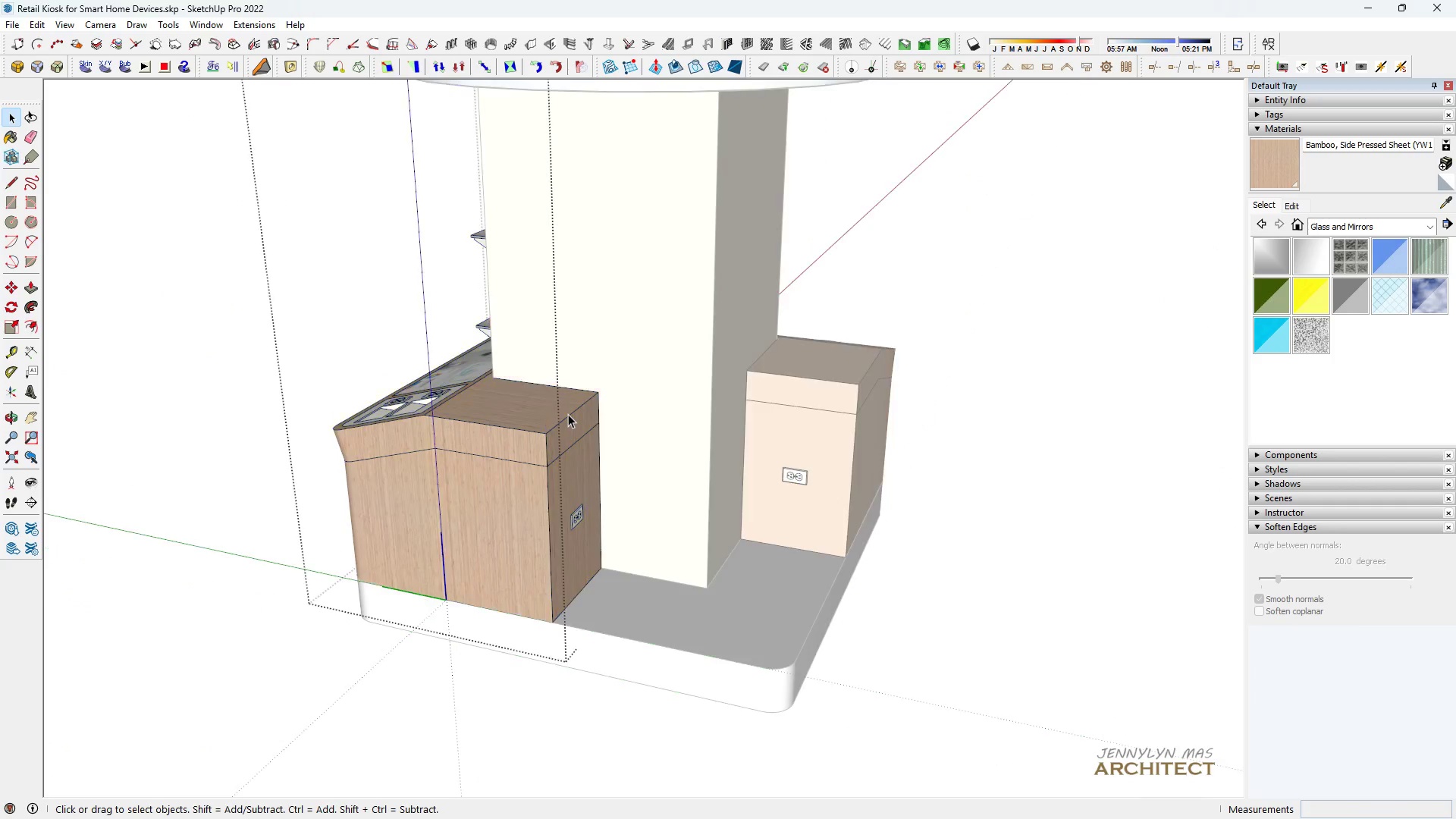 
scroll: coordinate [456, 570], scroll_direction: down, amount: 7.0
 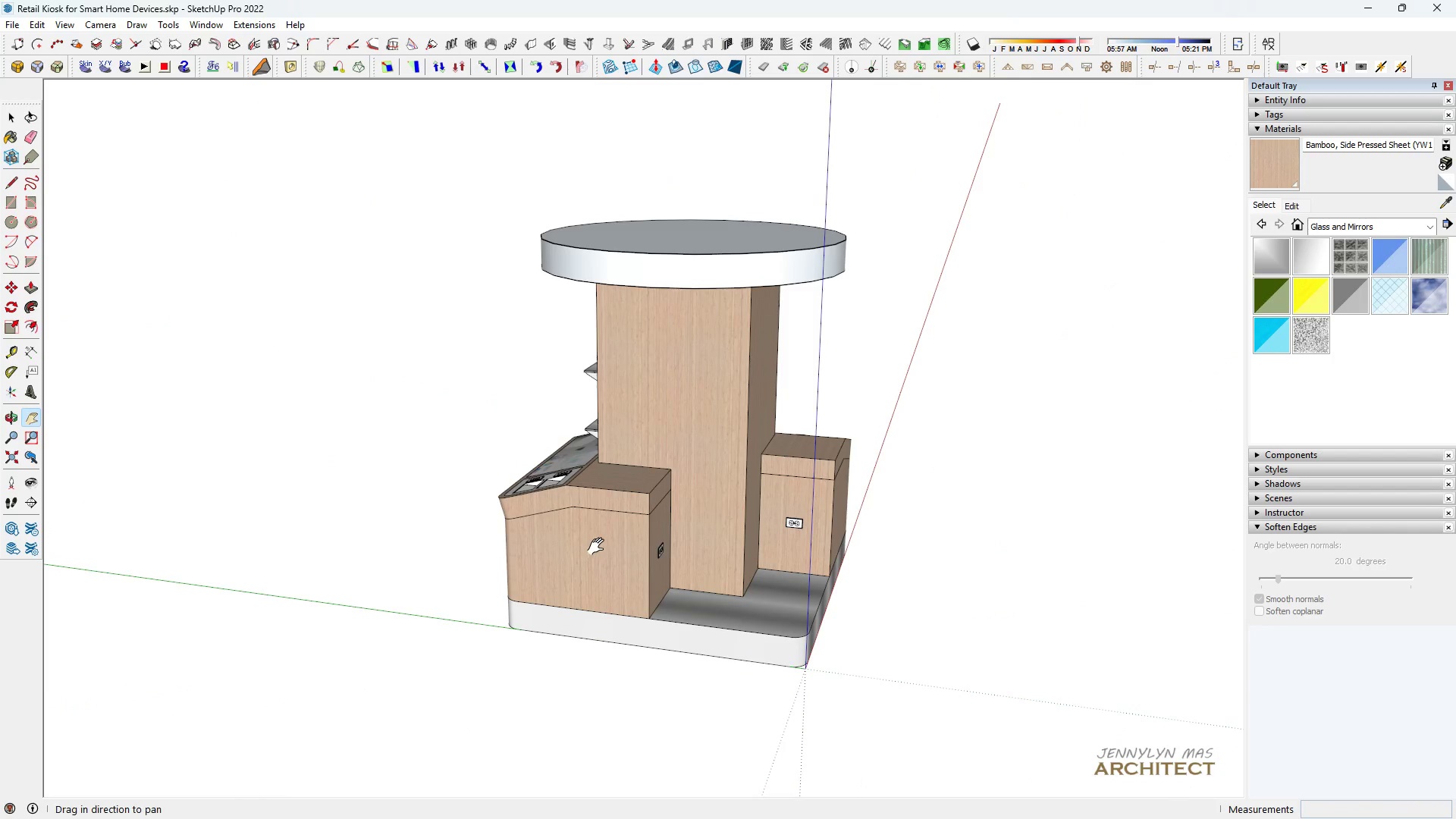 
left_click_drag(start_coordinate=[601, 524], to_coordinate=[563, 460])
 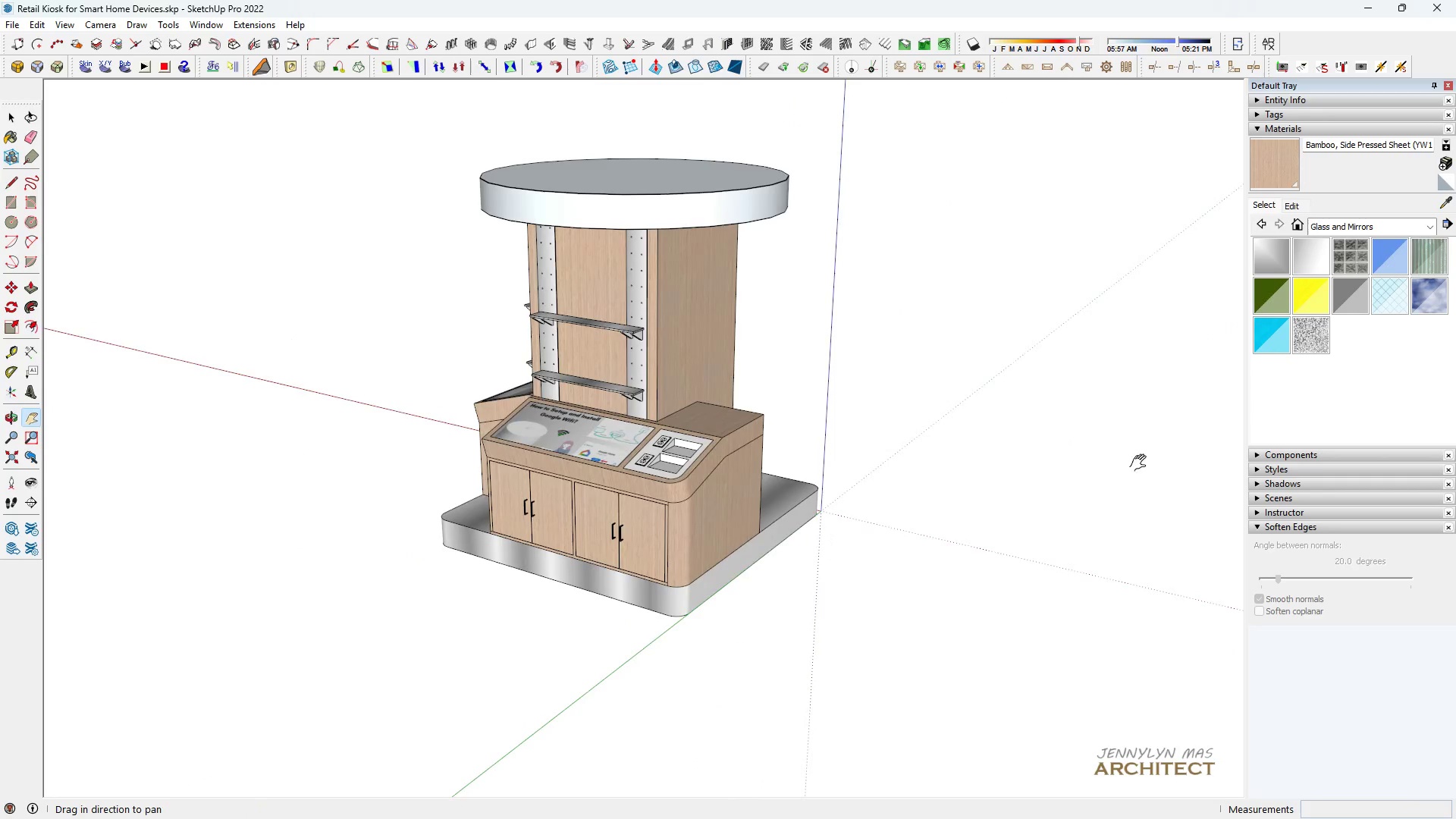 
scroll: coordinate [827, 412], scroll_direction: up, amount: 5.0
 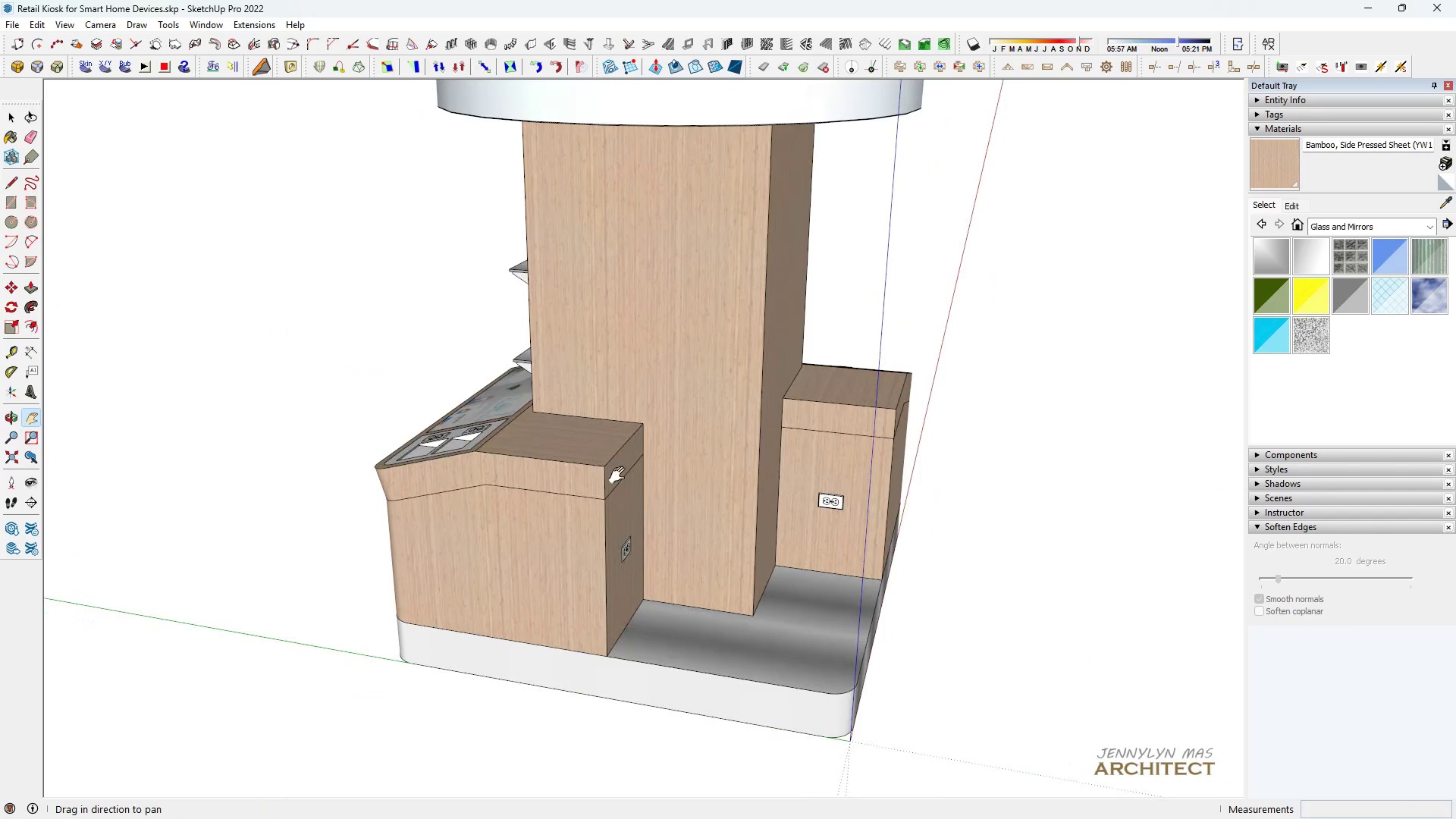 
left_click_drag(start_coordinate=[614, 475], to_coordinate=[617, 464])
 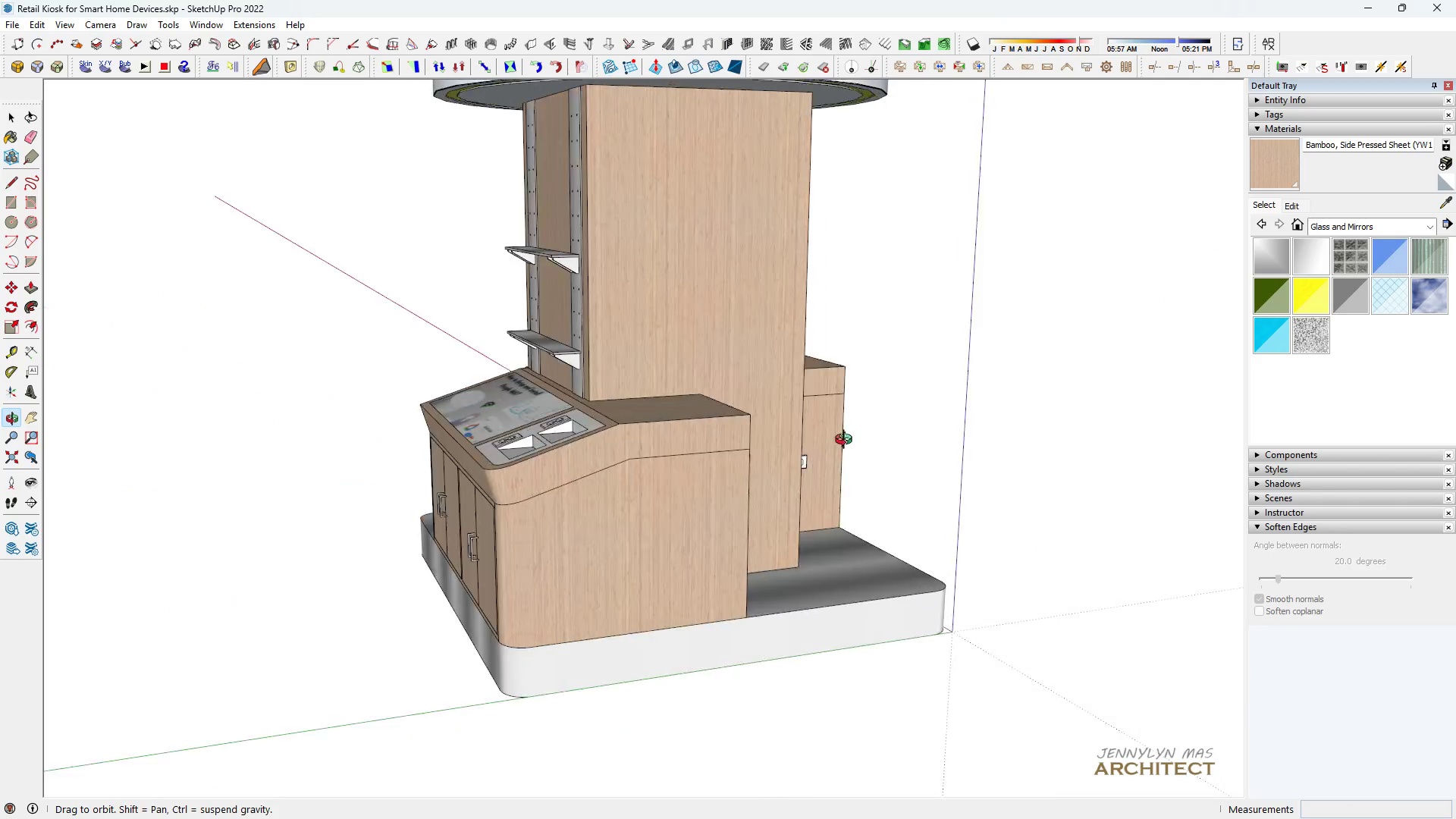 
left_click_drag(start_coordinate=[579, 496], to_coordinate=[535, 470])
 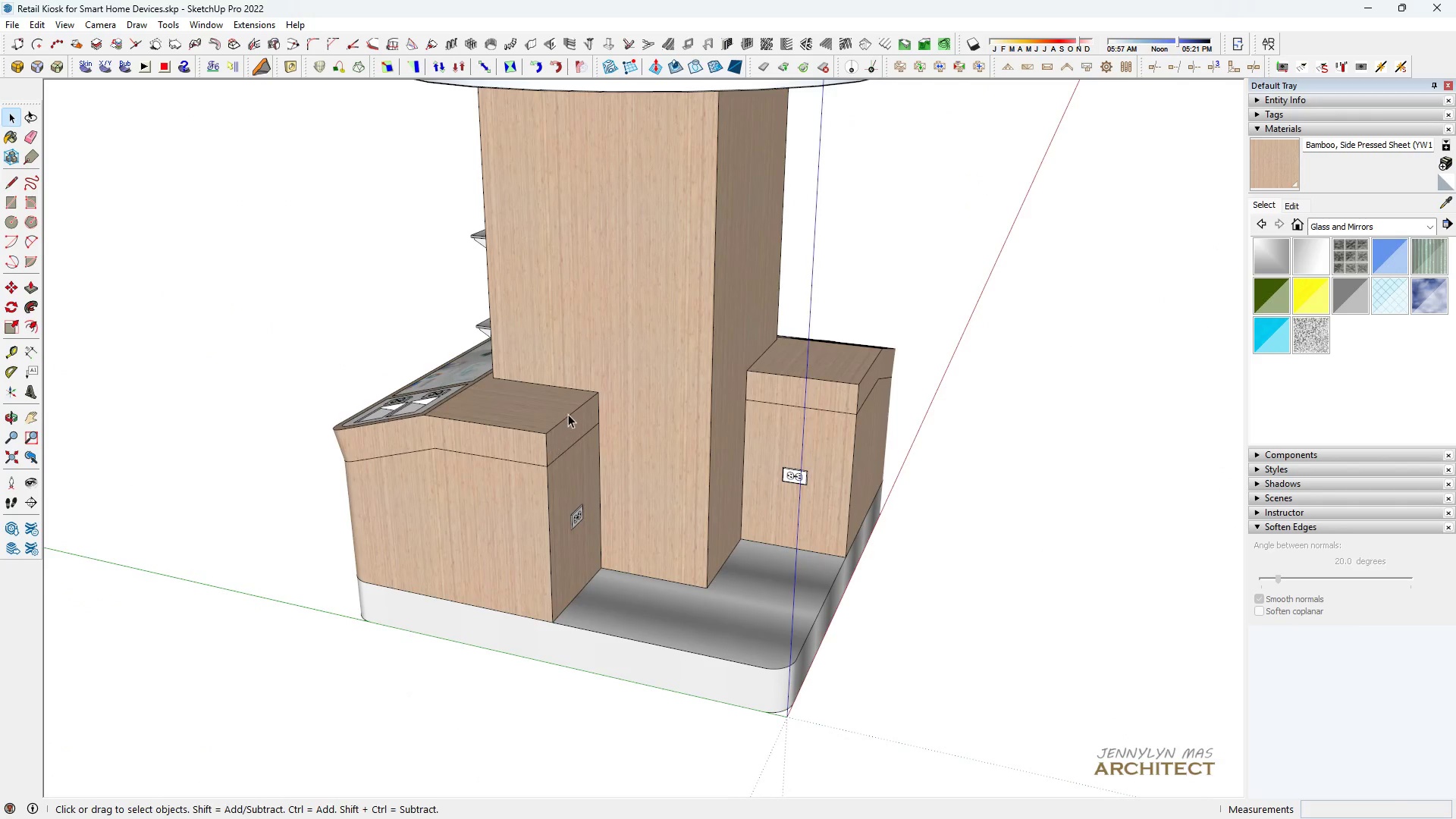 
double_click([568, 414])
 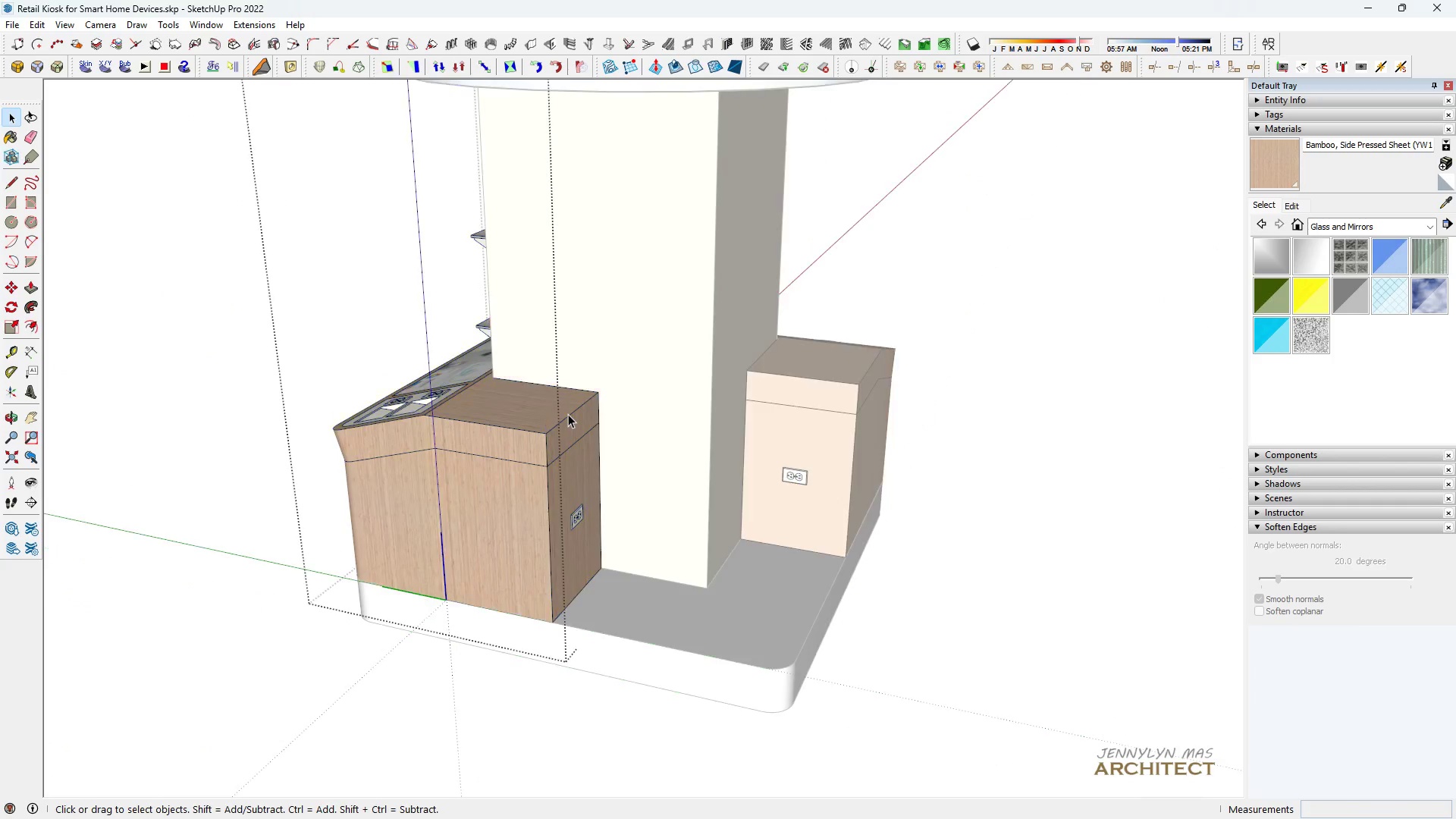 
triple_click([568, 414])
 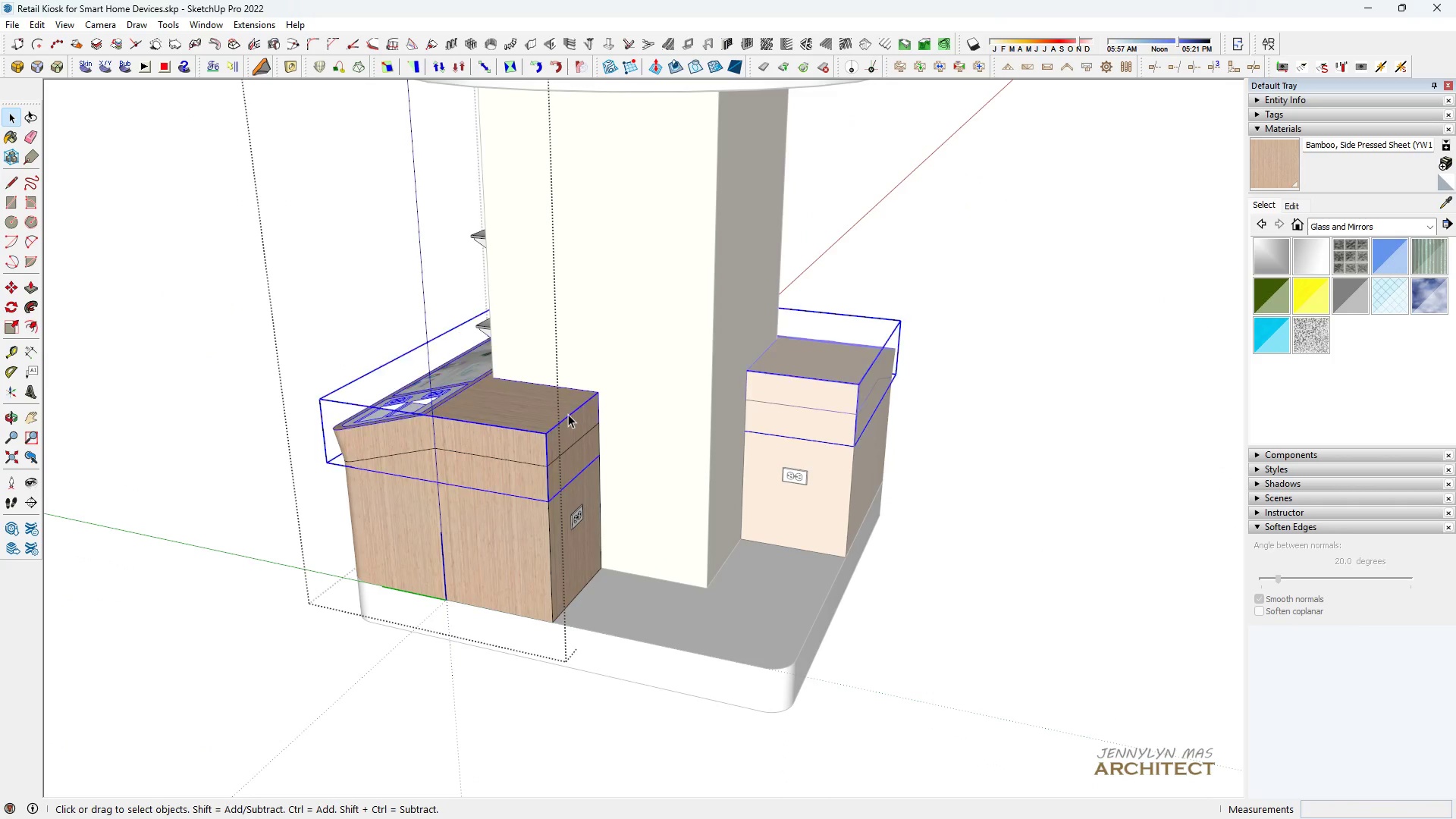 
triple_click([568, 414])
 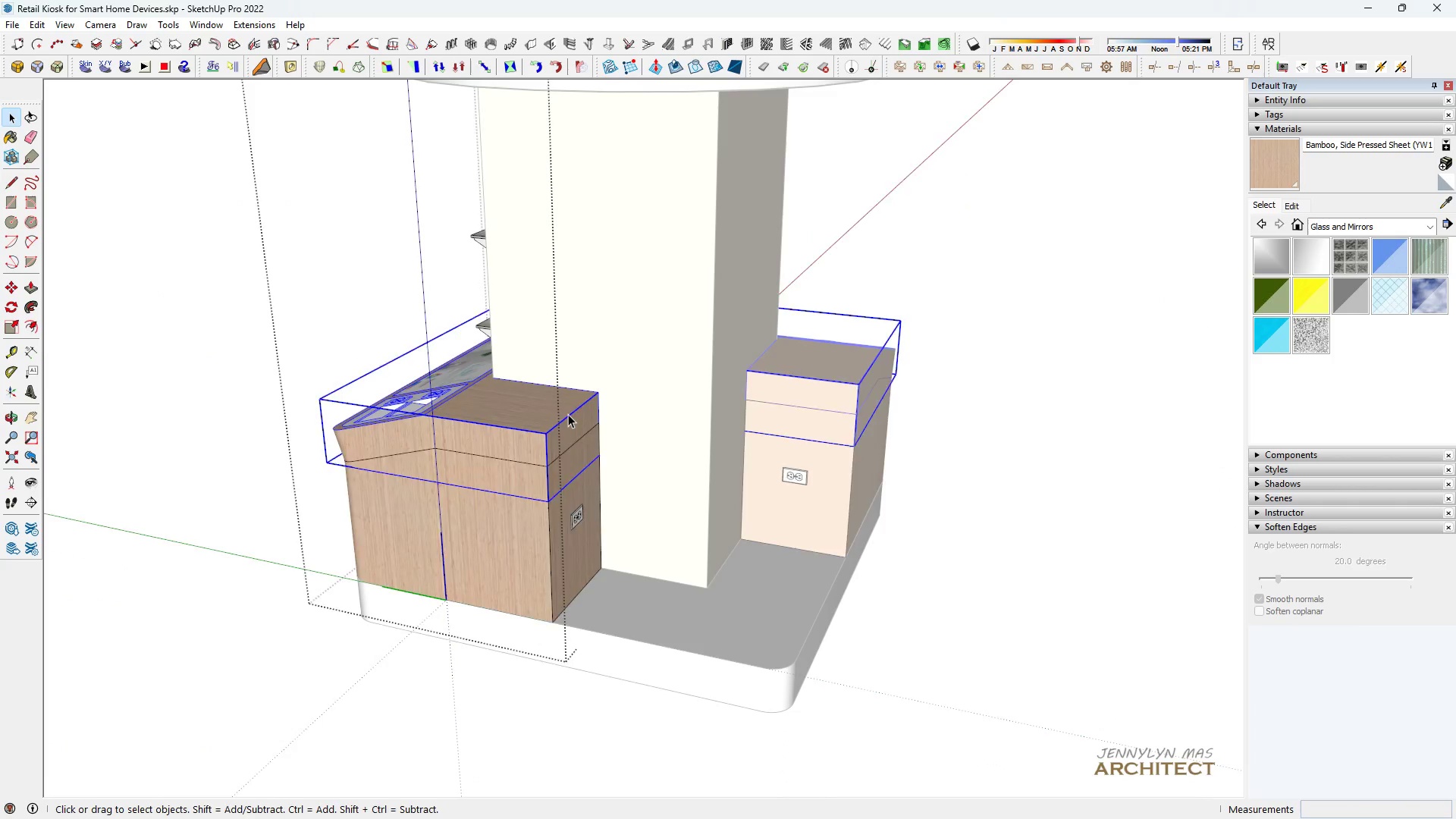 
triple_click([568, 414])
 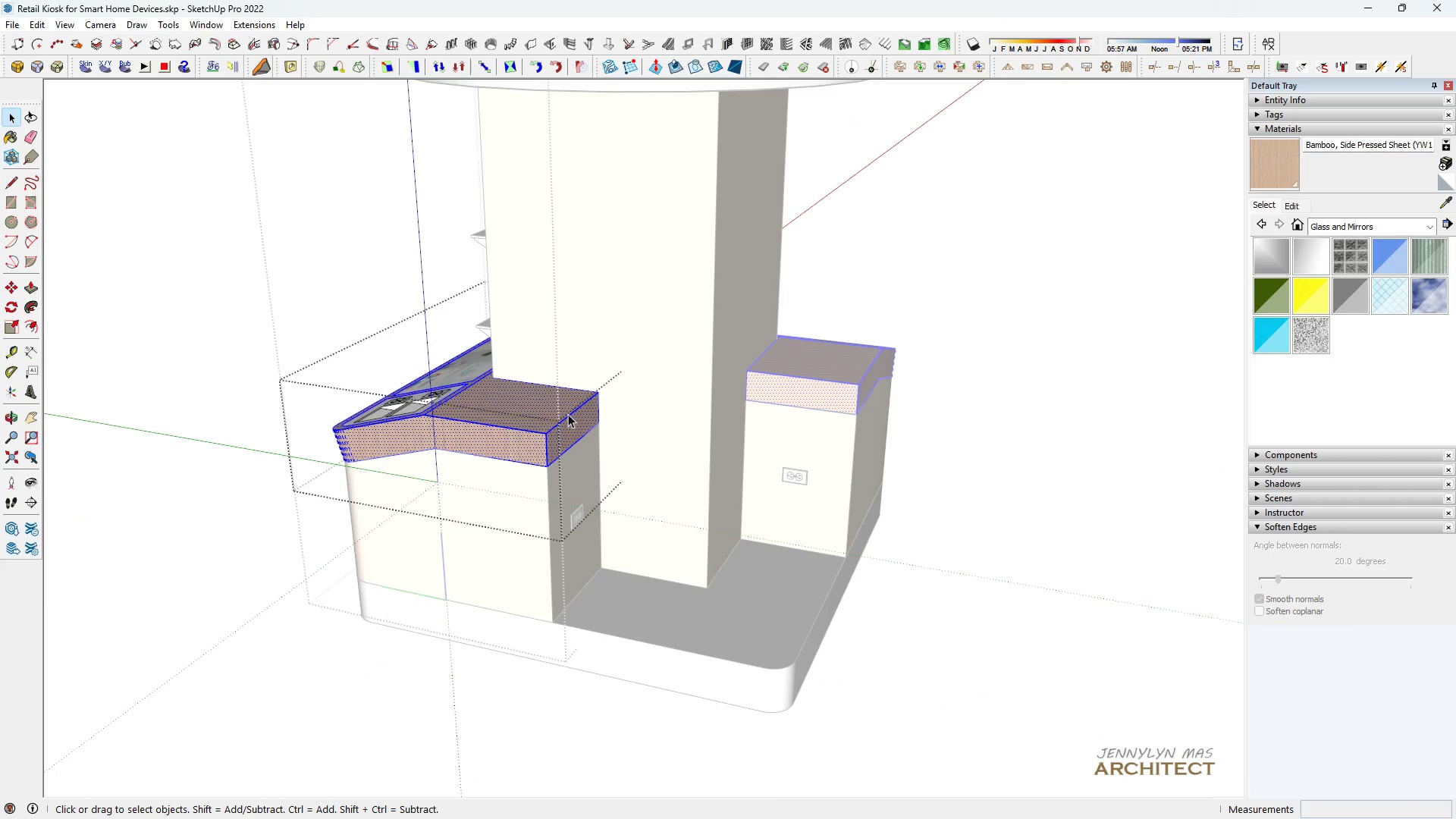 
triple_click([568, 414])
 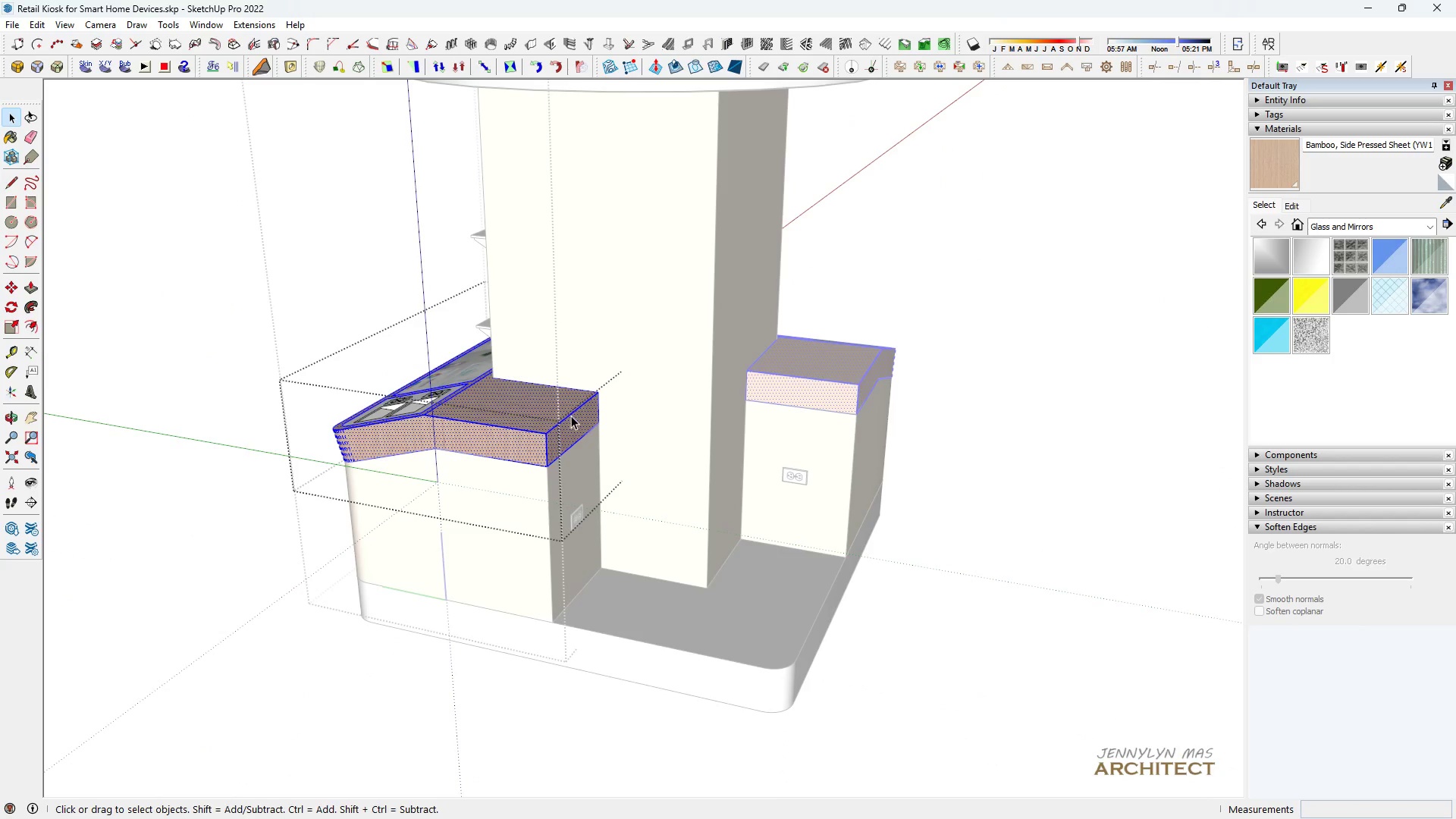 
key(Space)
 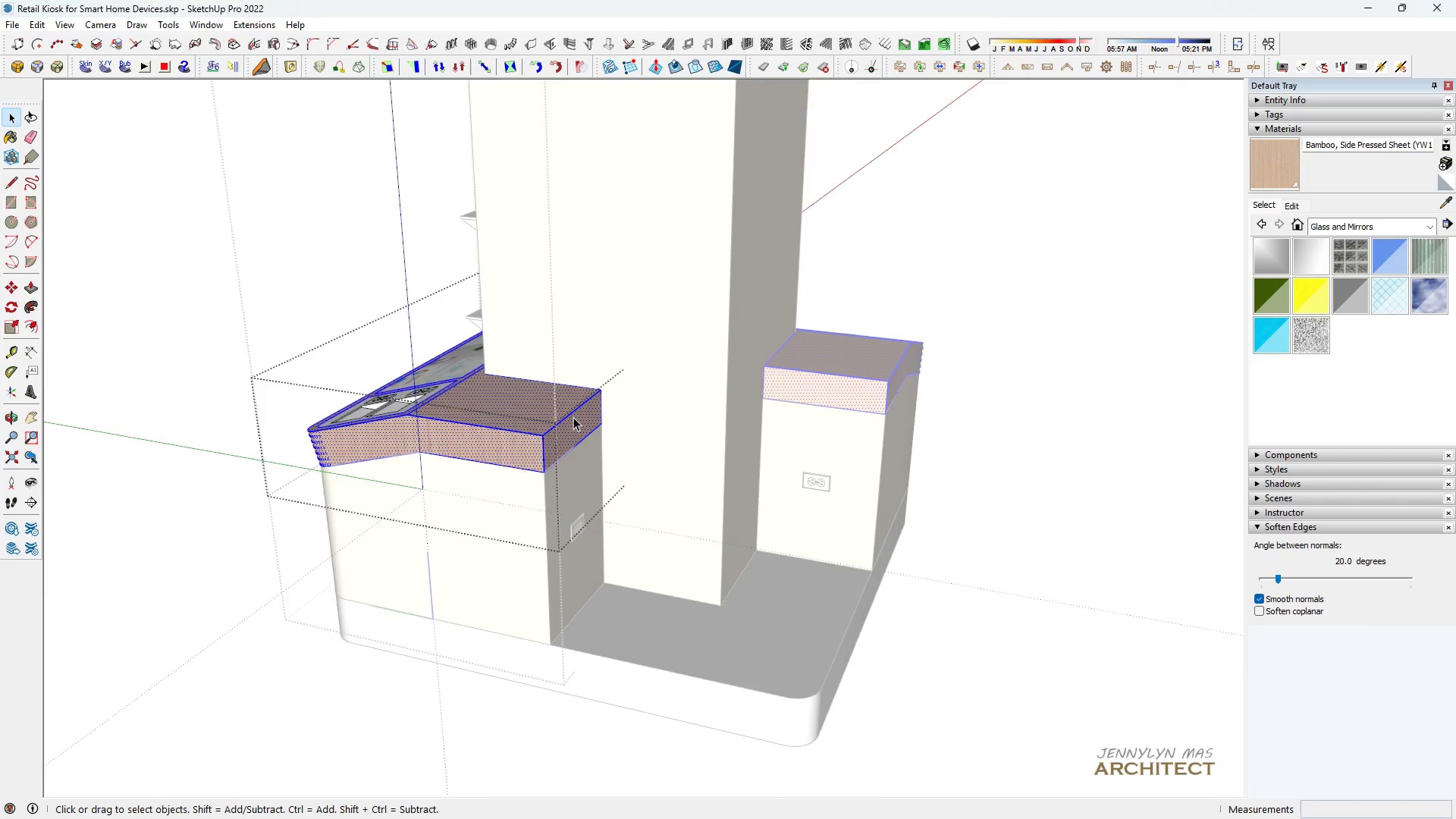 
scroll: coordinate [573, 417], scroll_direction: up, amount: 3.0
 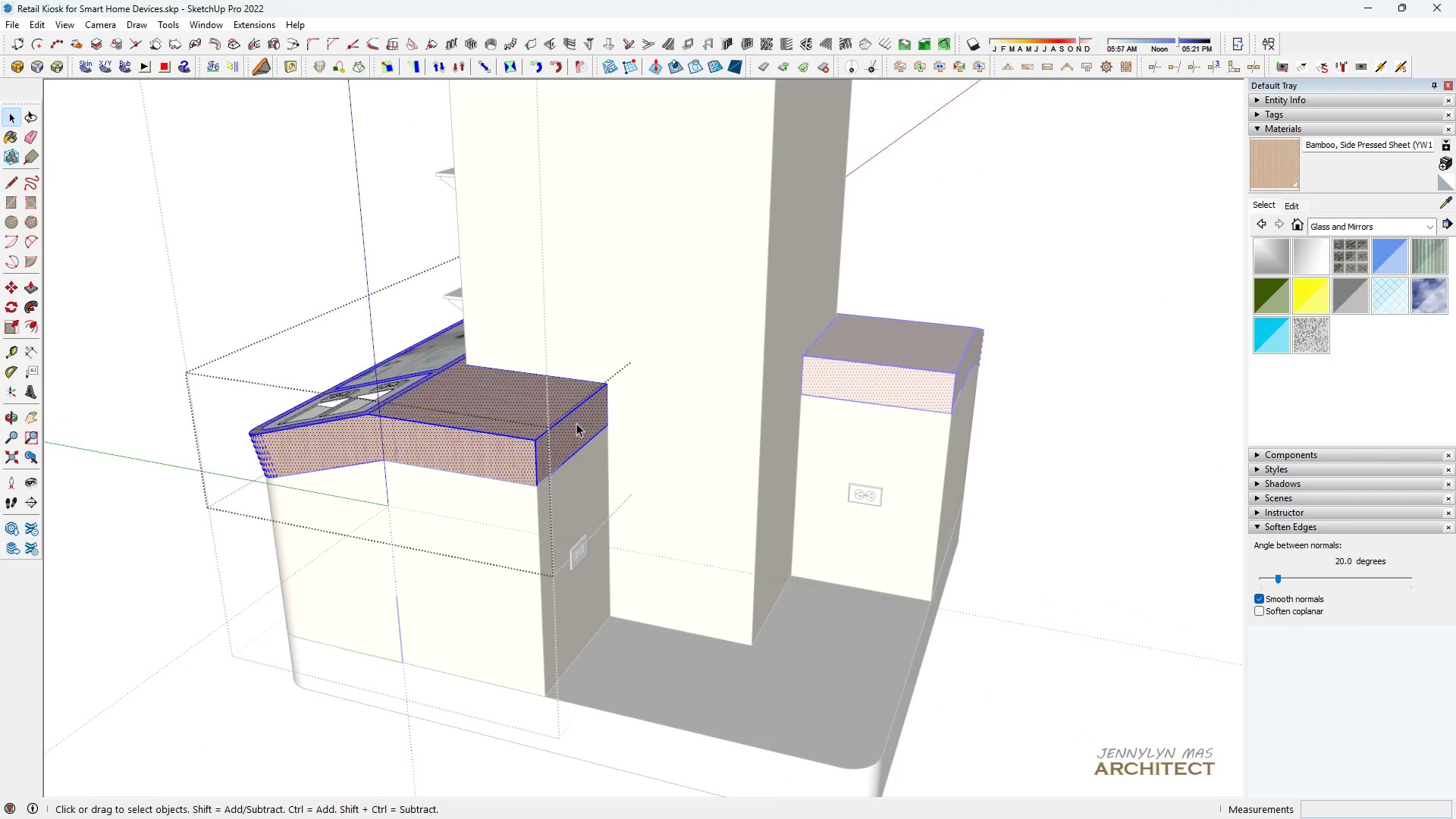 
key(P)
 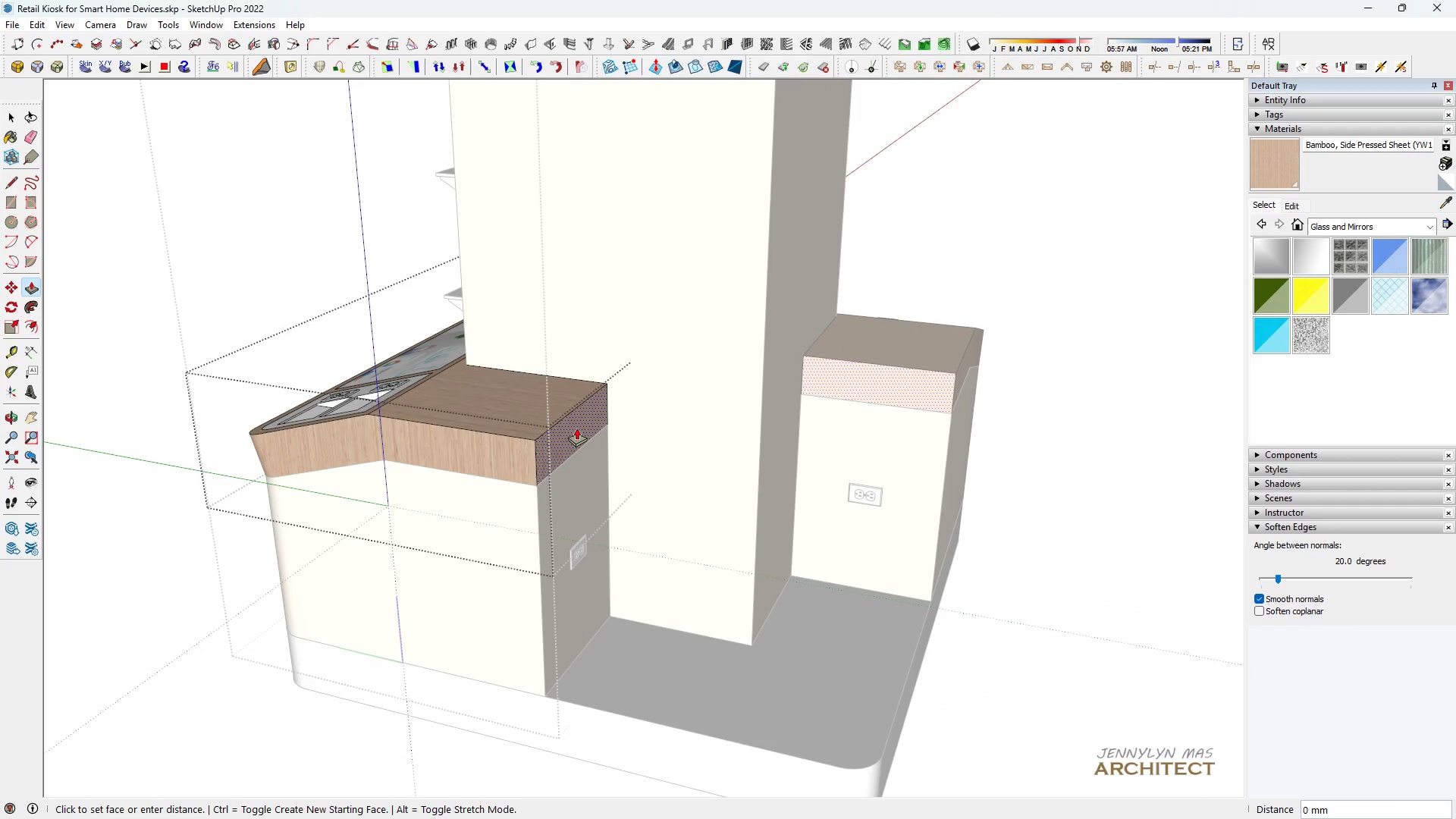 
left_click([576, 428])
 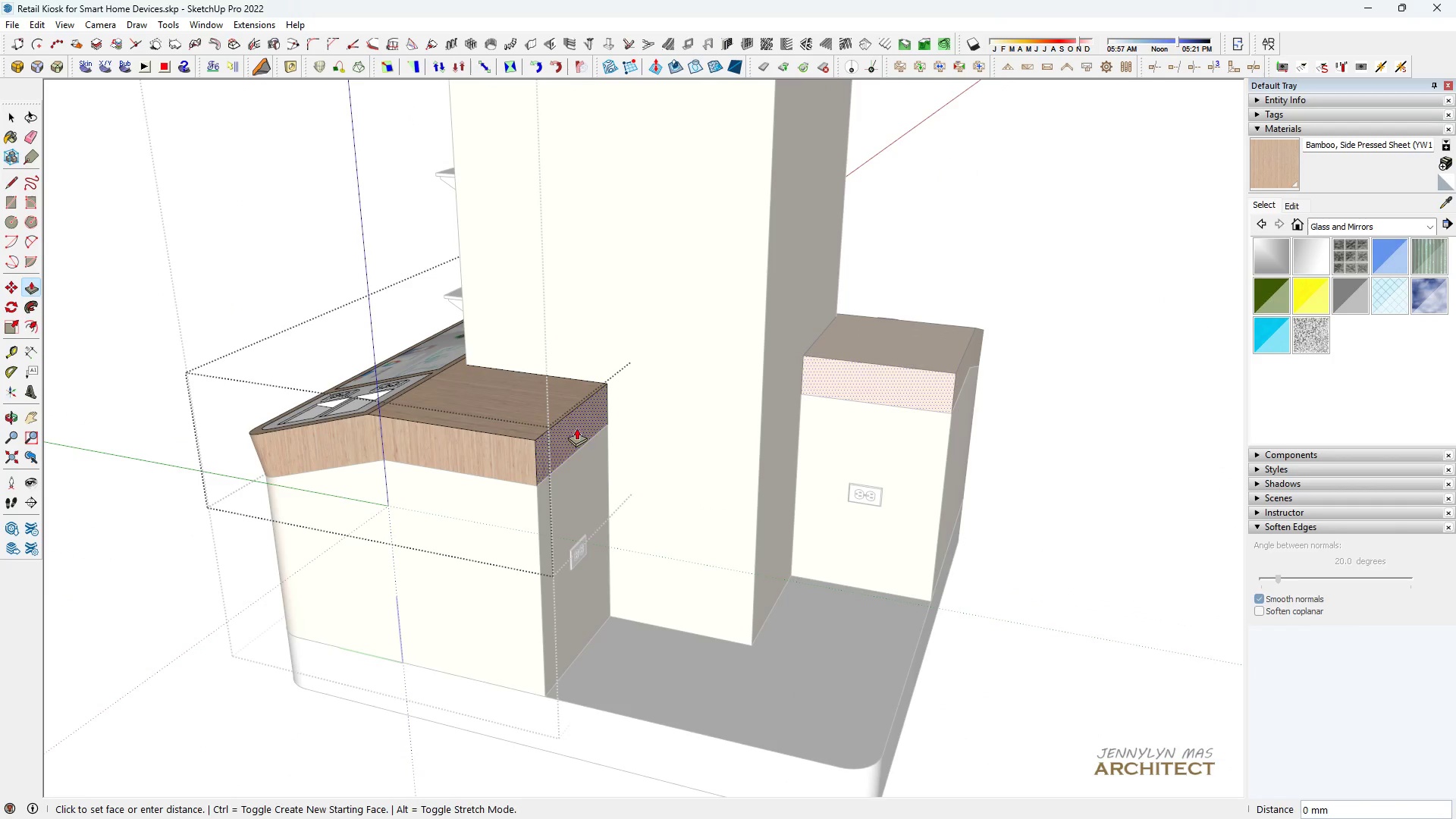 
key(Space)
 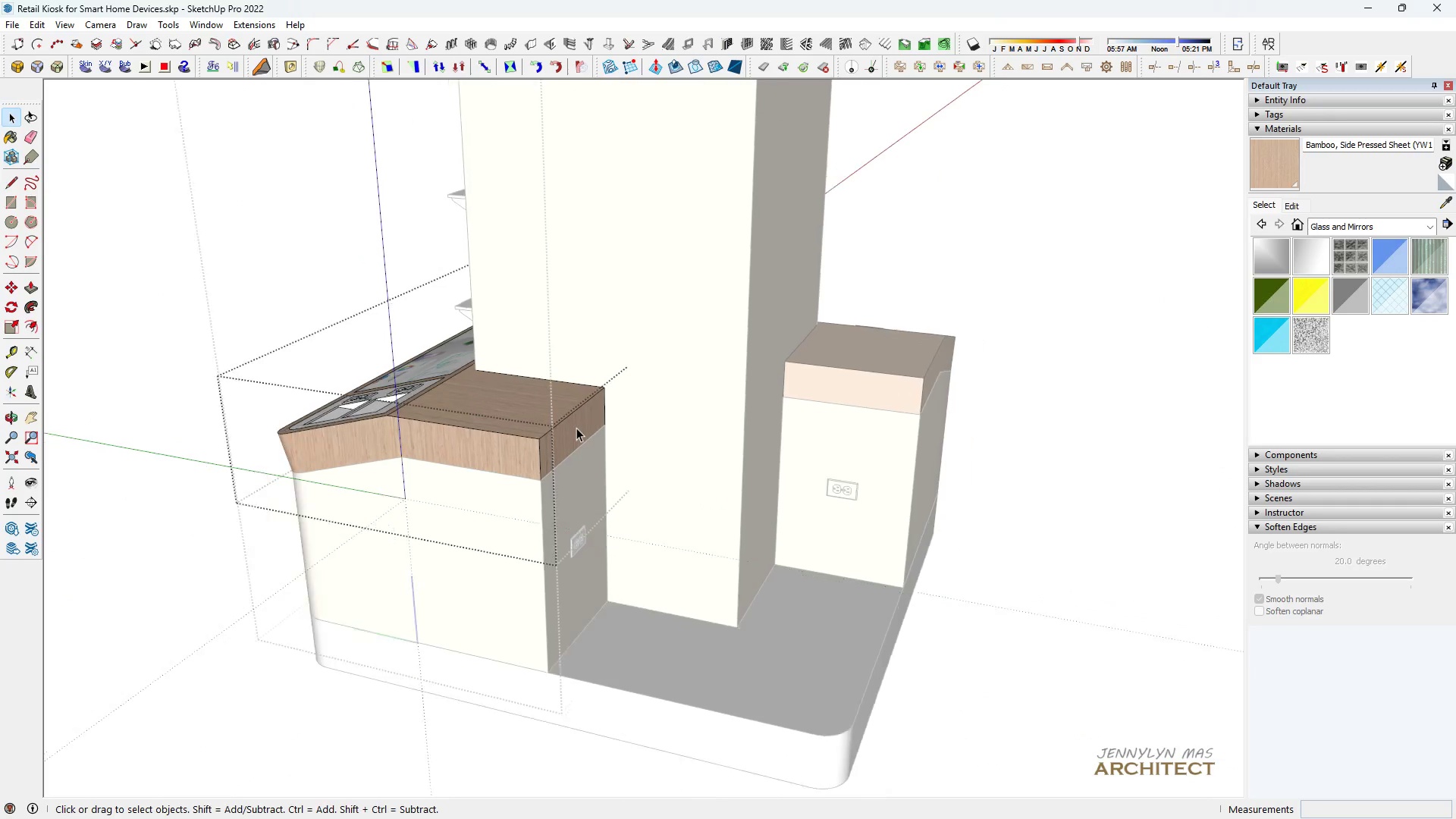 
scroll: coordinate [576, 428], scroll_direction: down, amount: 5.0
 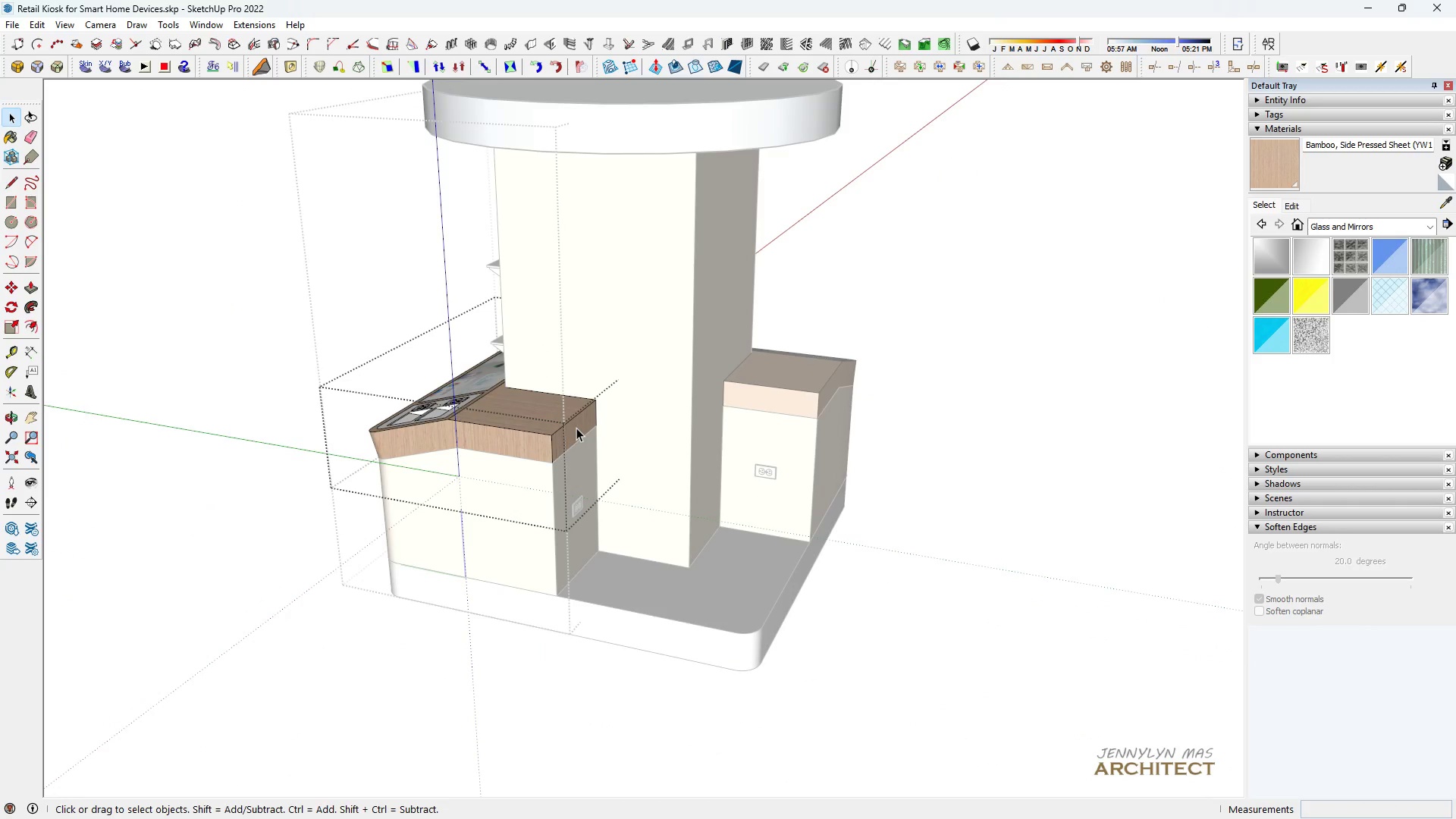 
key(Escape)
 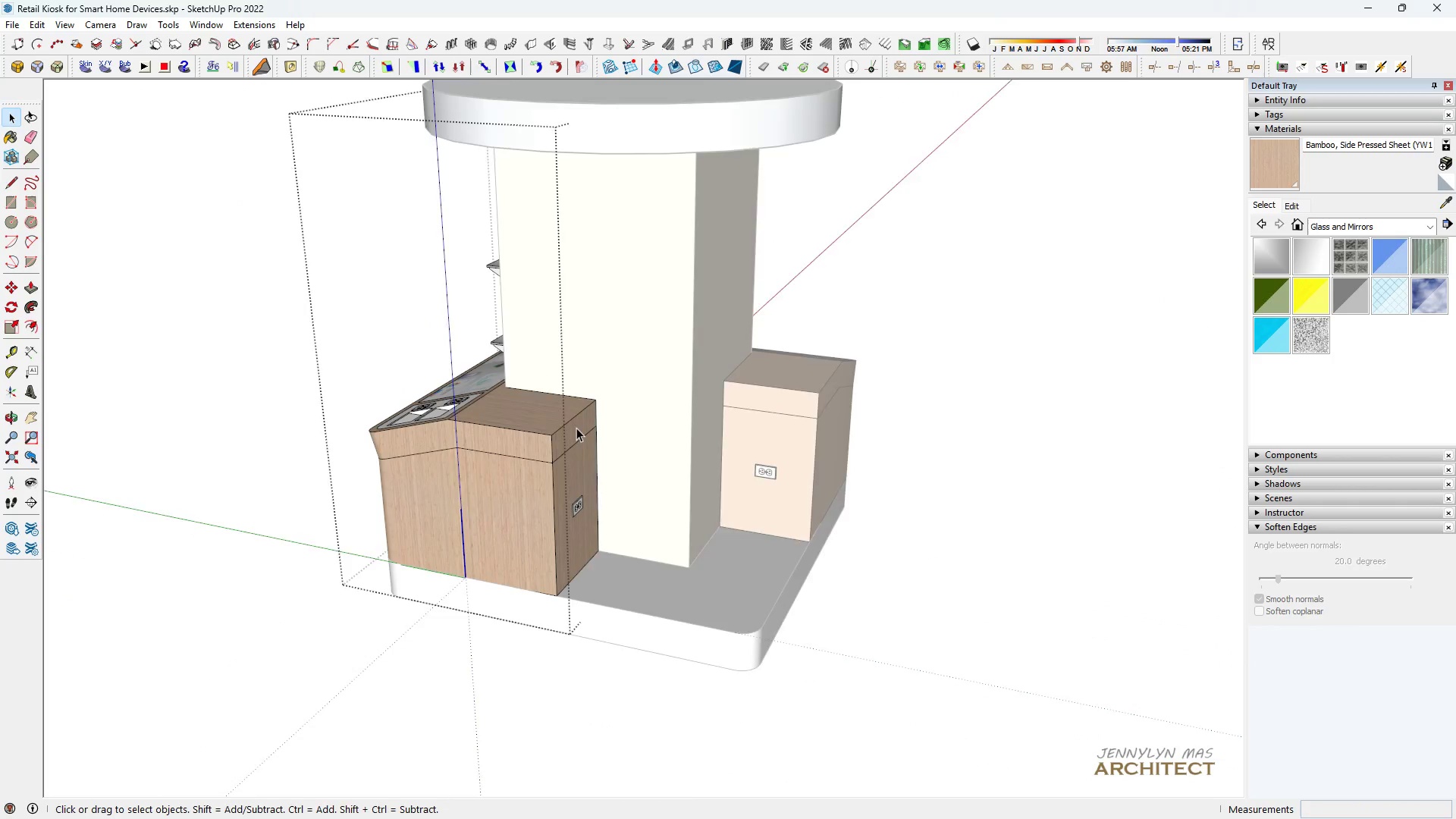 
key(Escape)
 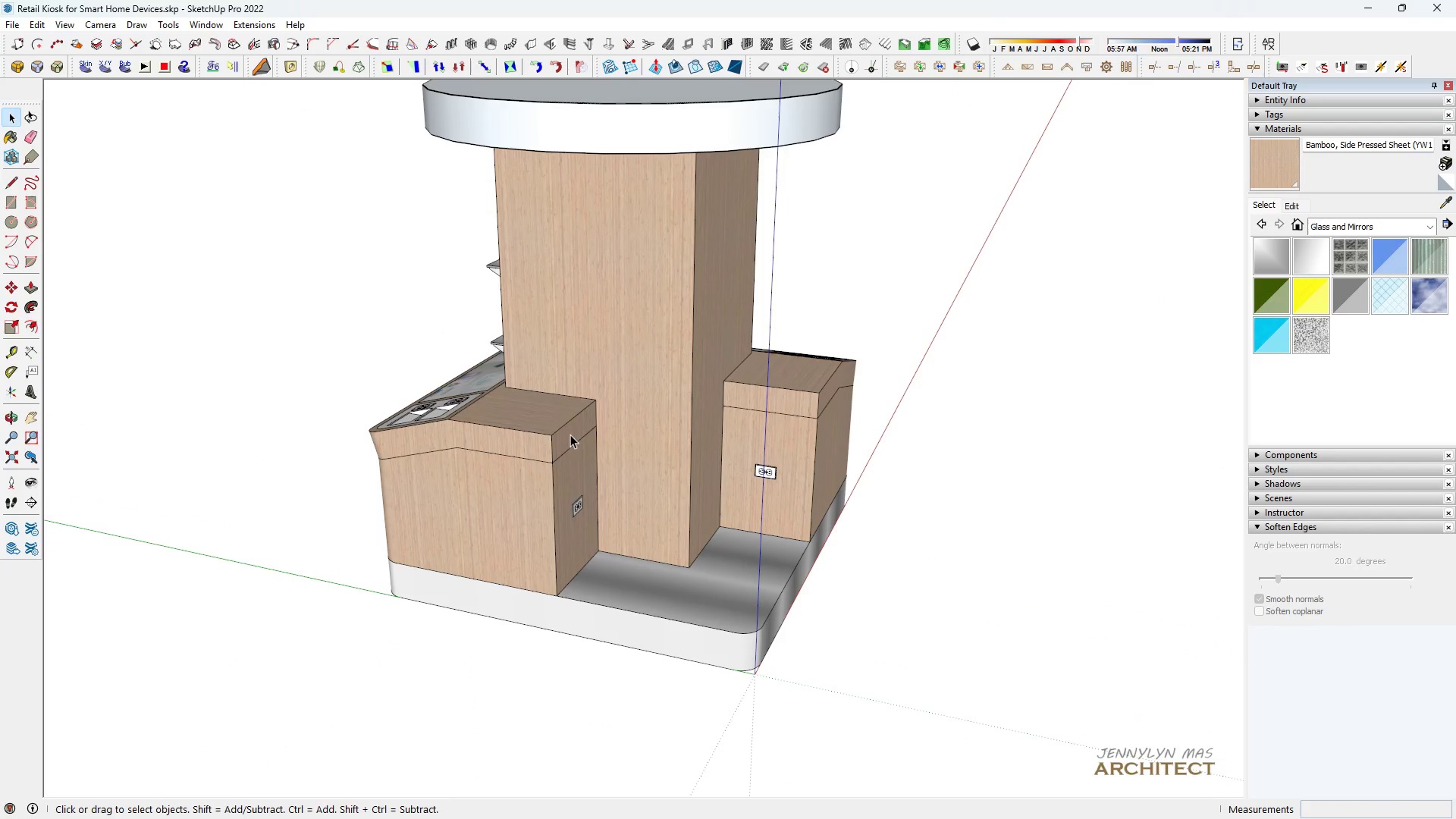 
key(Escape)
 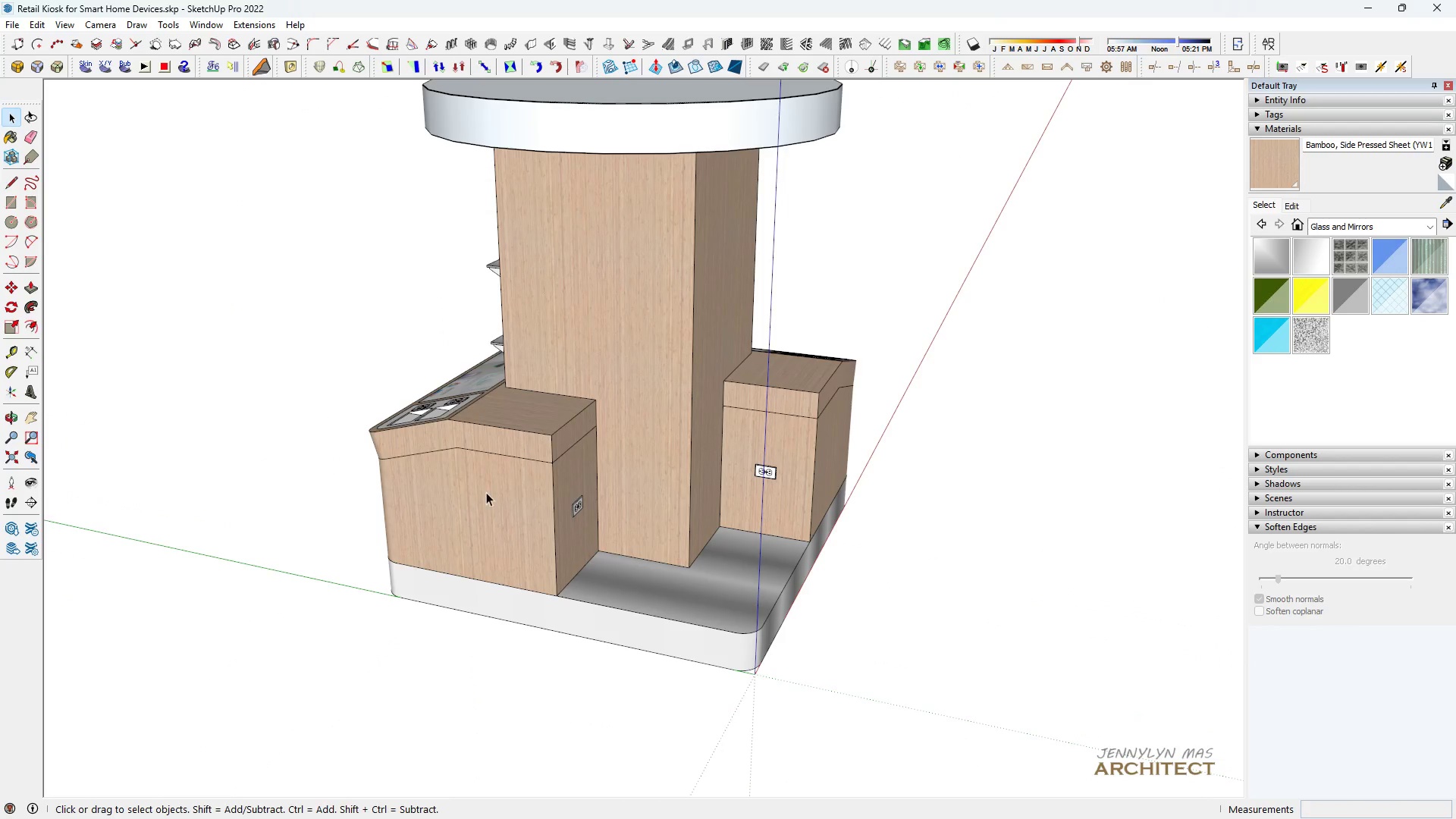 
key(Escape)
 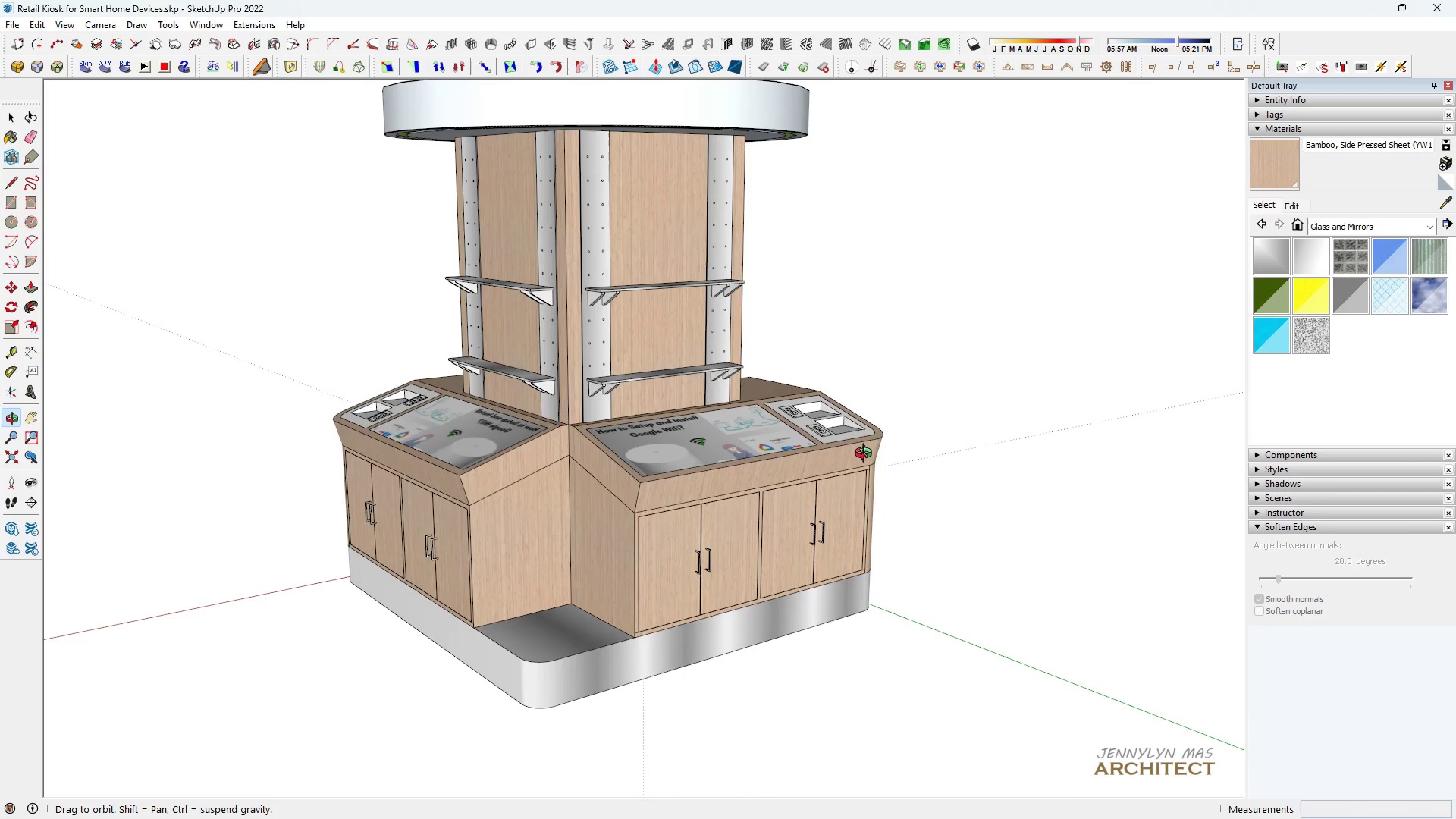 
scroll: coordinate [786, 443], scroll_direction: up, amount: 1.0
 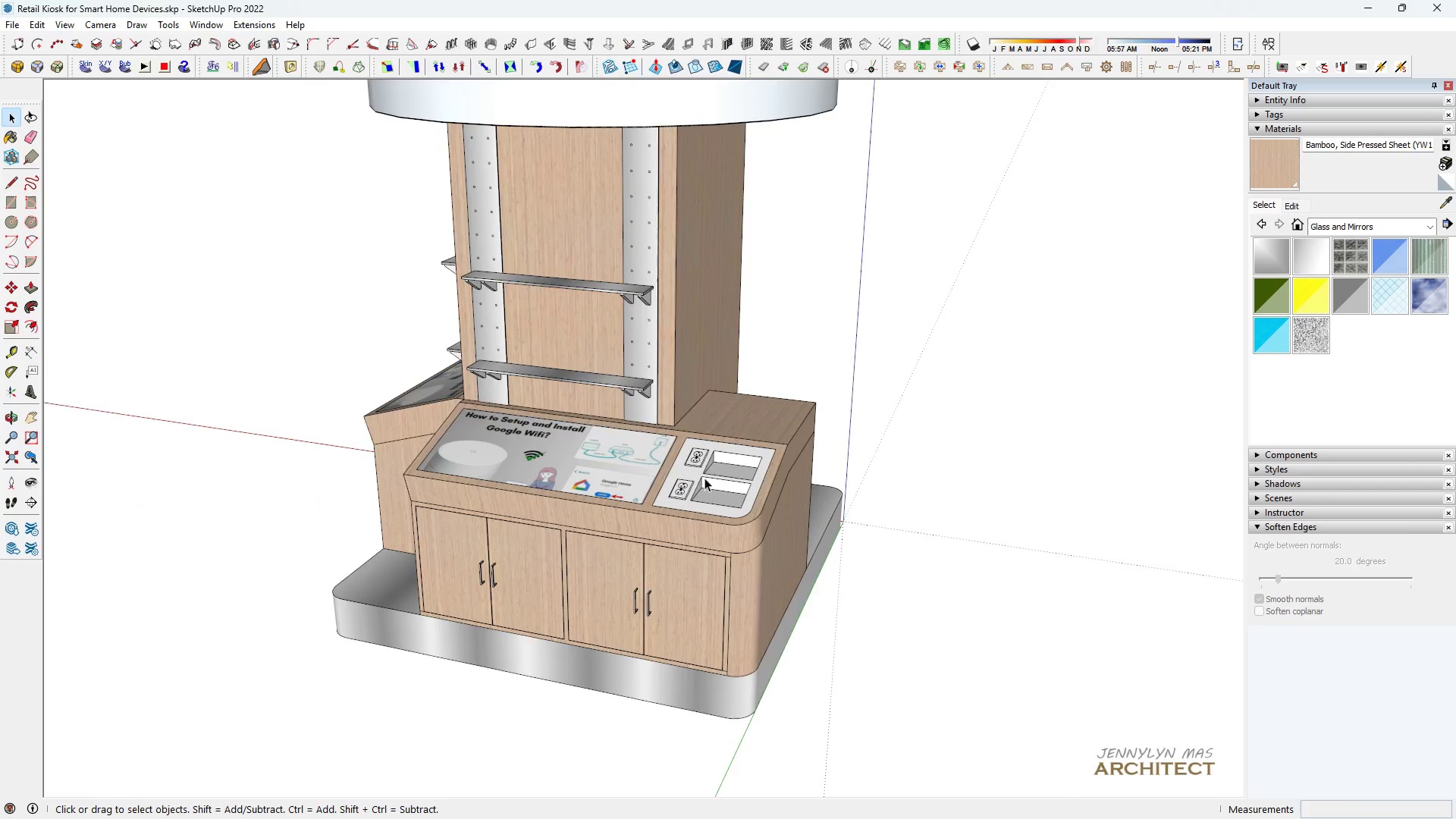 
scroll: coordinate [268, 534], scroll_direction: none, amount: 0.0
 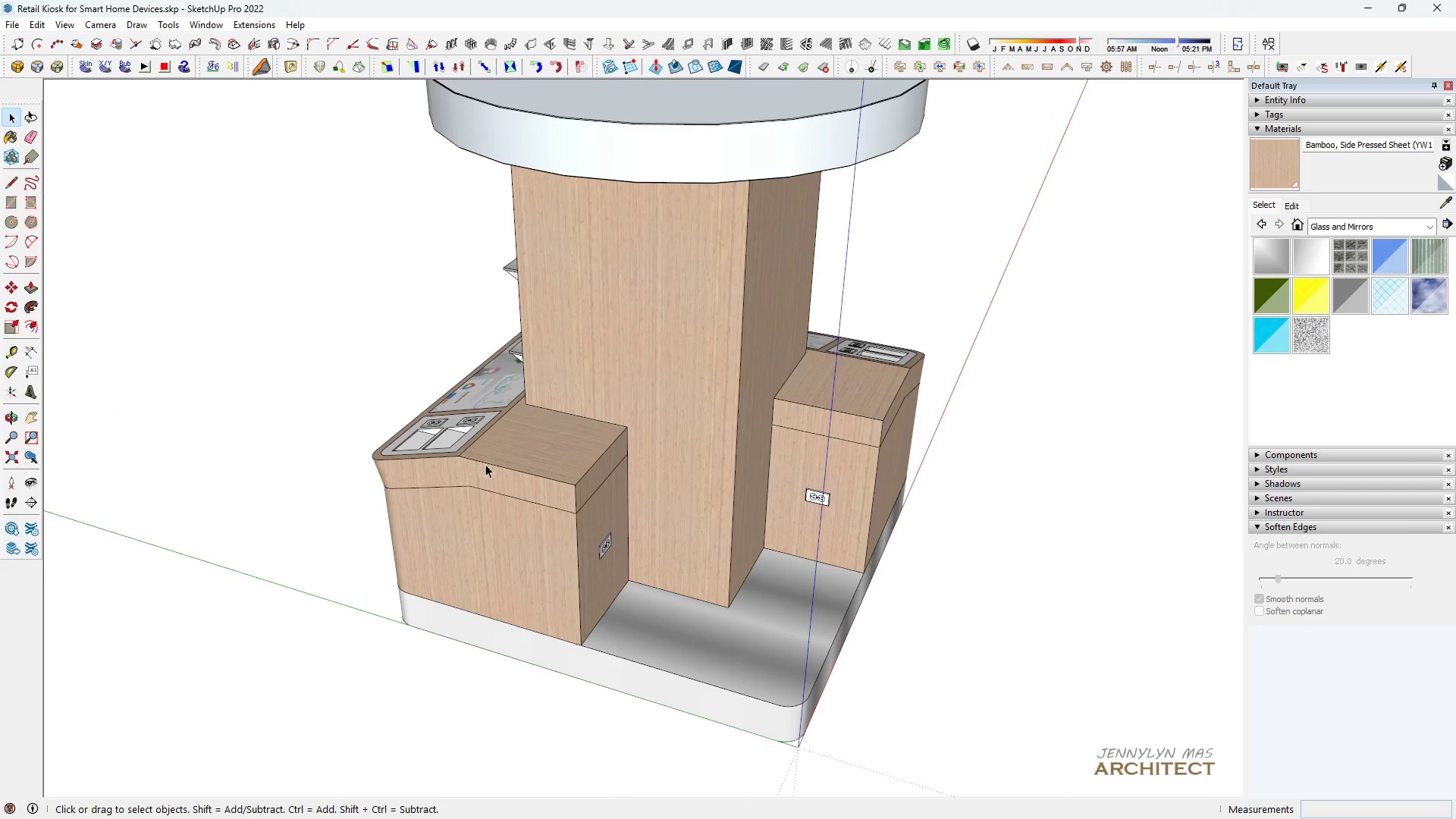 
double_click([485, 464])
 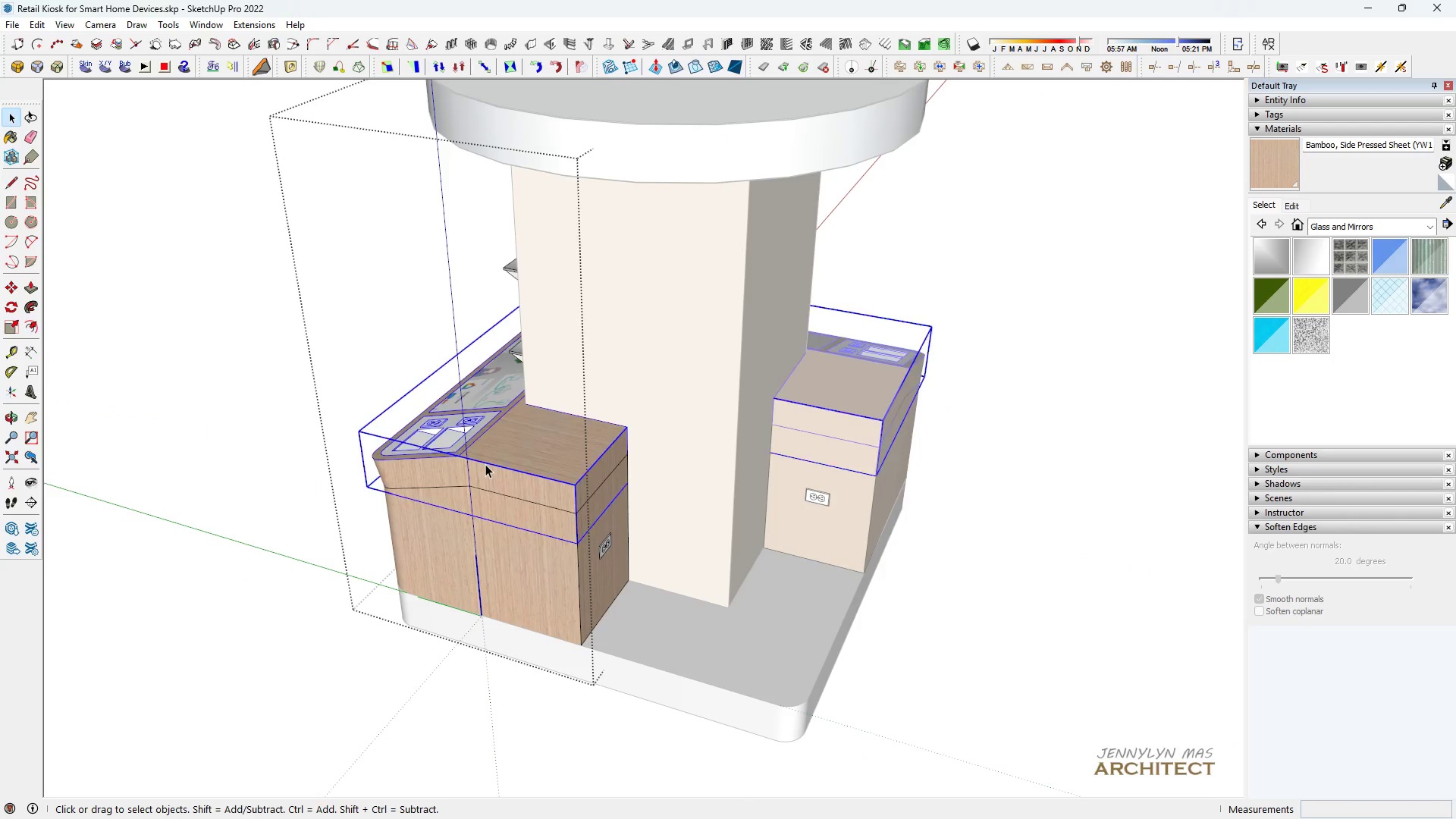 
triple_click([485, 464])
 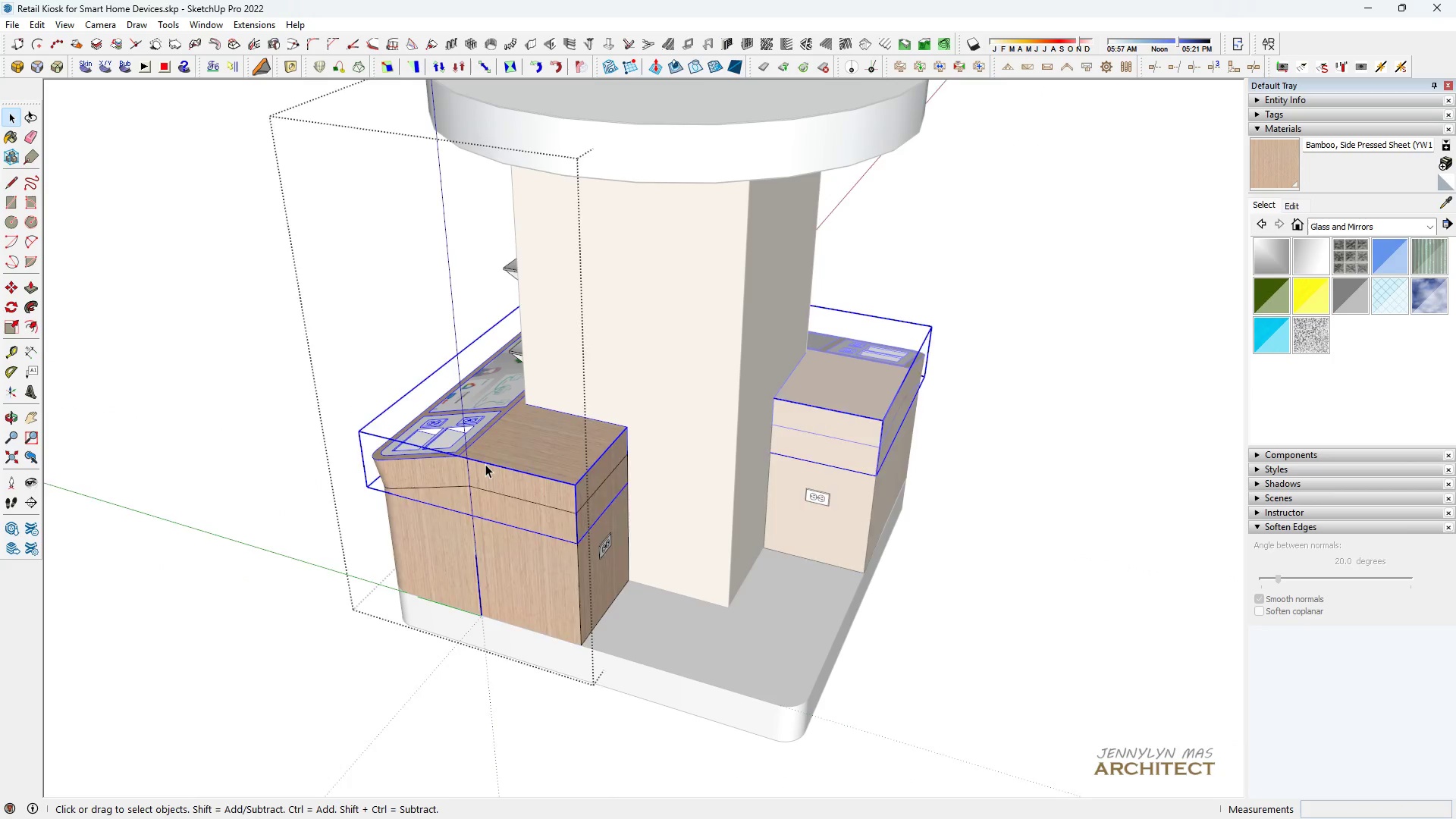 
triple_click([485, 464])
 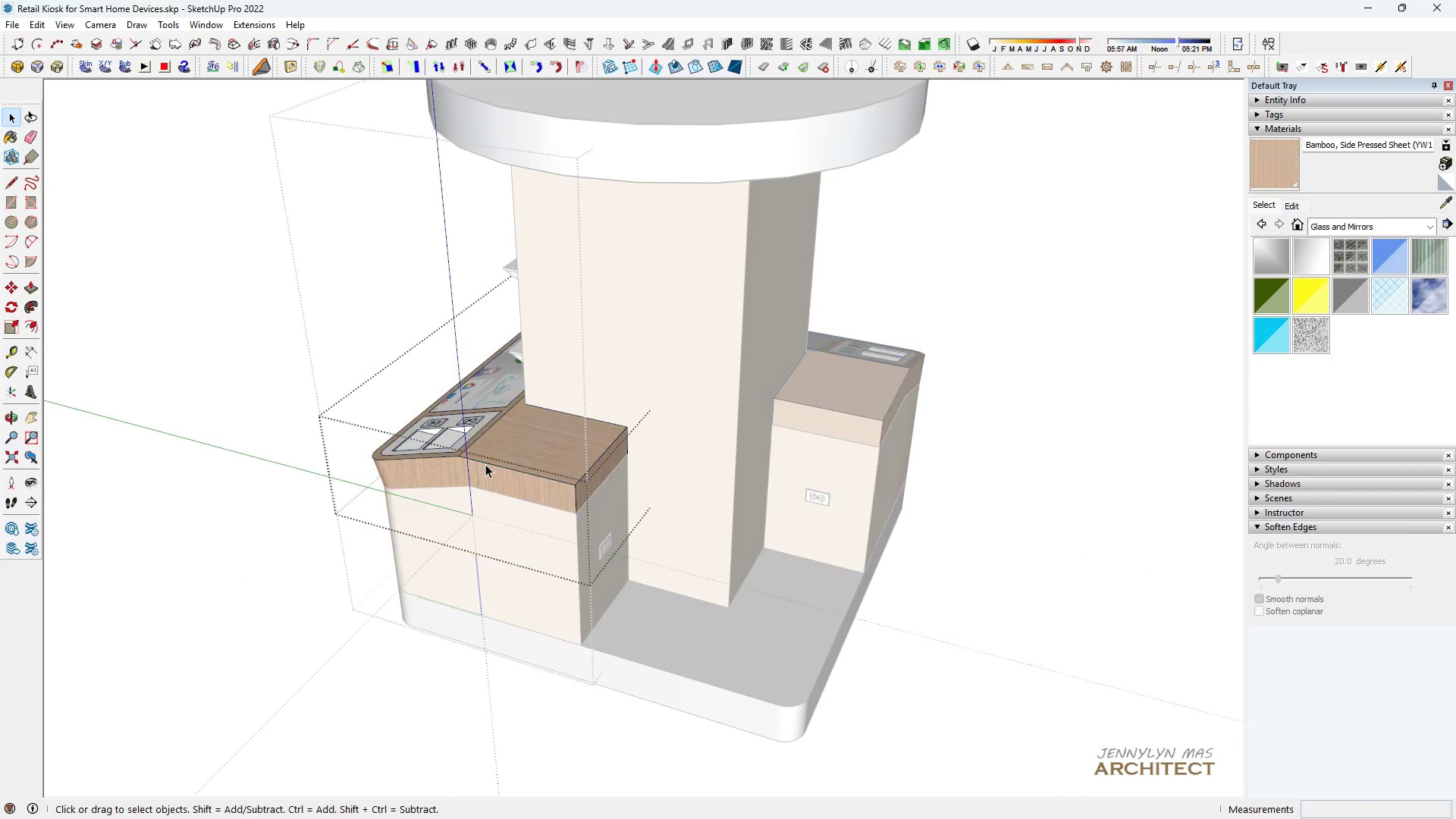 
triple_click([485, 464])
 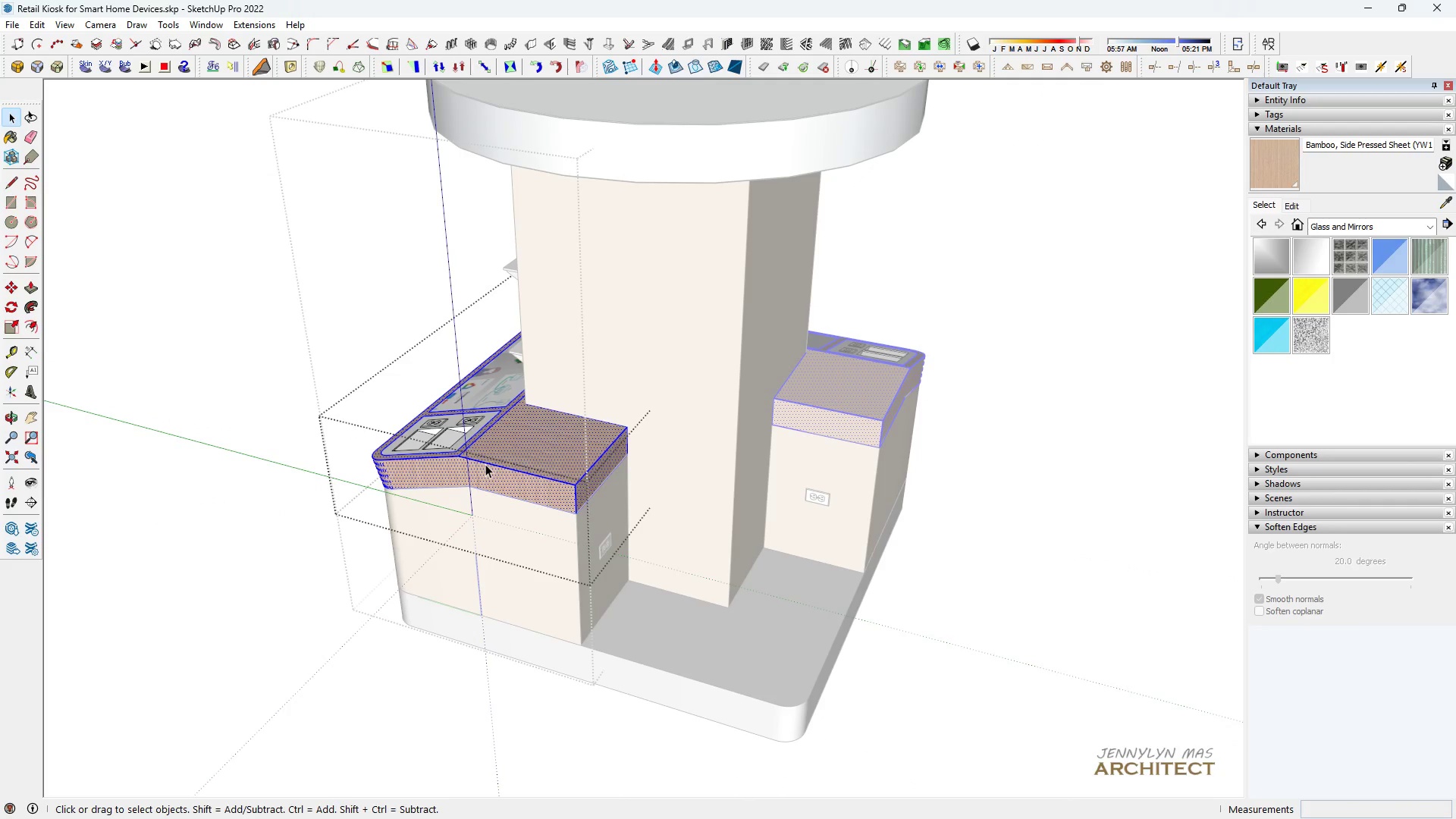 
triple_click([485, 464])
 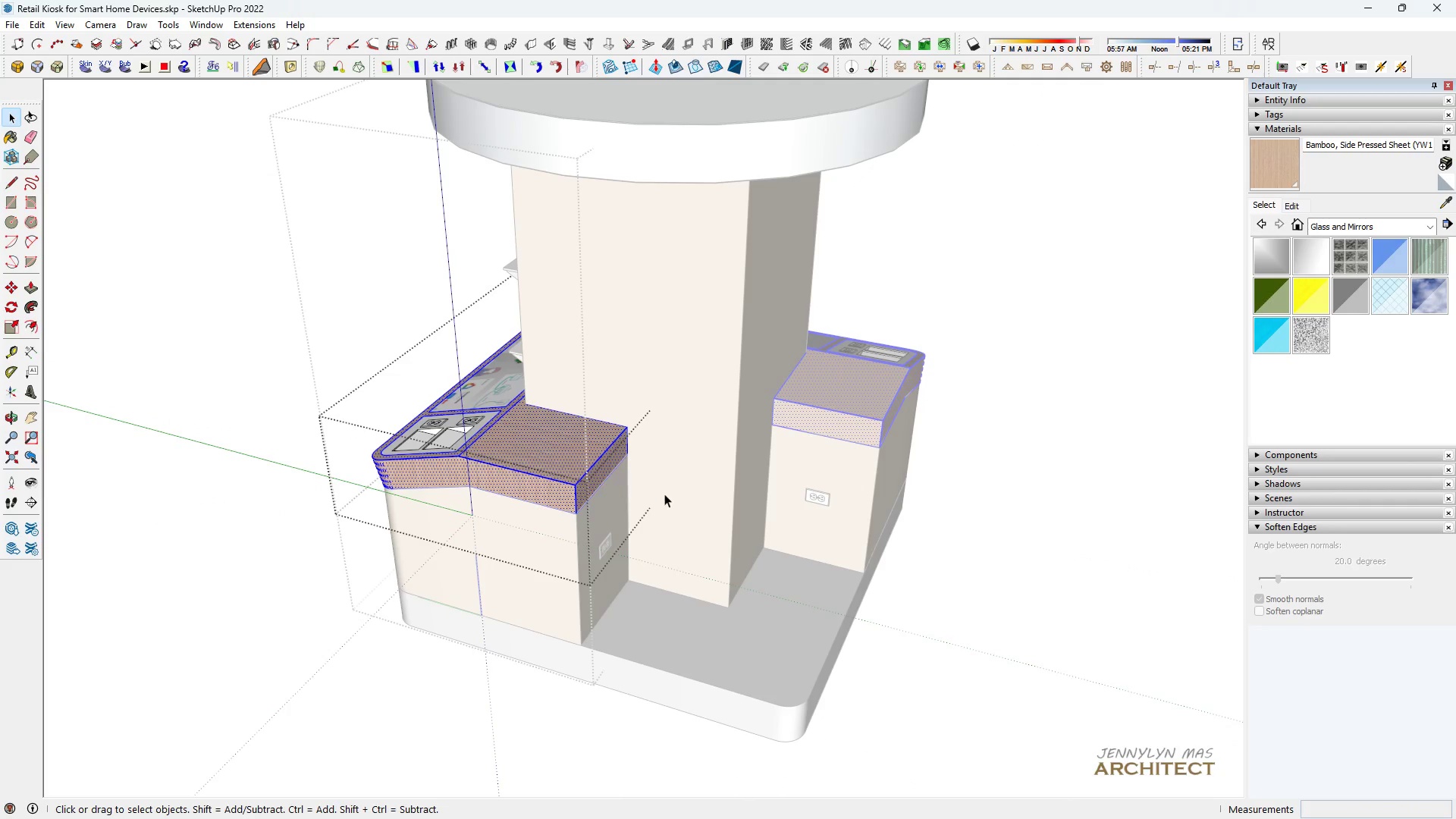 
key(Space)
 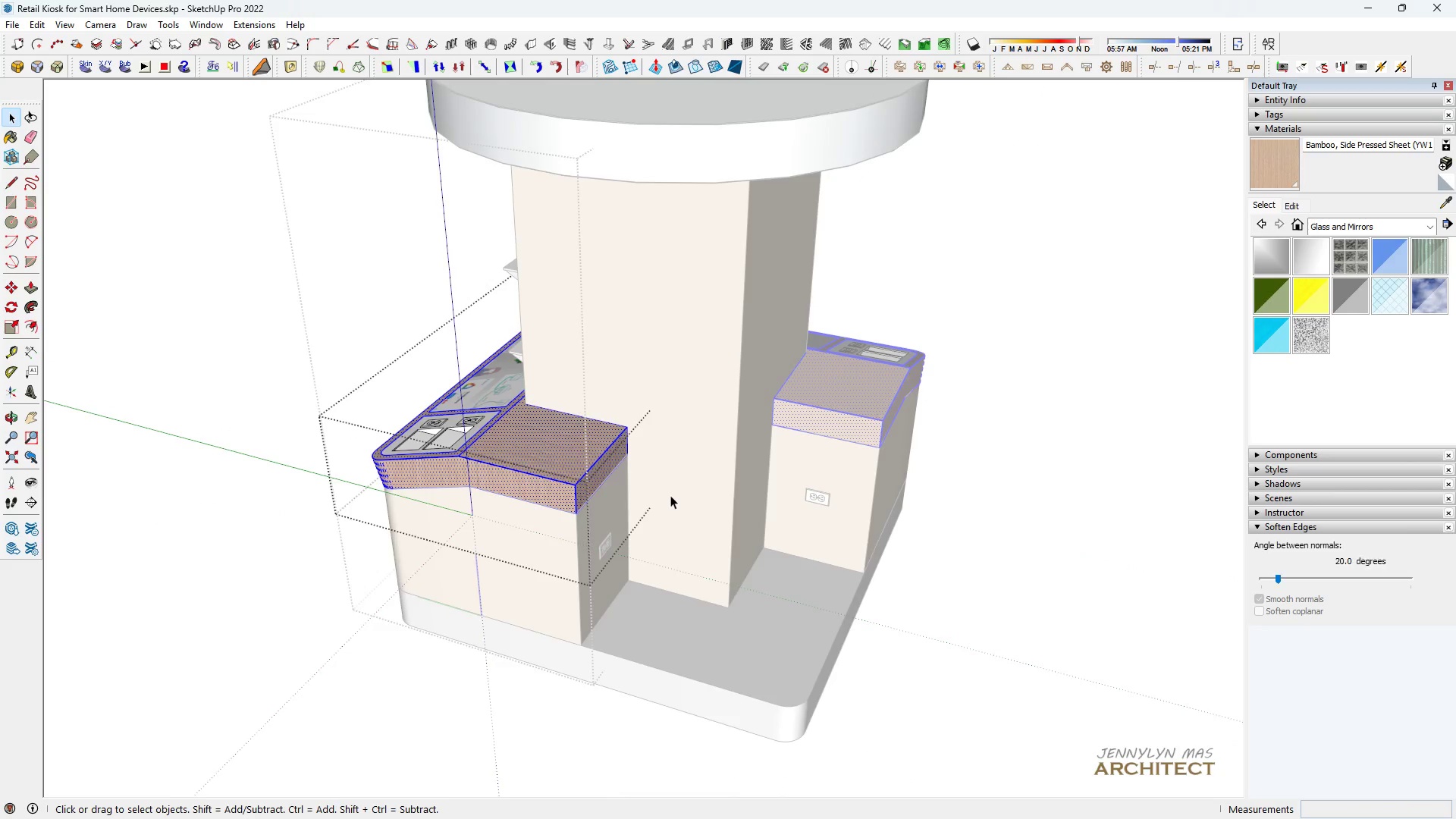 
scroll: coordinate [684, 491], scroll_direction: up, amount: 5.0
 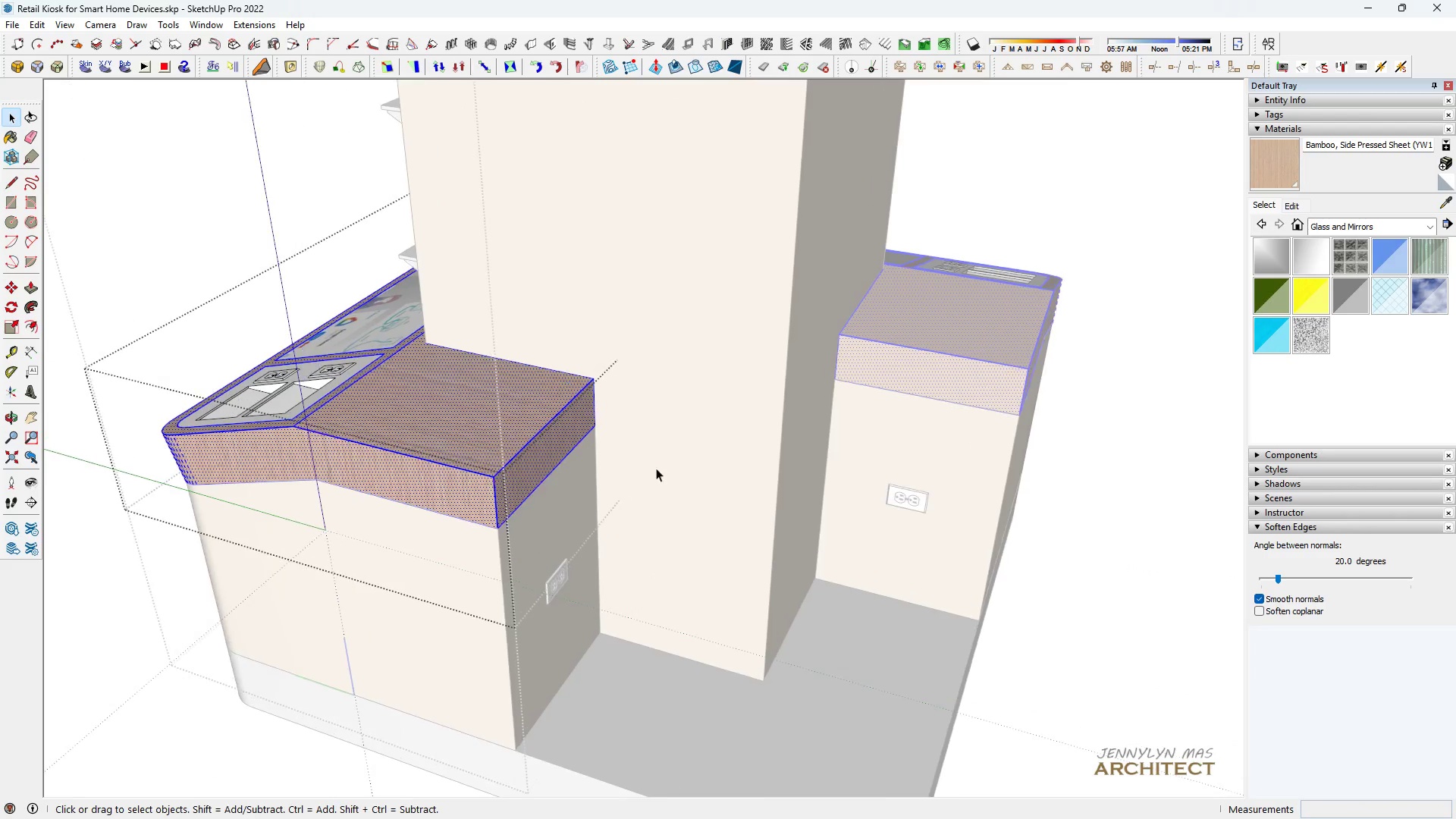 
key(P)
 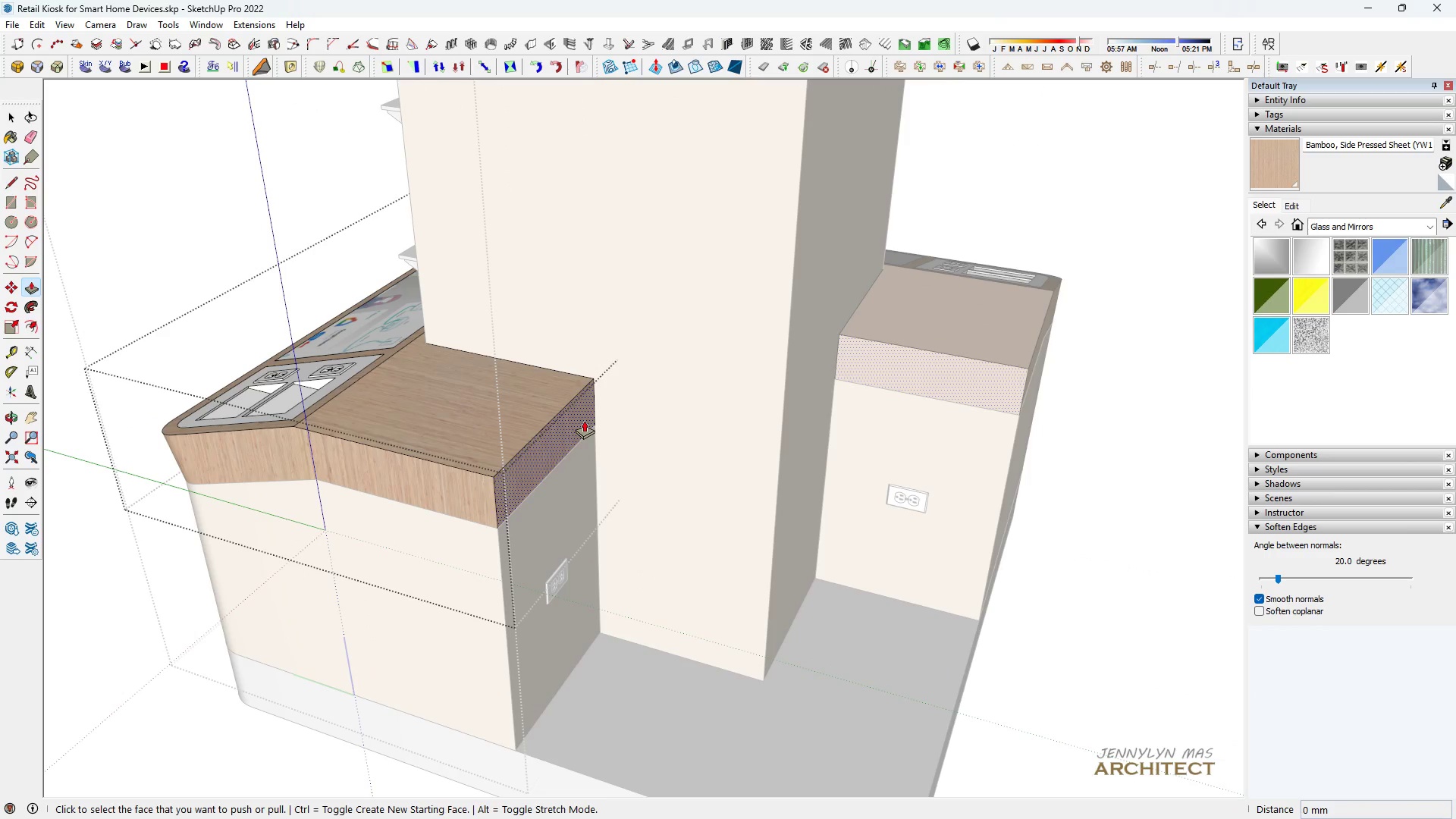 
left_click([584, 420])
 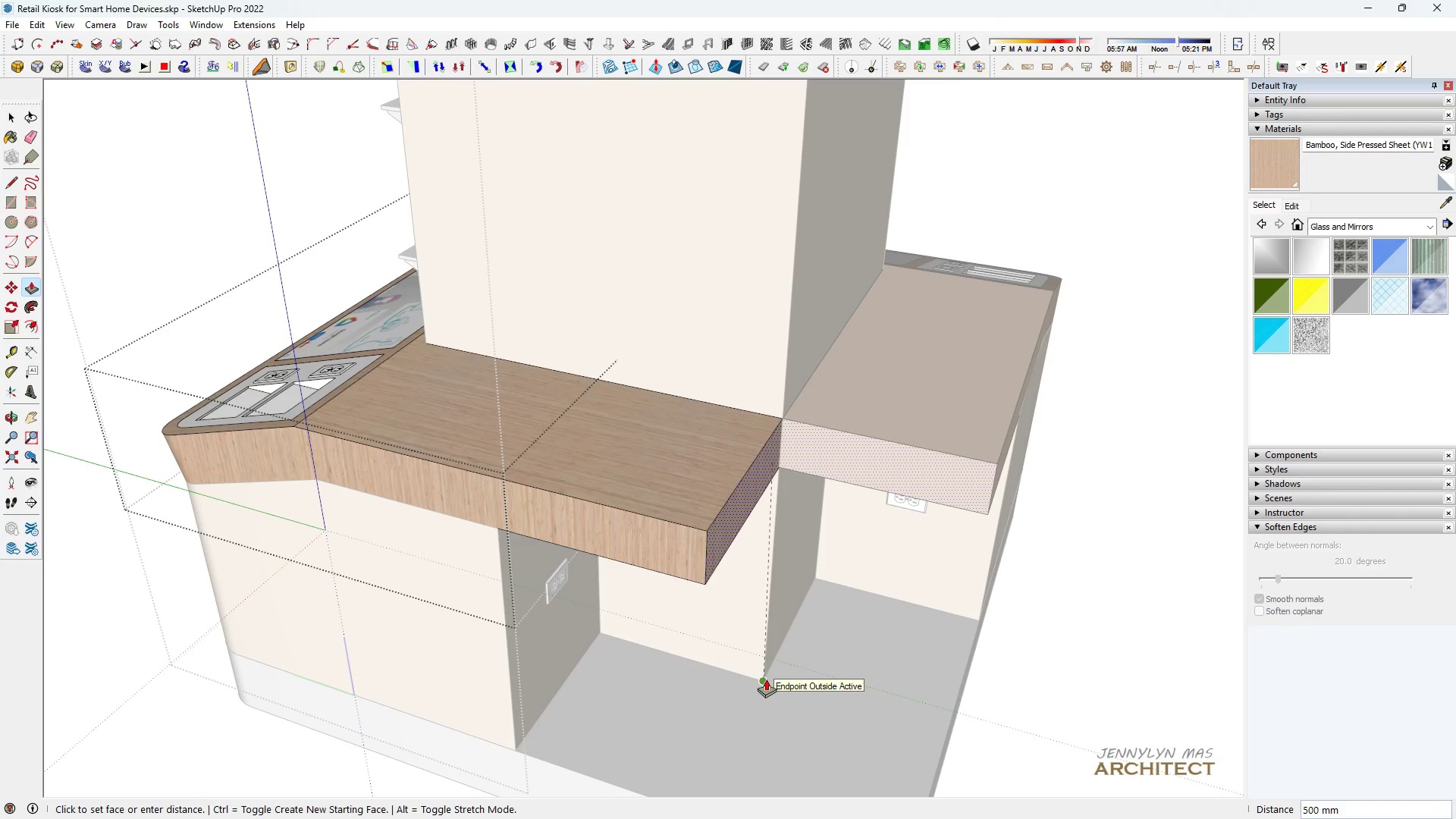 
type(250)
 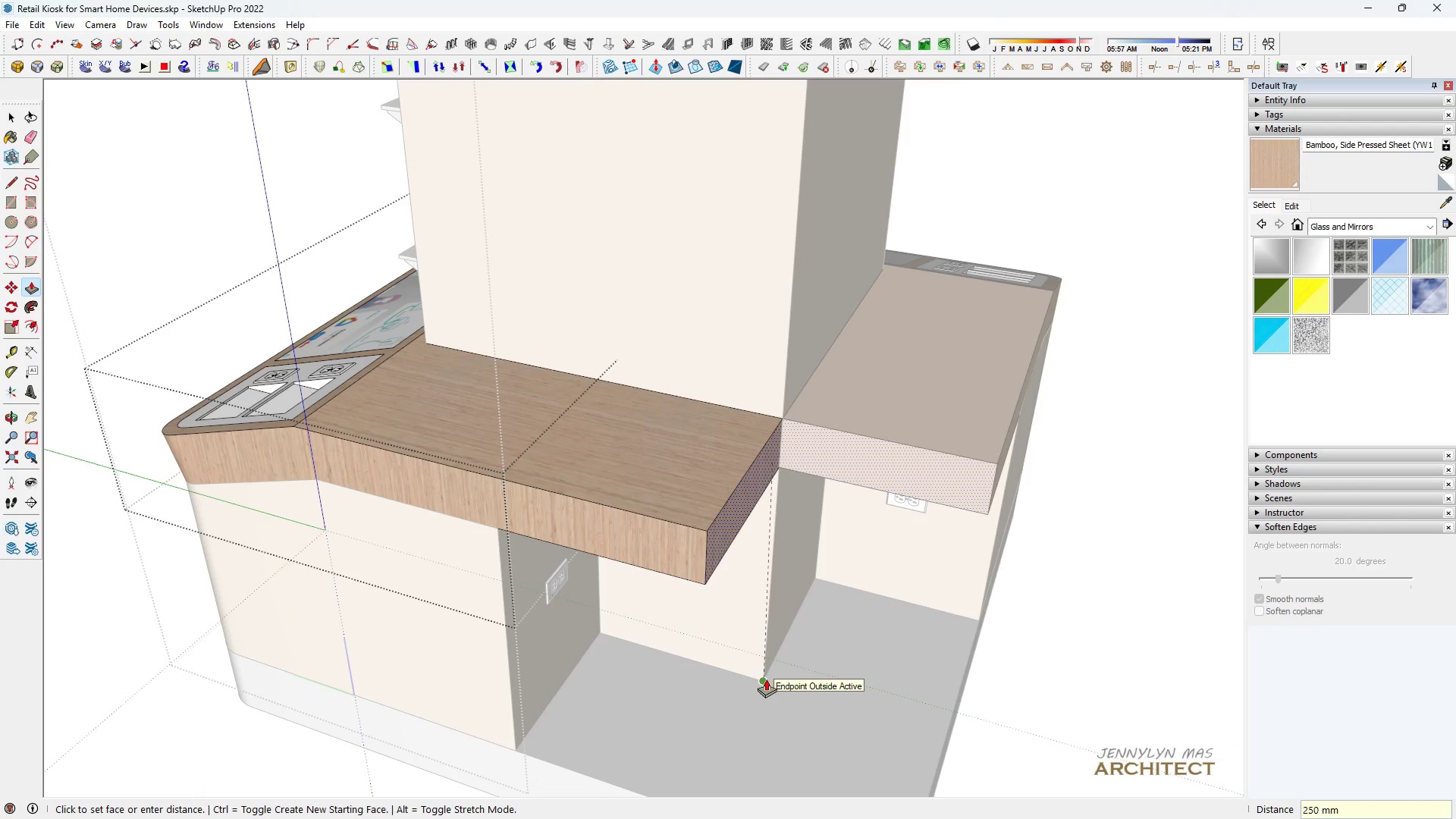 
key(Enter)
 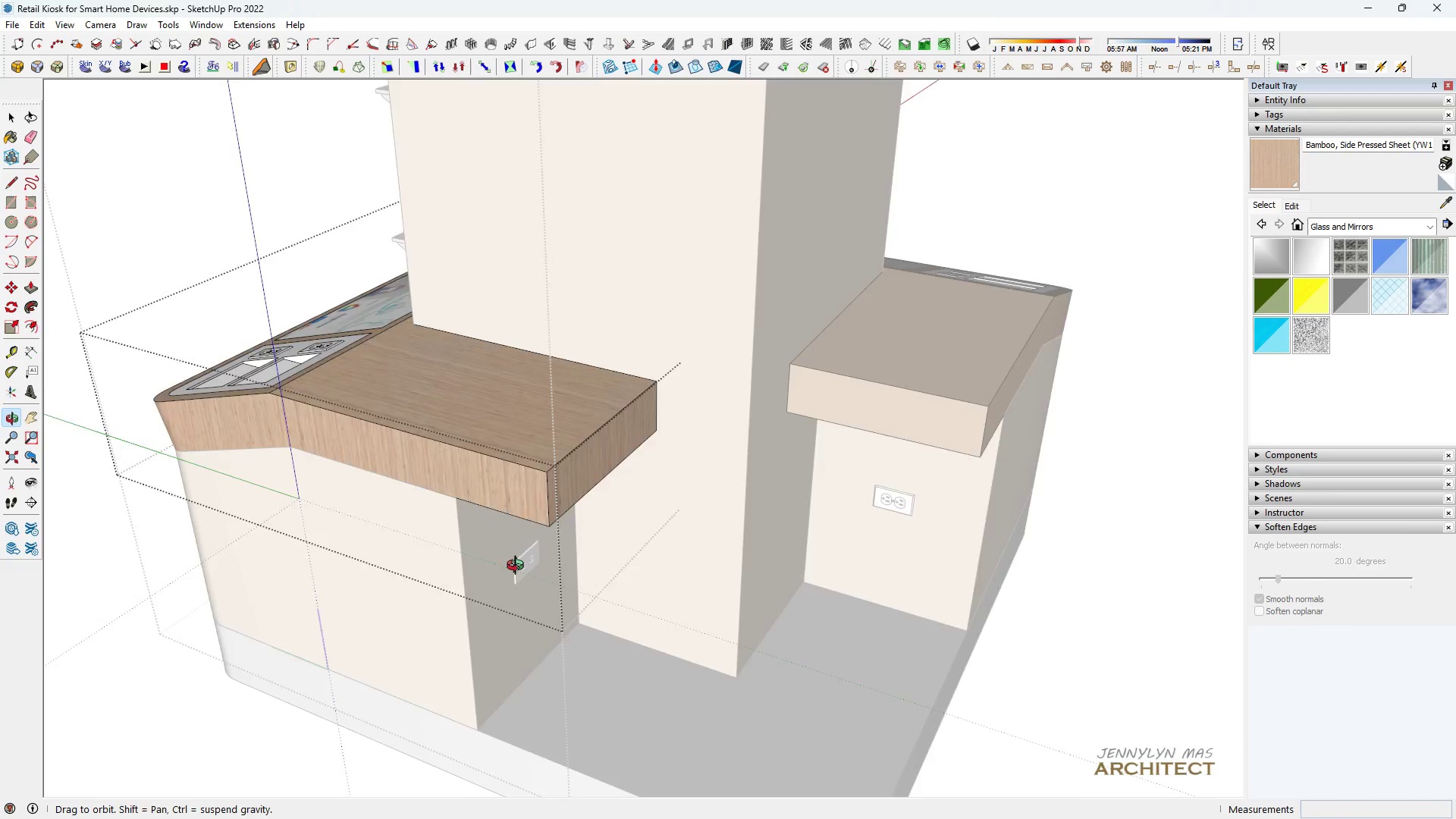 
key(Space)
 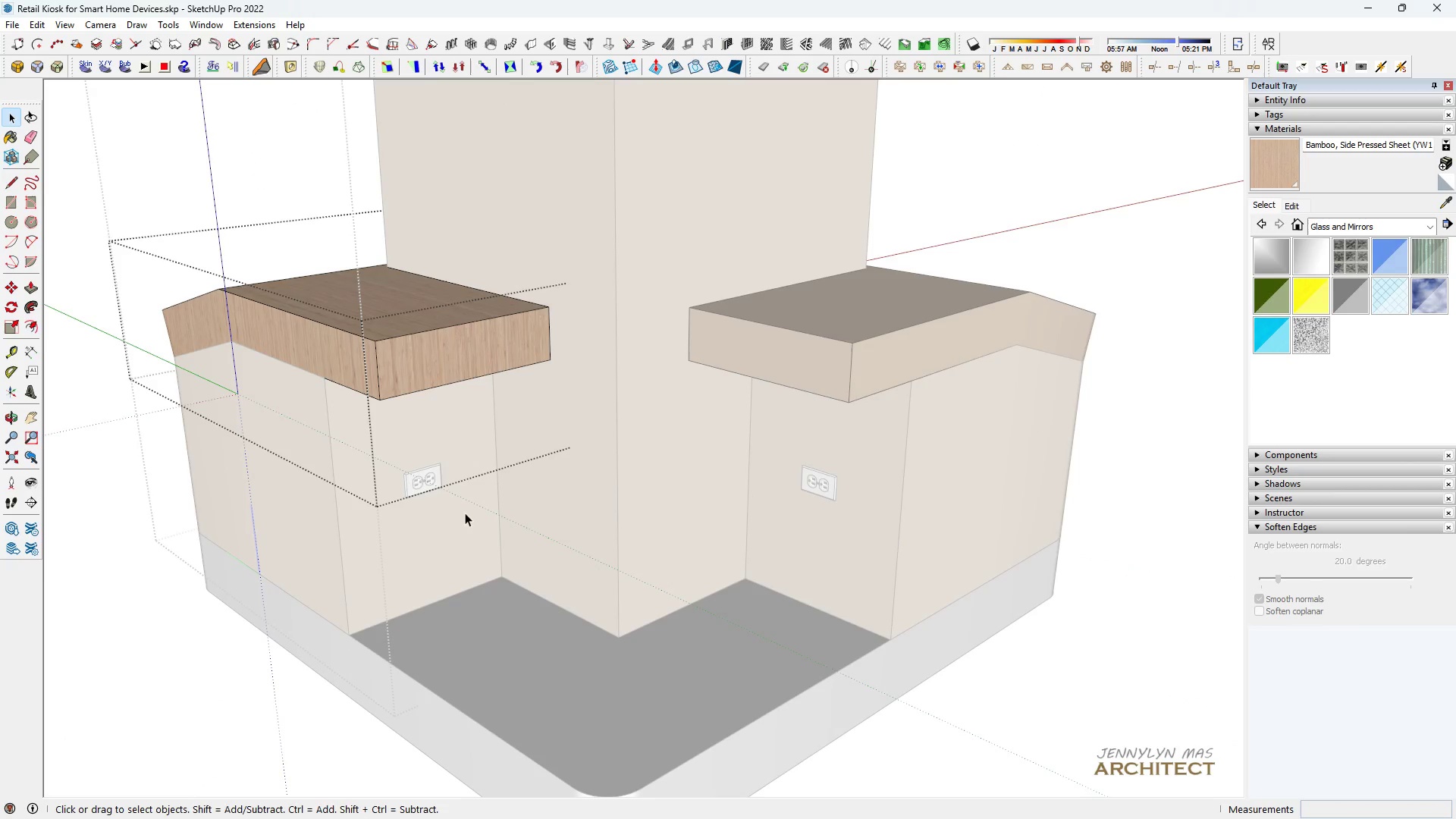 
key(Escape)
 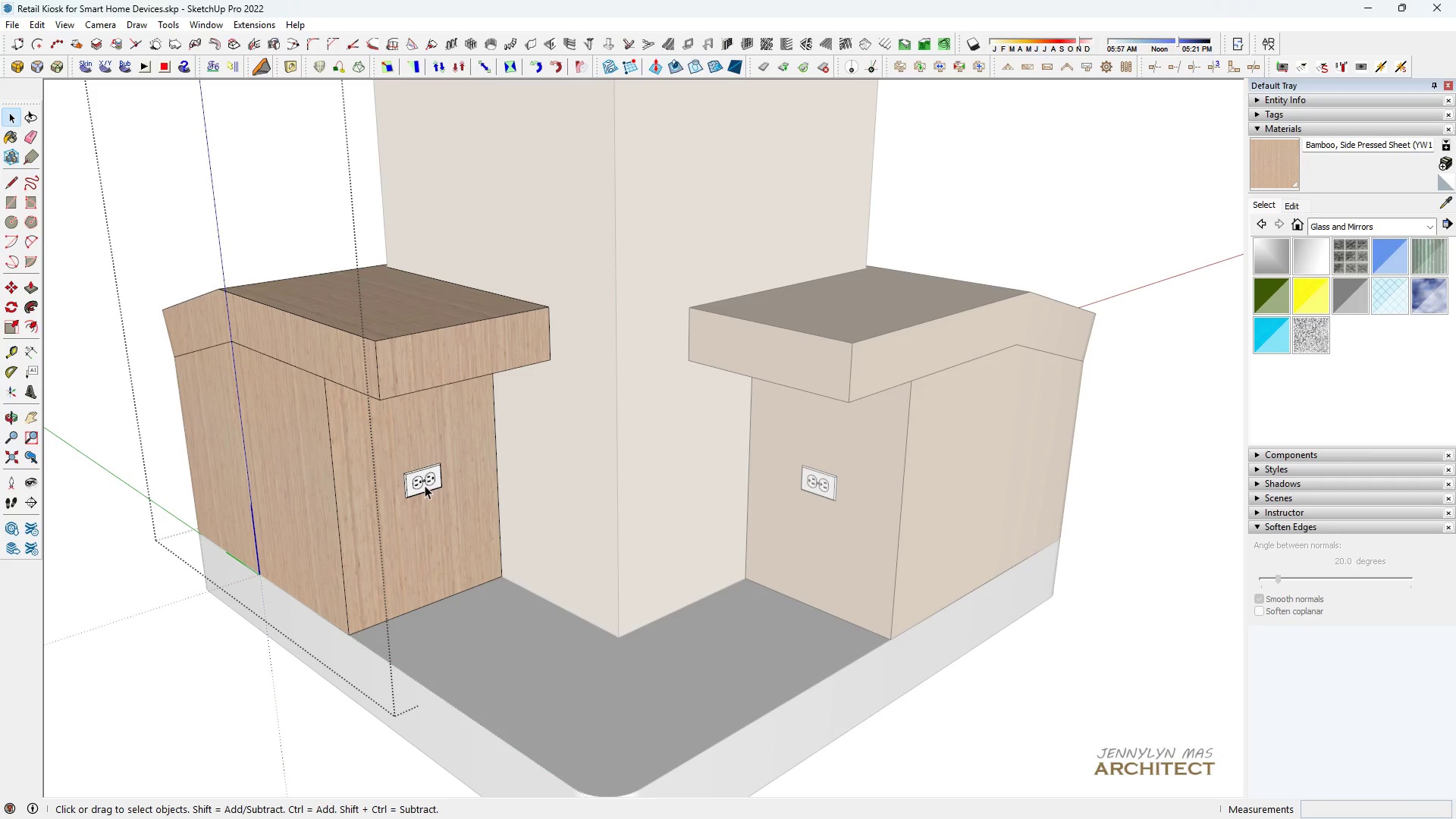 
left_click([425, 485])
 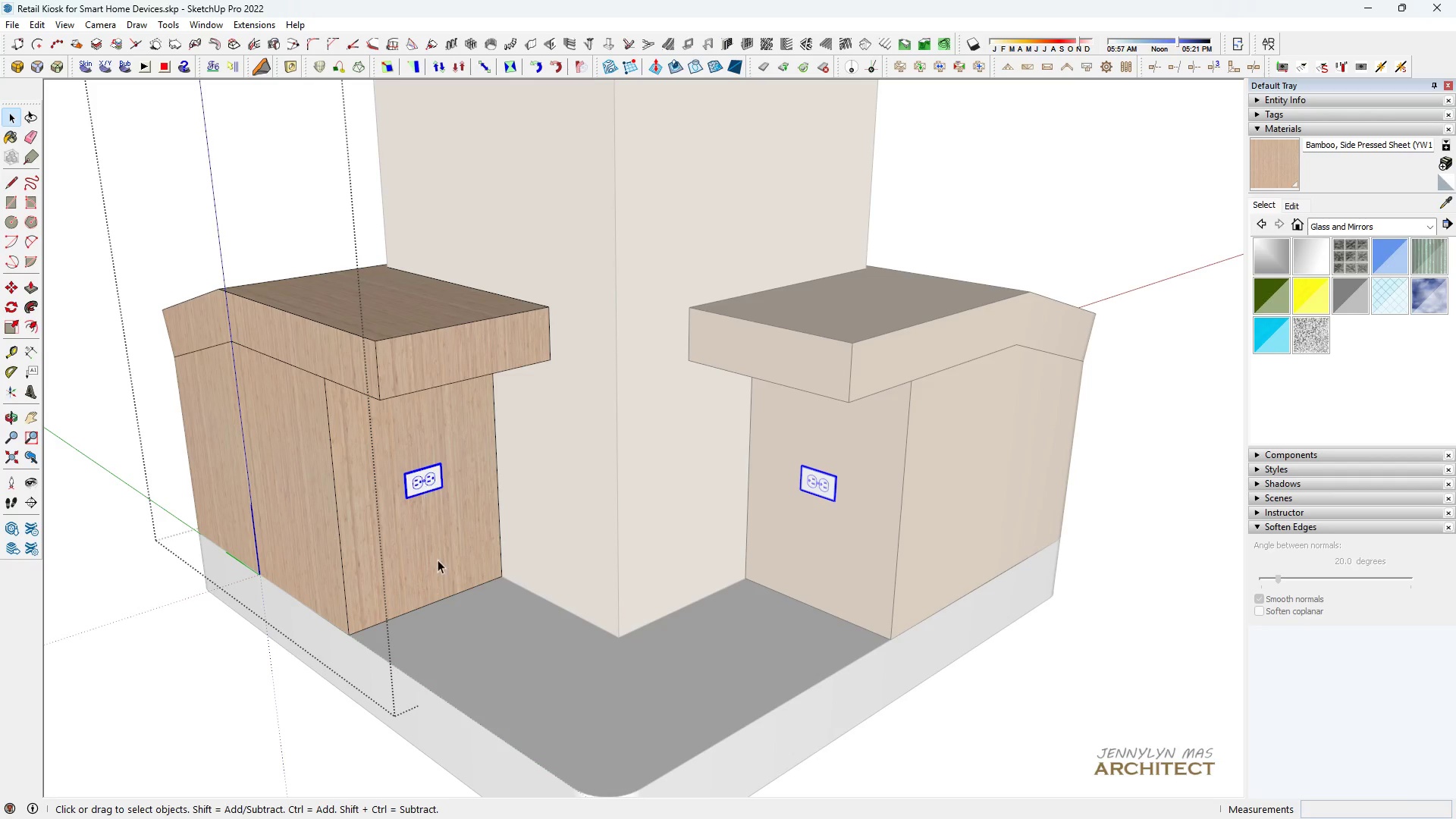 
key(Space)
 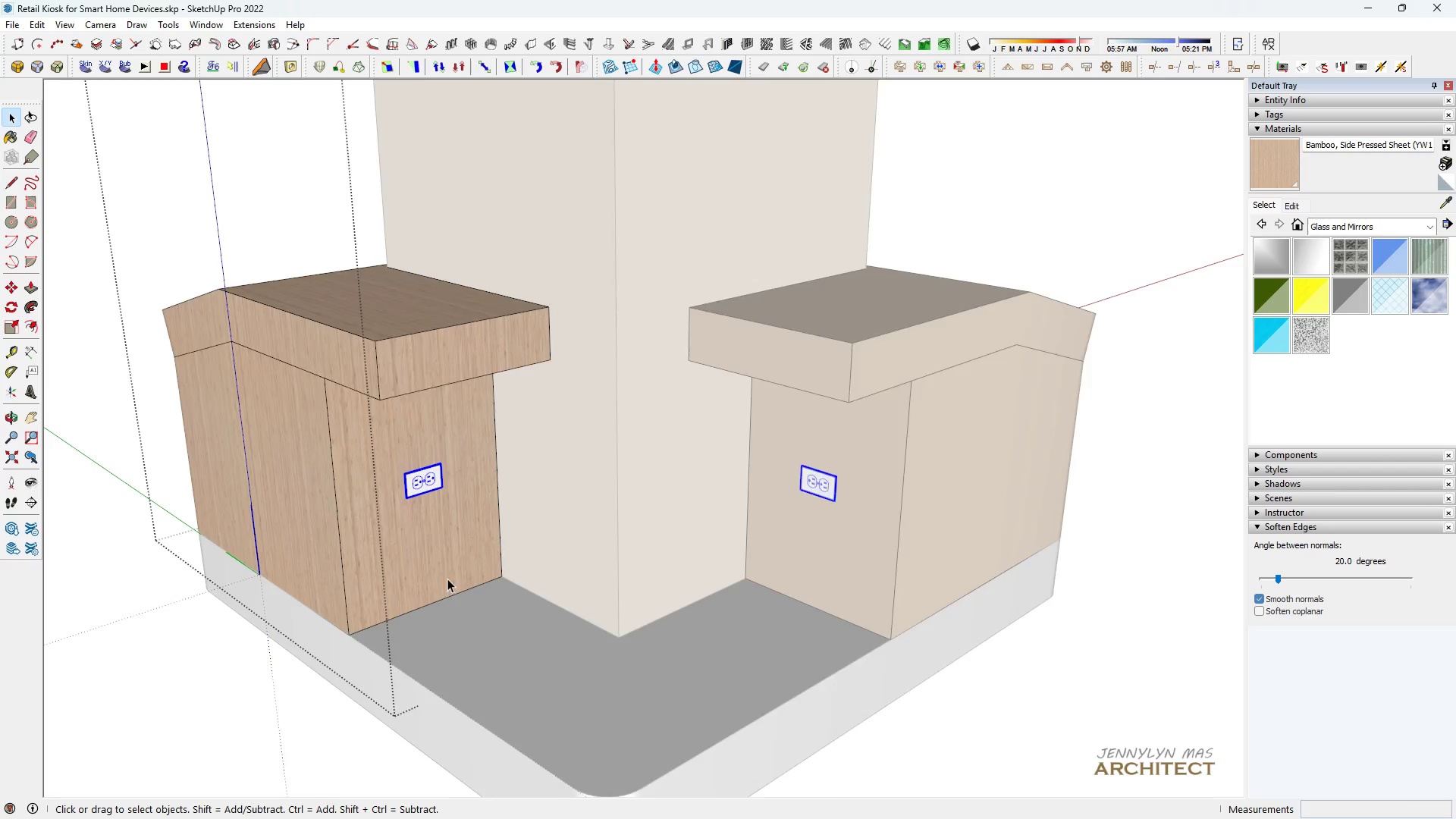 
scroll: coordinate [462, 660], scroll_direction: none, amount: 0.0
 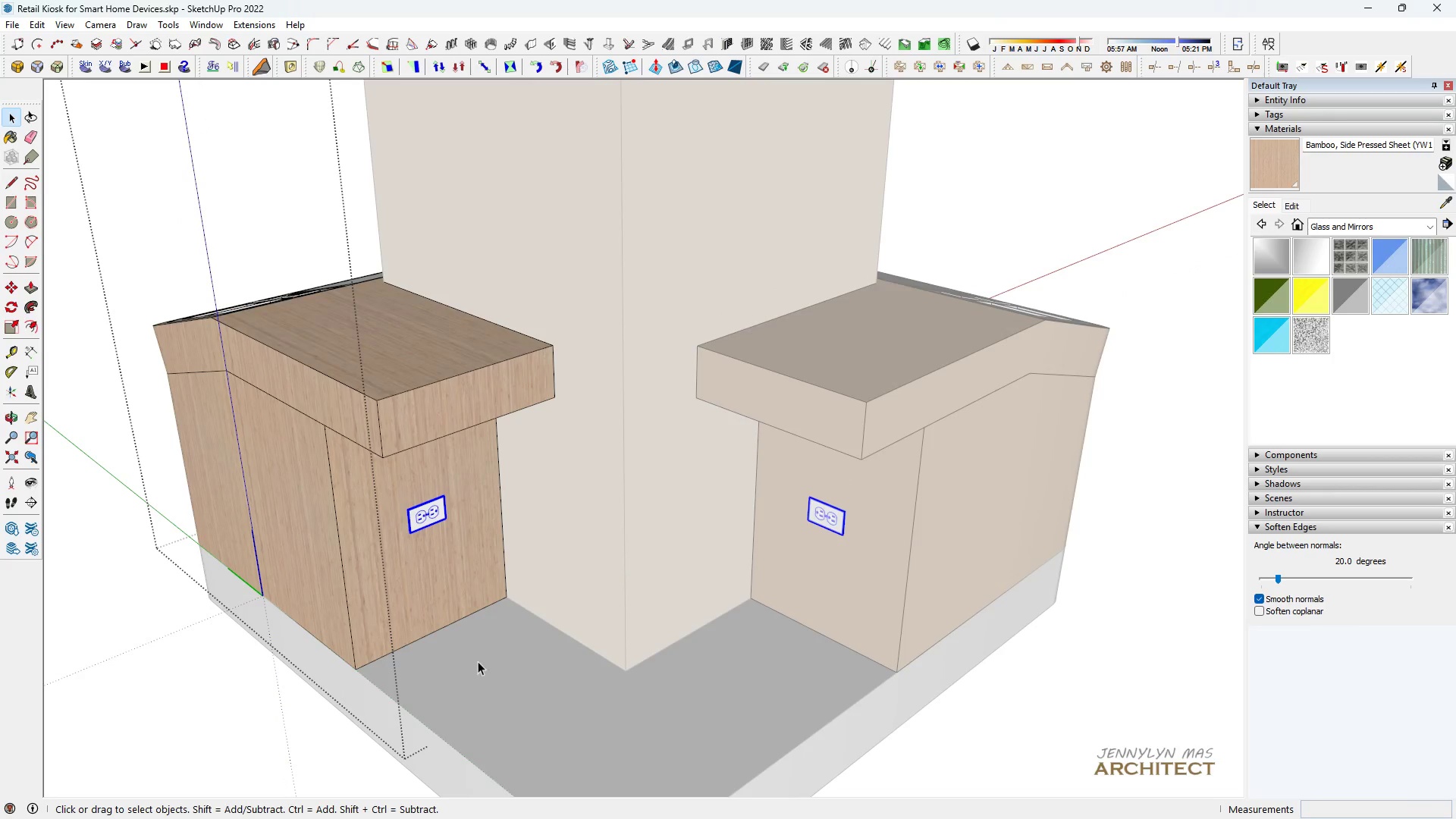 
key(M)
 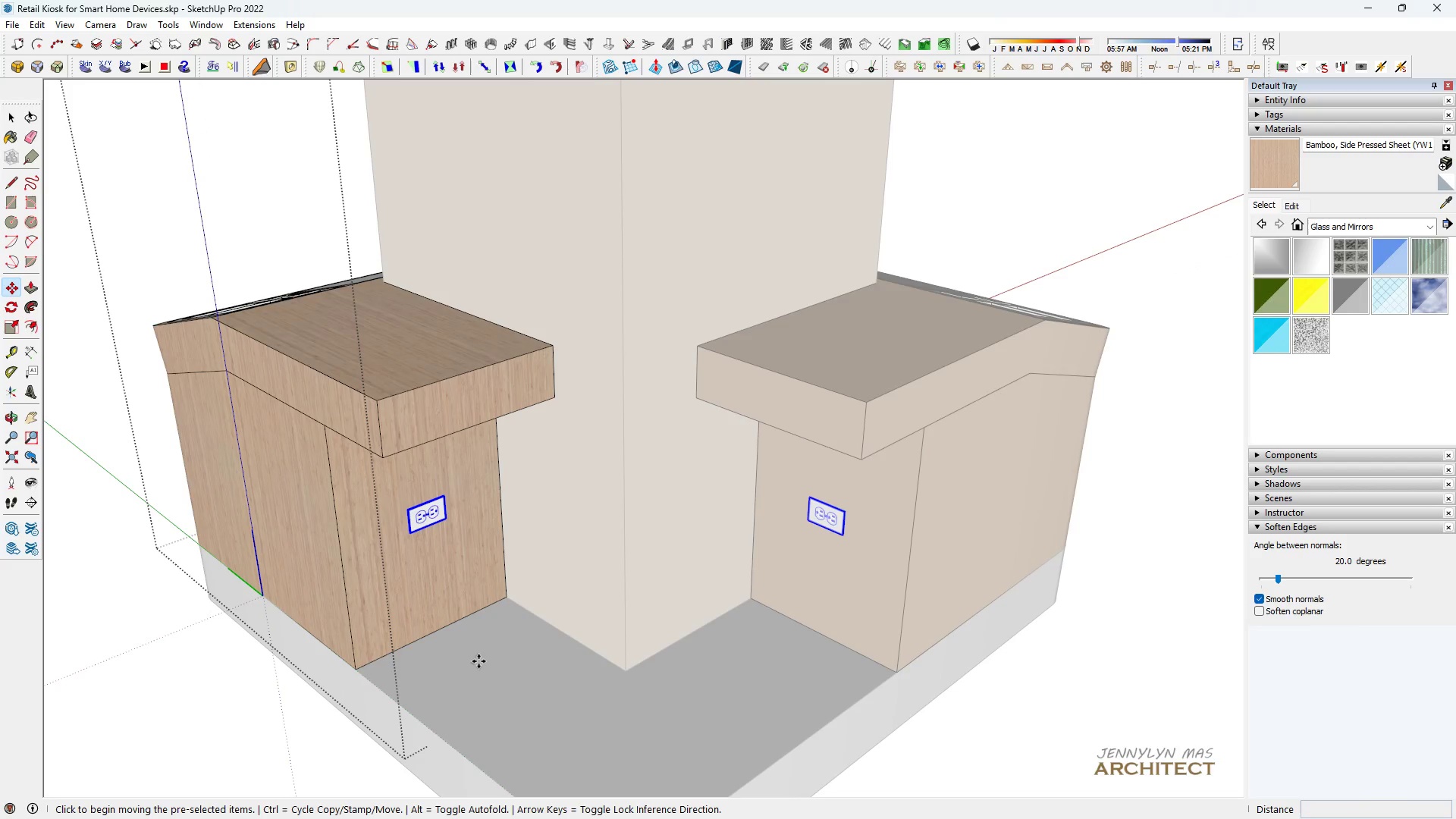 
left_click([479, 661])
 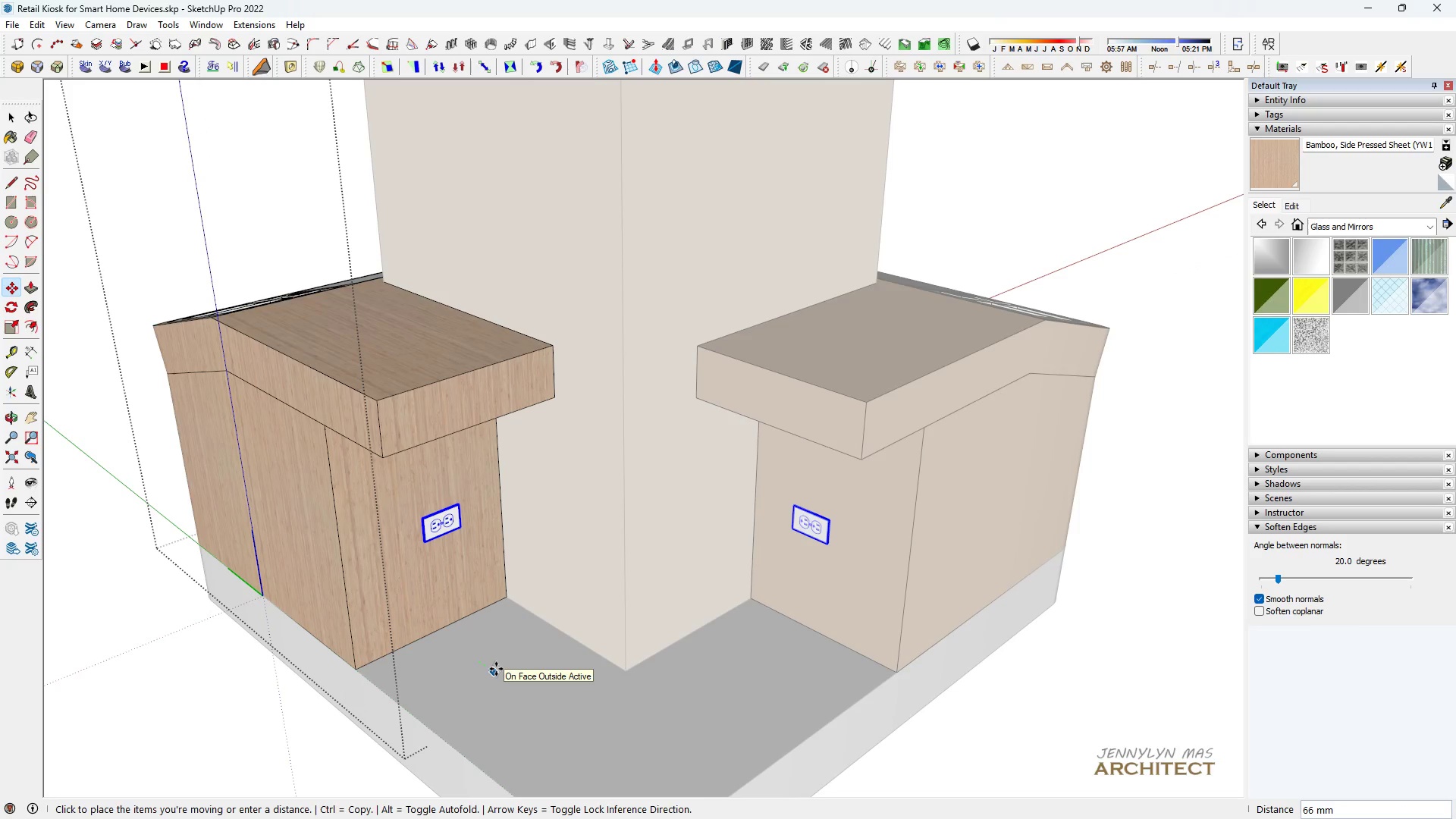 
type(250)
 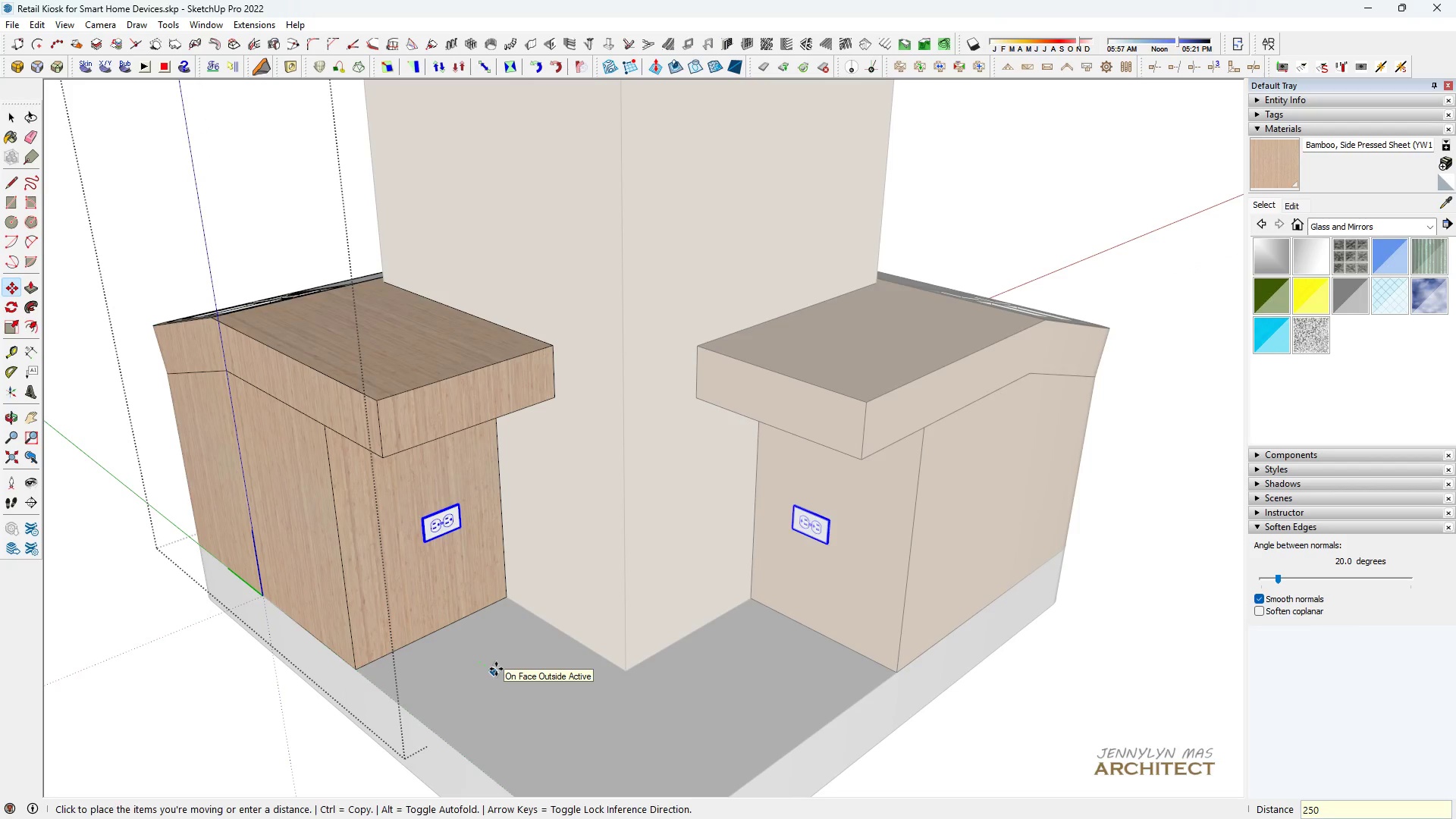 
key(Enter)
 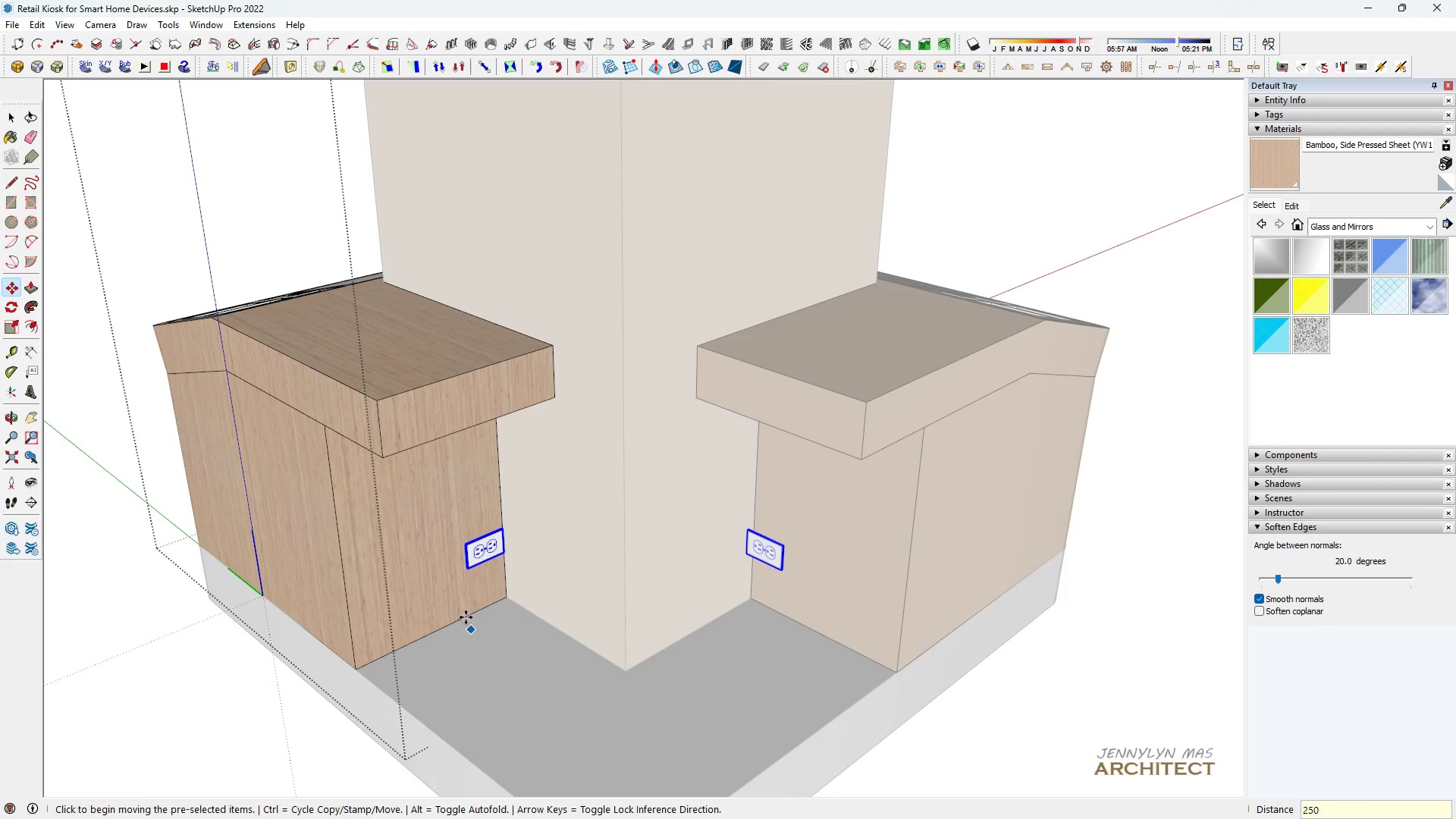 
key(Space)
 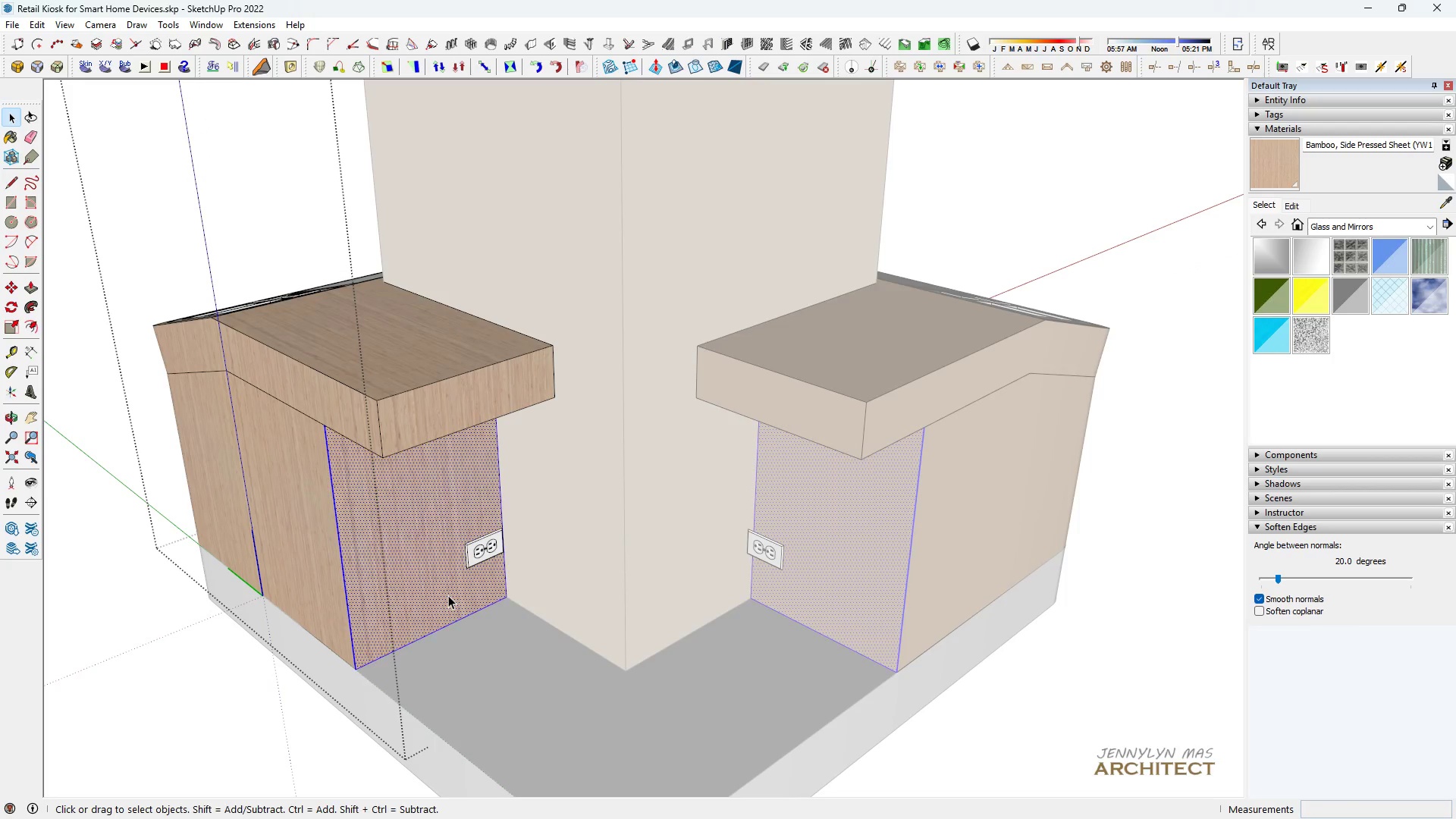 
double_click([448, 595])
 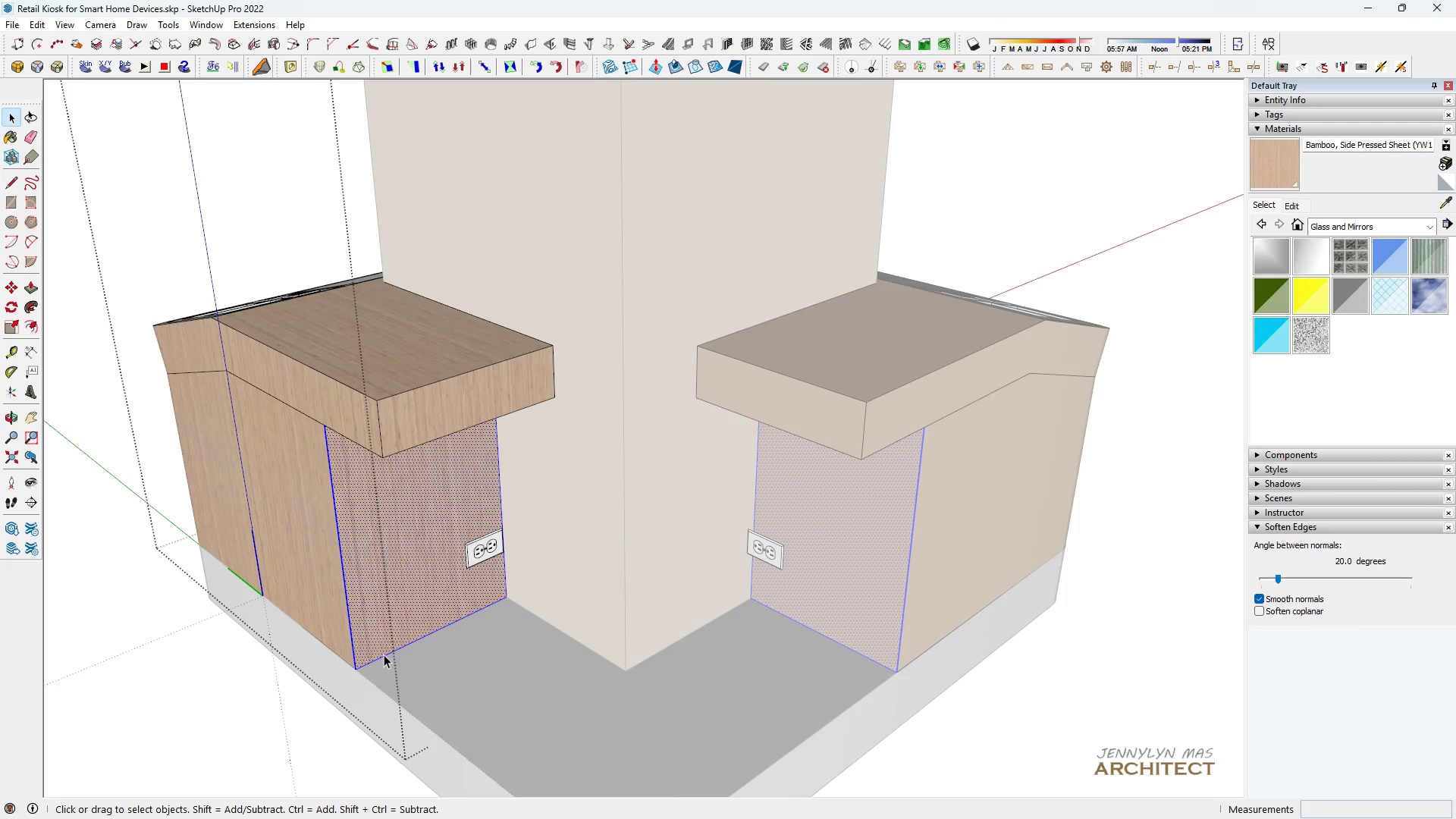 
key(Space)
 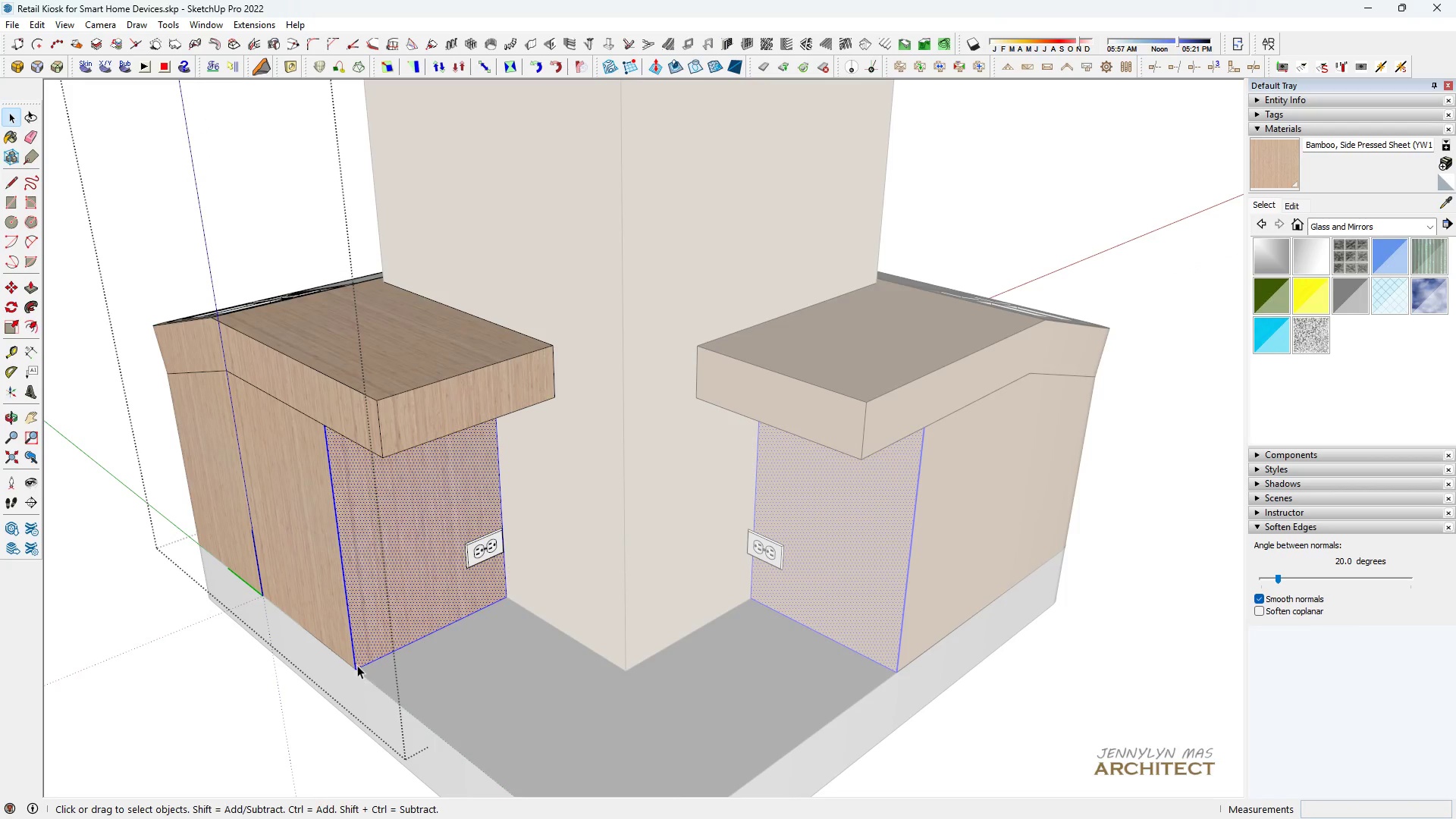 
key(M)
 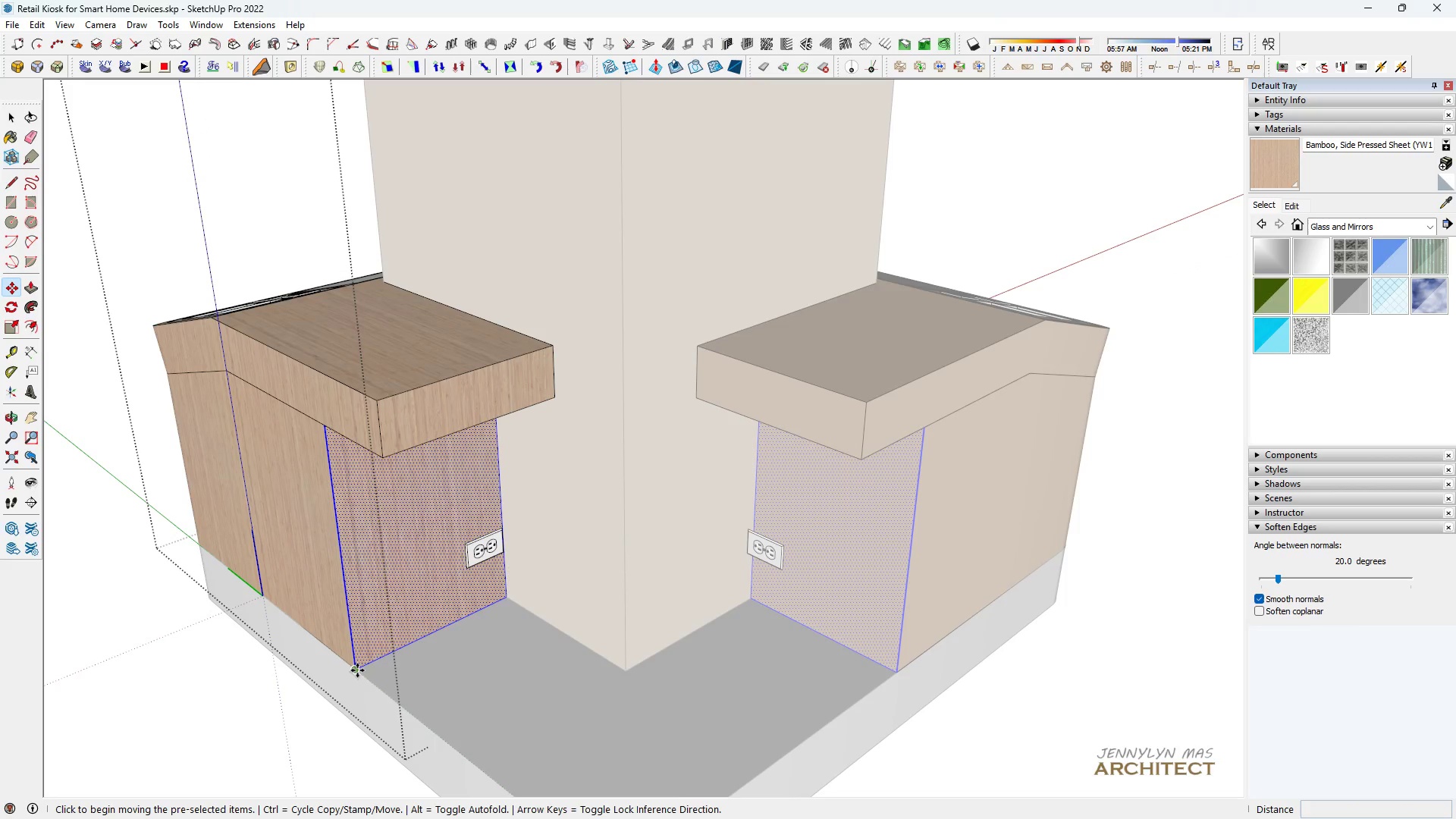 
left_click([357, 670])
 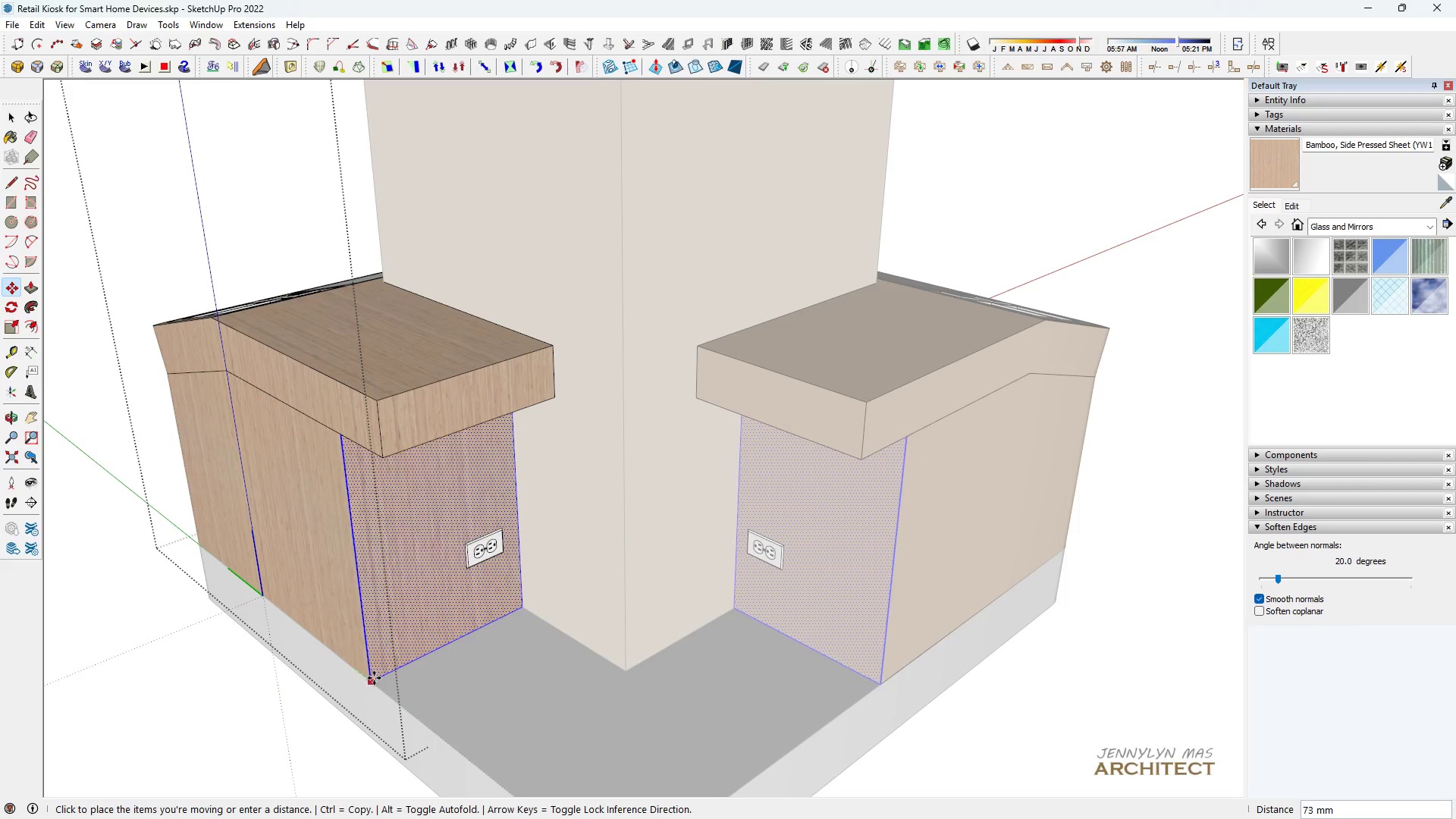 
hold_key(key=ShiftLeft, duration=1.52)
left_click([387, 455])
 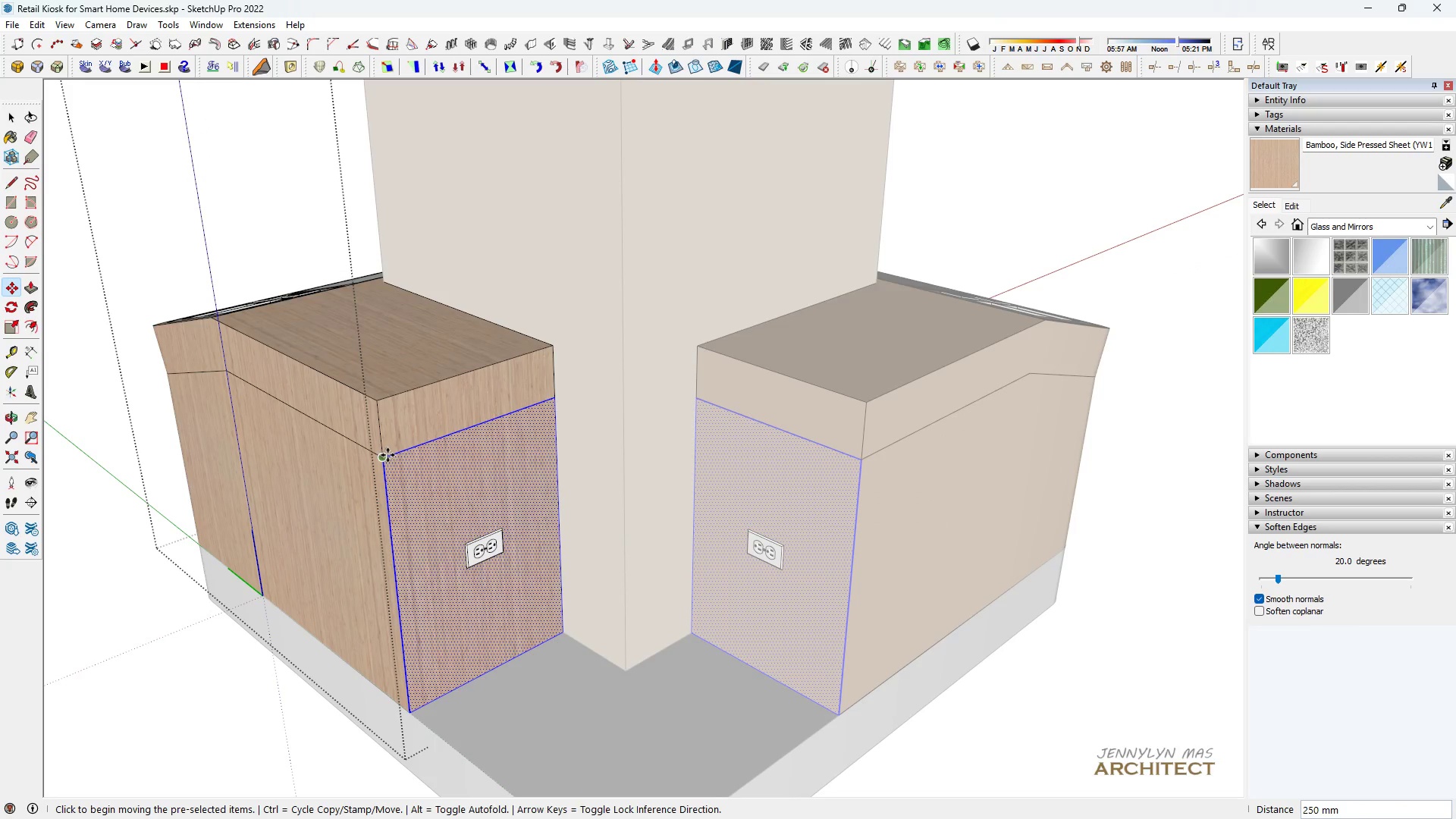 
type( )
key(Escape)
key(Escape)
key(Escape)
key(Escape)
type( hhh)
 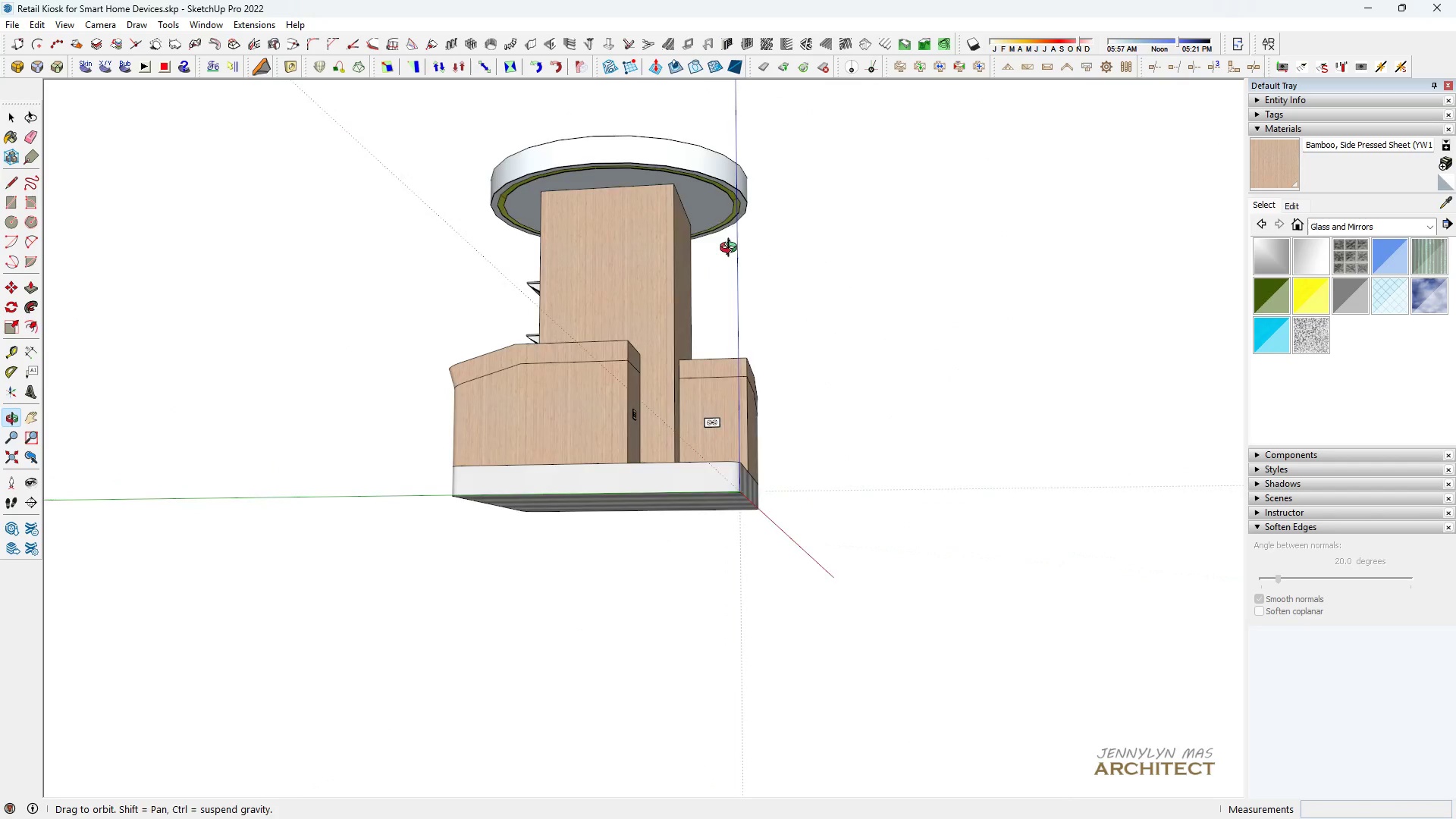 
scroll: coordinate [577, 429], scroll_direction: down, amount: 12.0
 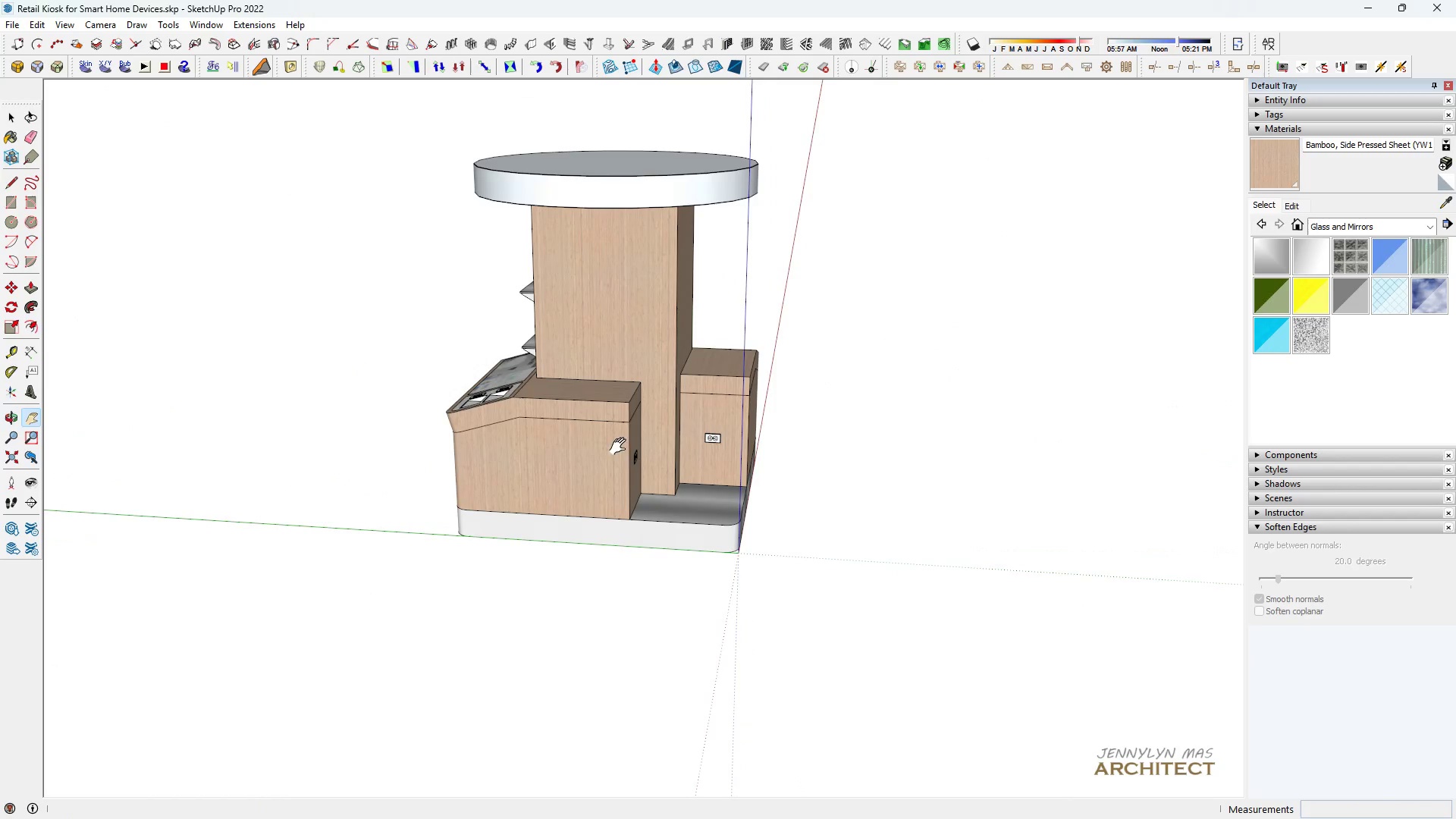 
key(Space)
 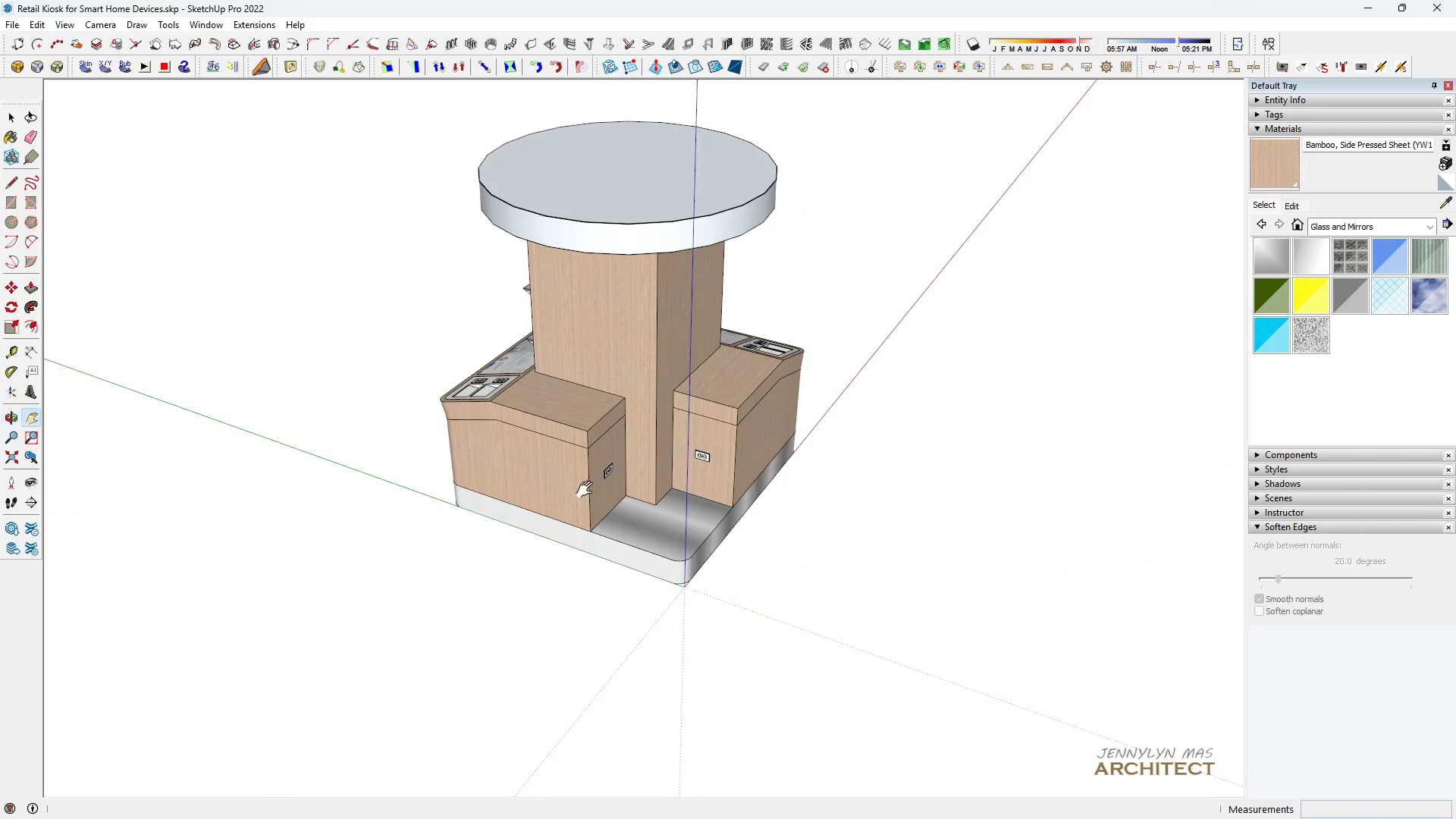 
scroll: coordinate [634, 425], scroll_direction: up, amount: 3.0
 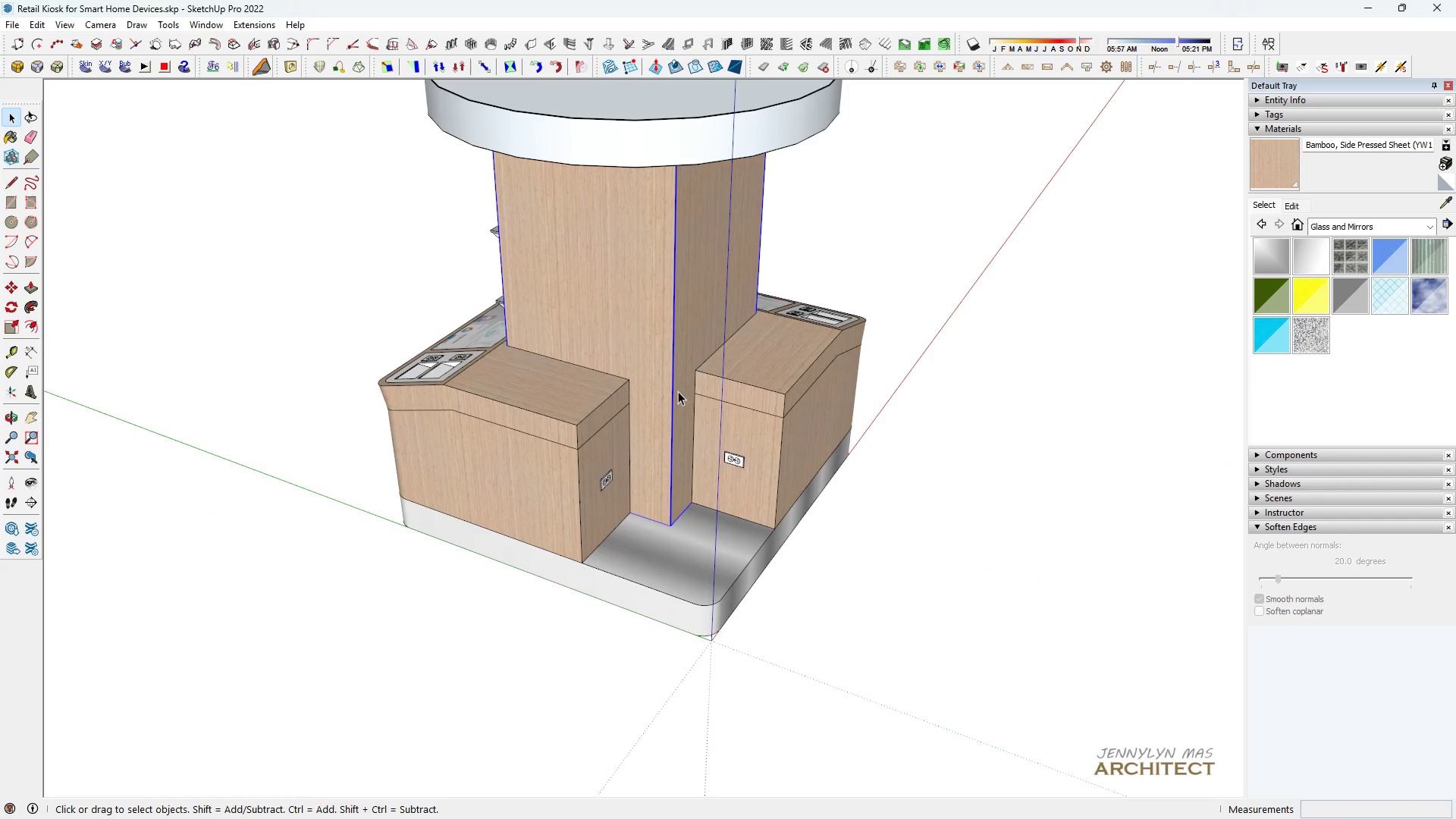 
double_click([675, 390])
 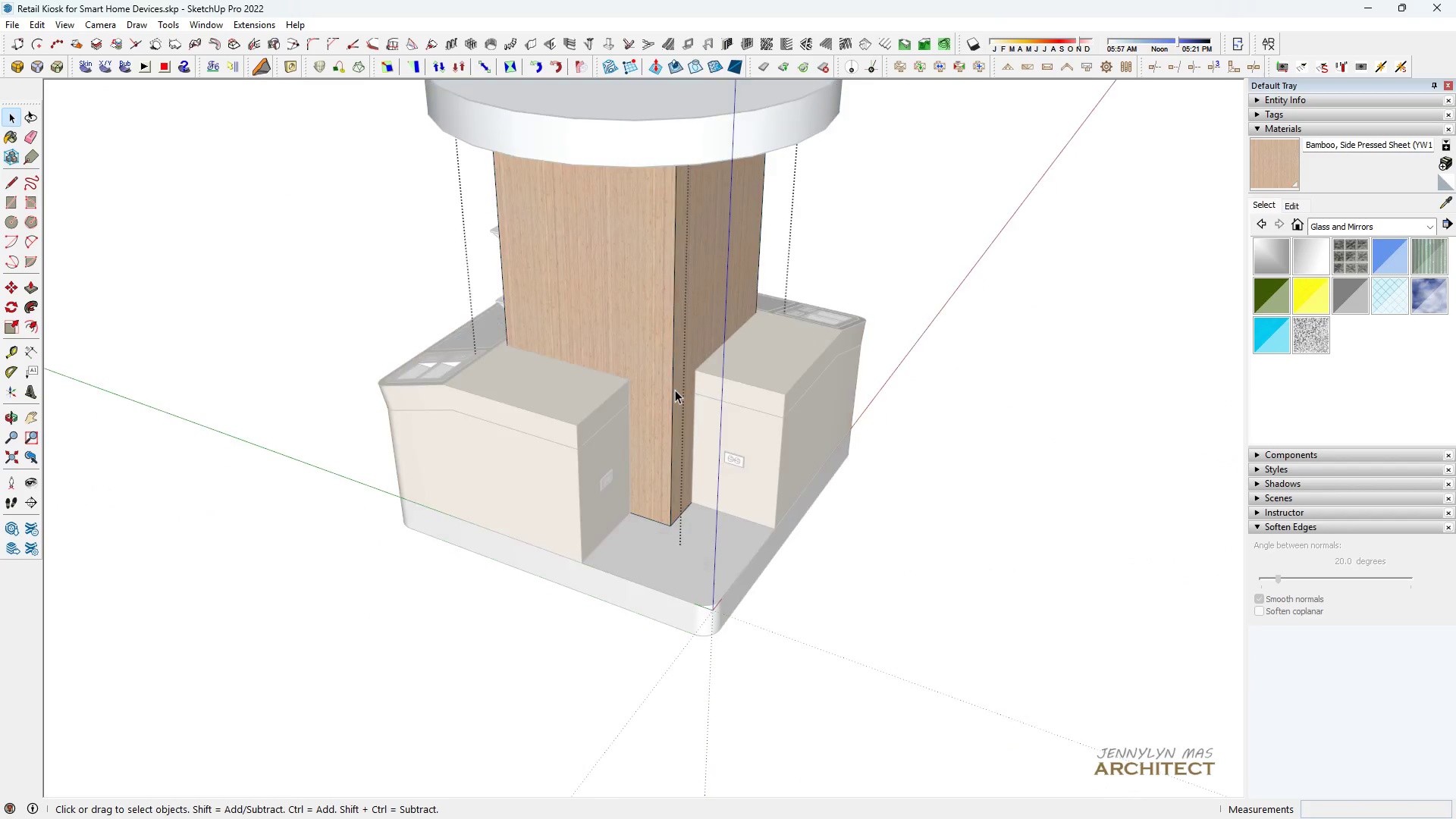 
triple_click([675, 390])
 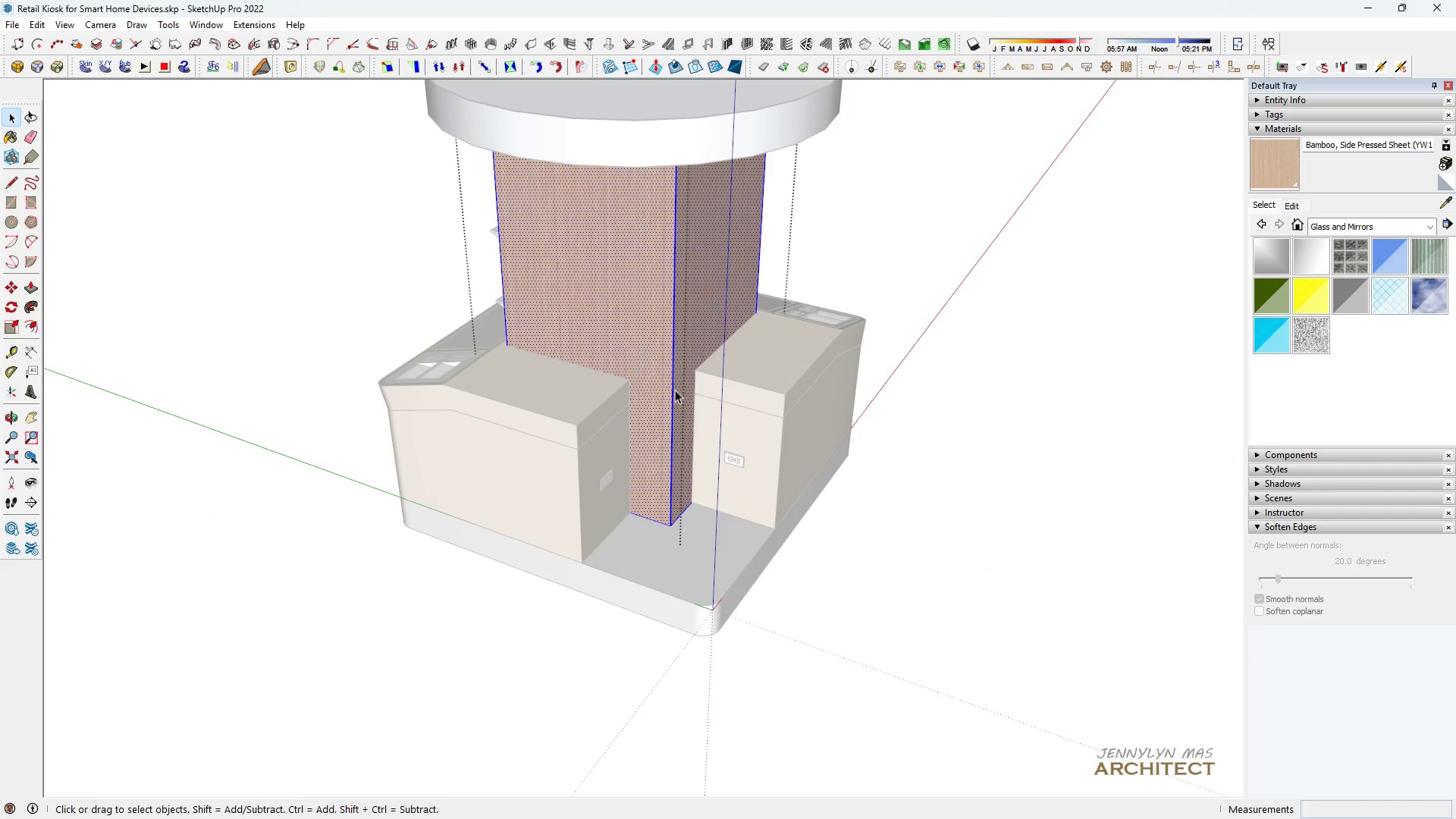 
triple_click([675, 390])
 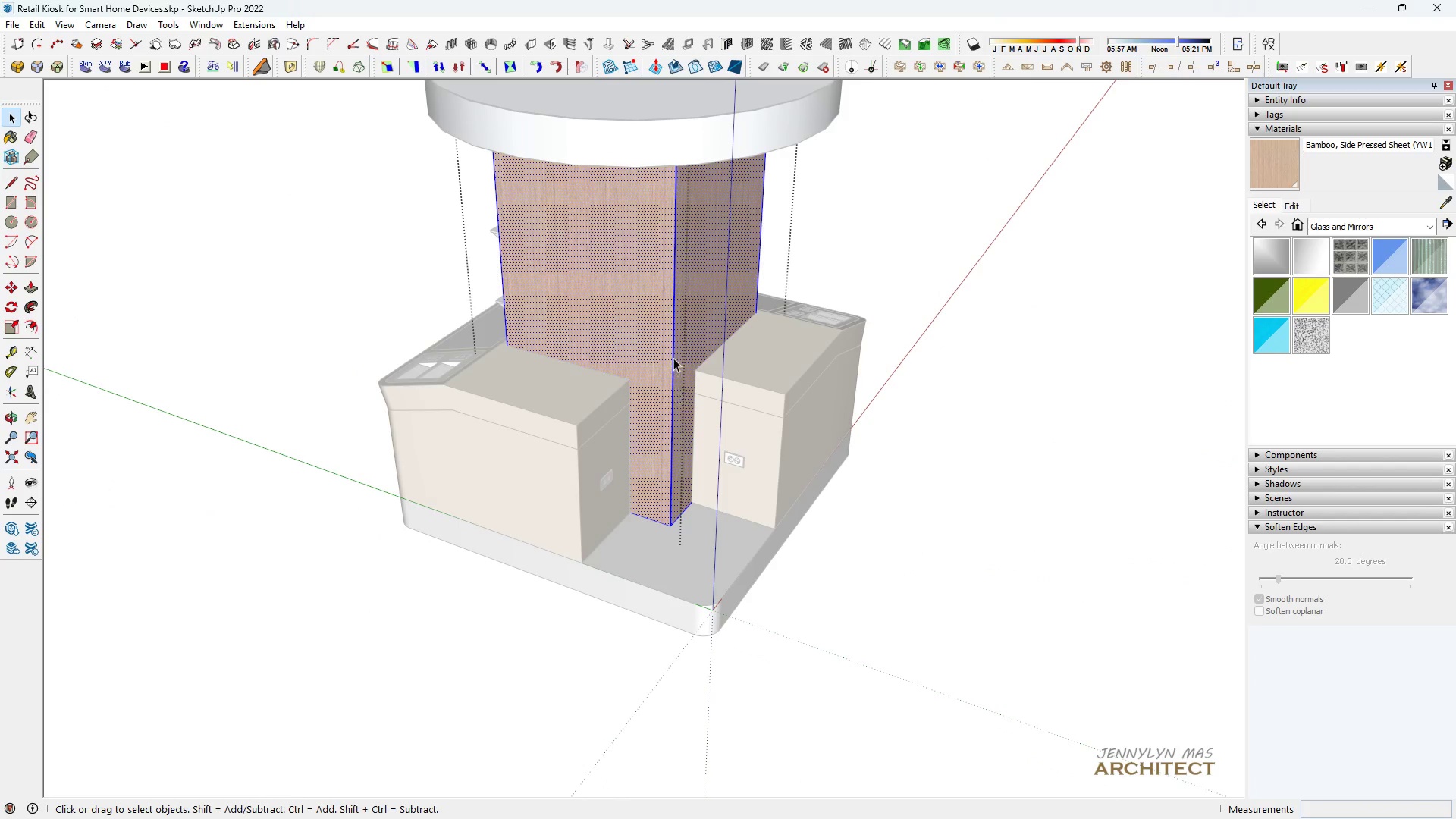 
triple_click([673, 358])
 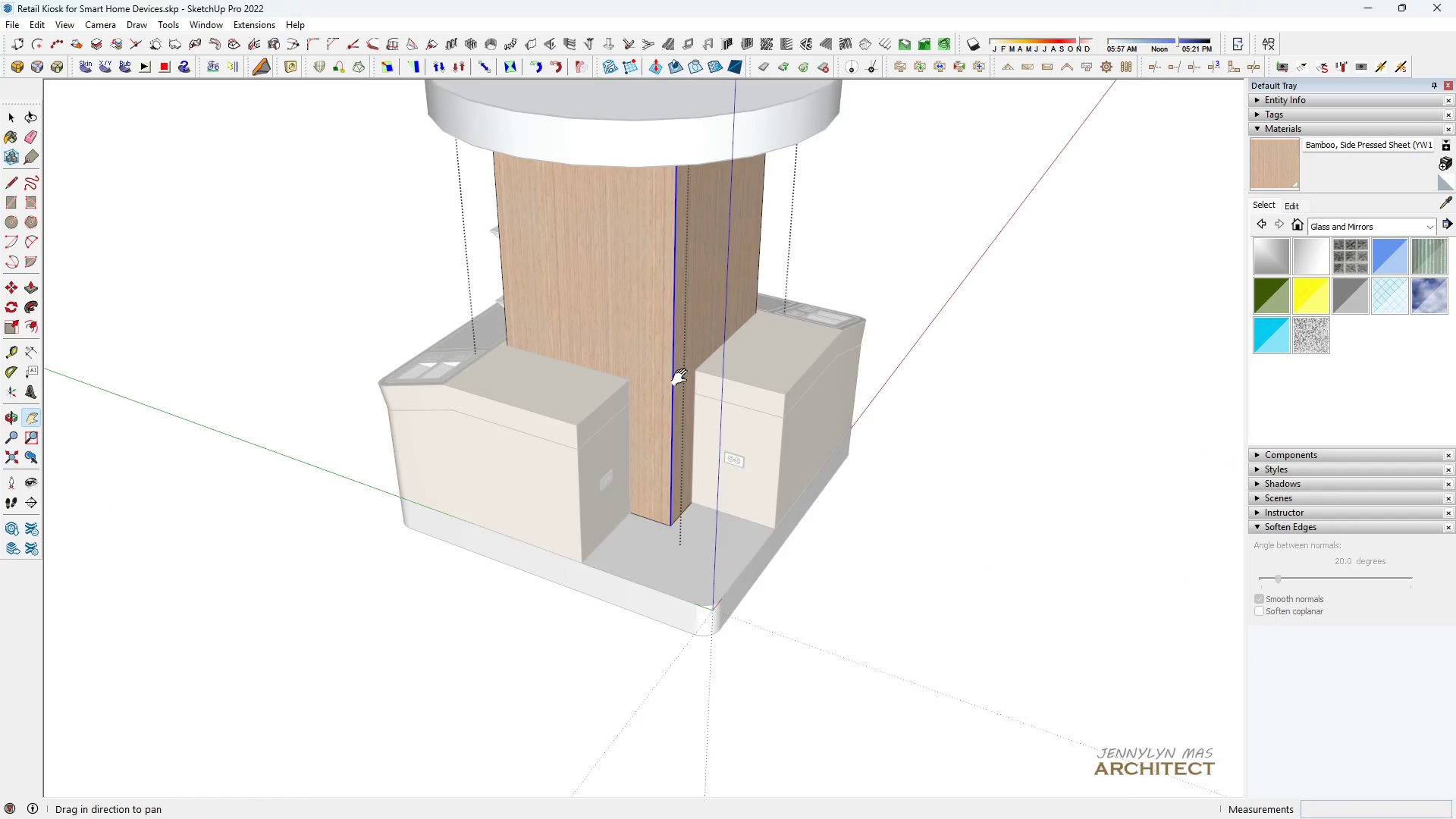 
key(H)
 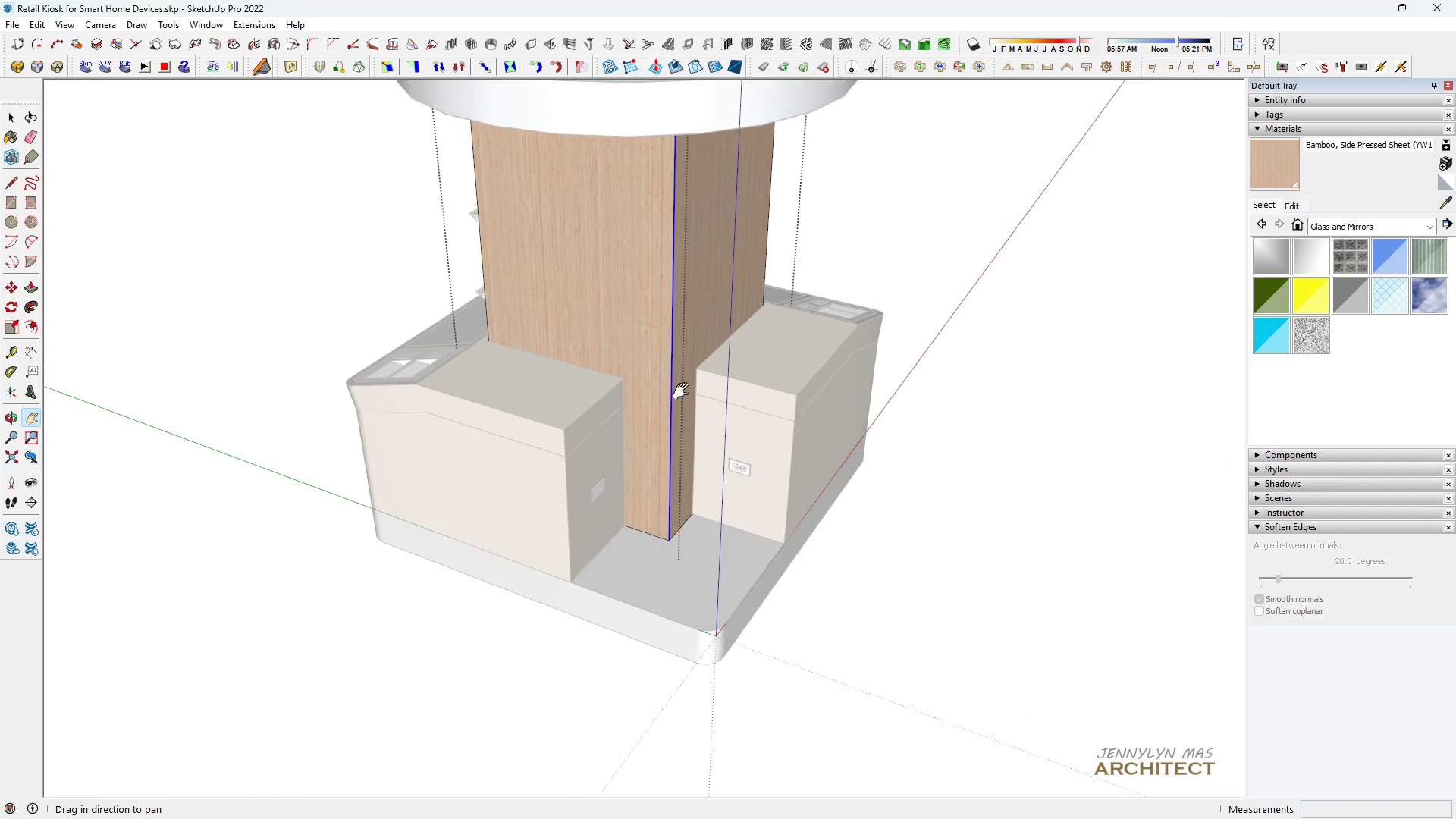 
scroll: coordinate [676, 407], scroll_direction: up, amount: 6.0
 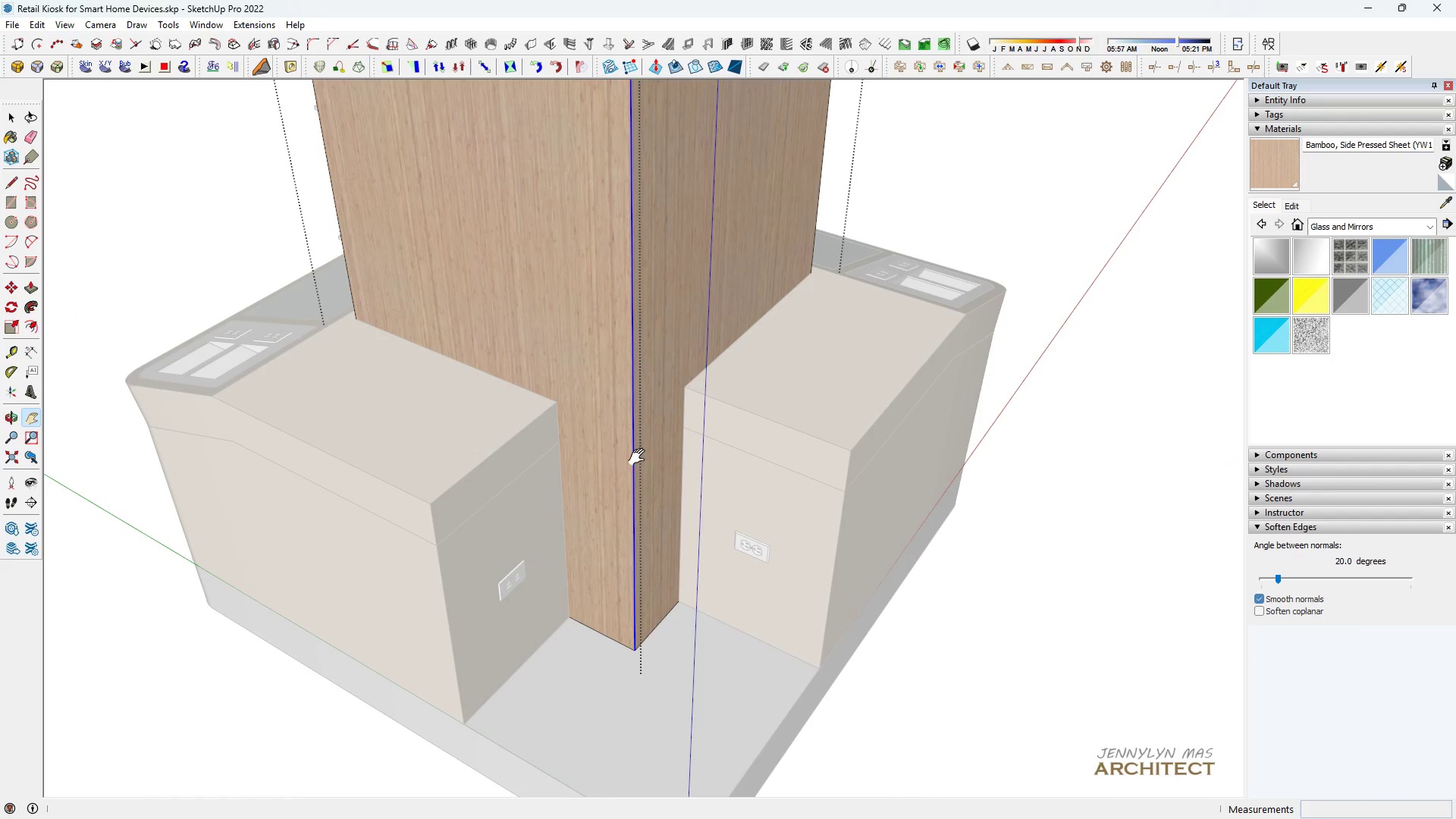 
key(Space)
 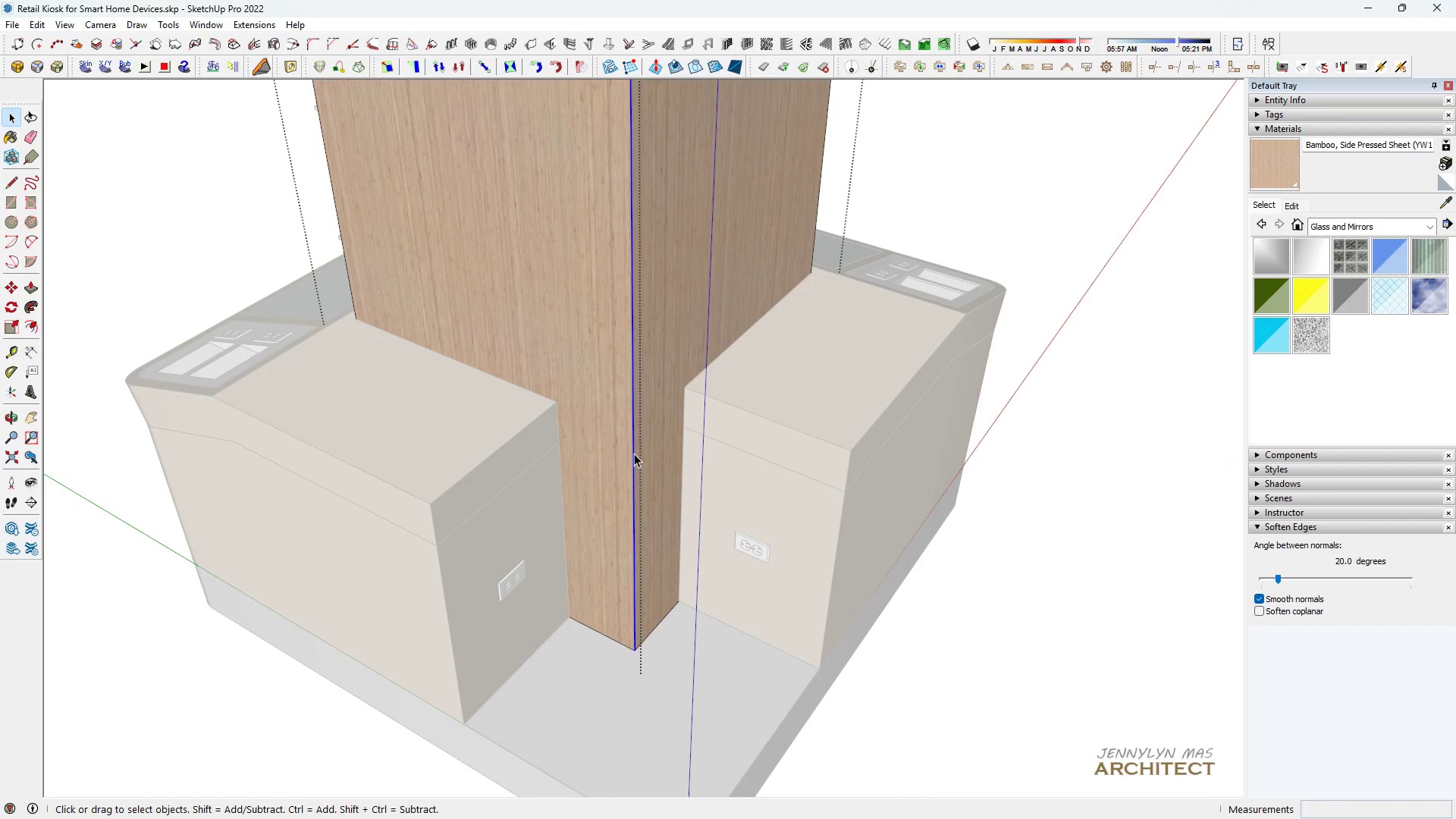 
left_click([634, 453])
 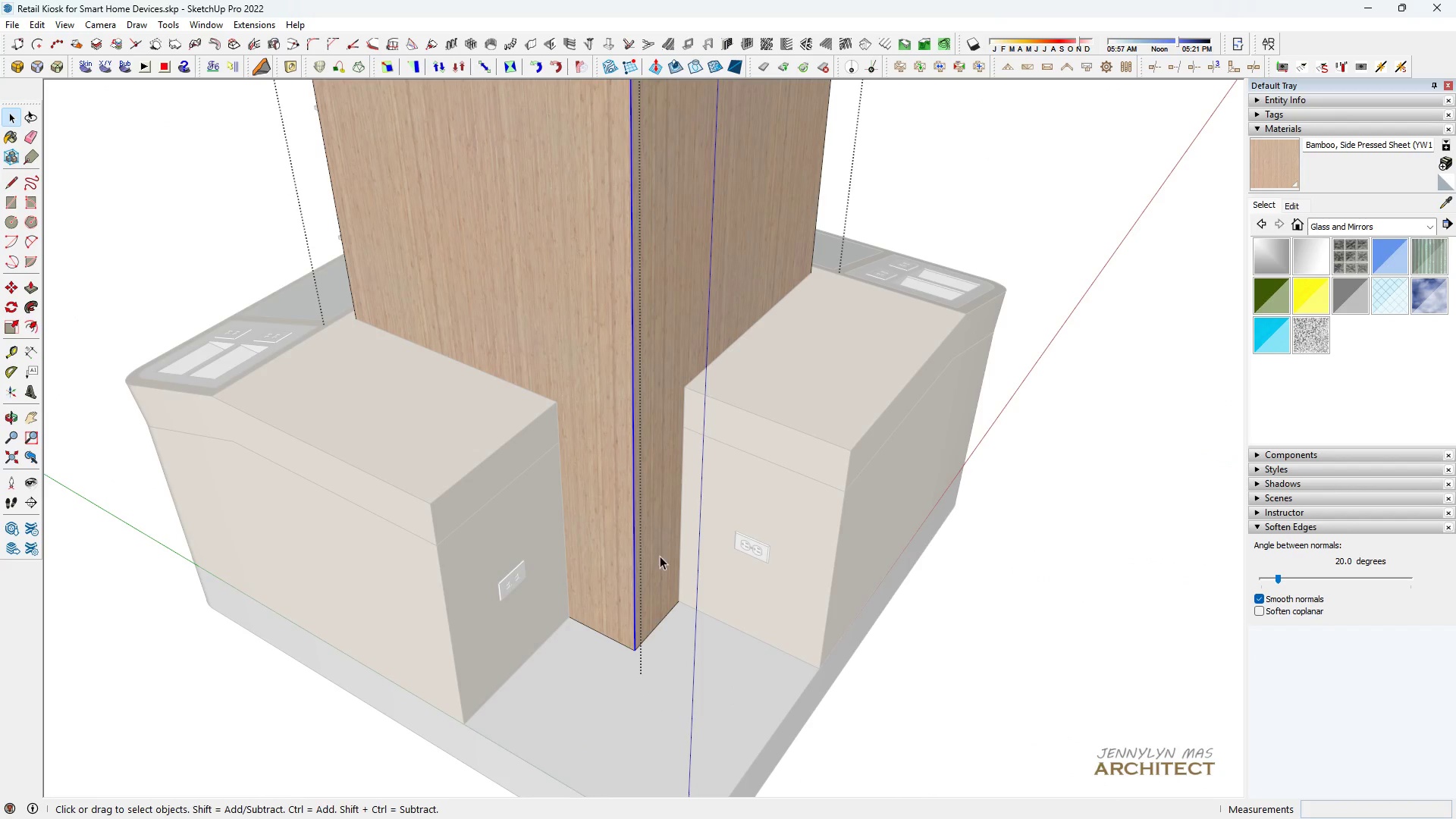 
scroll: coordinate [642, 593], scroll_direction: up, amount: 4.0
 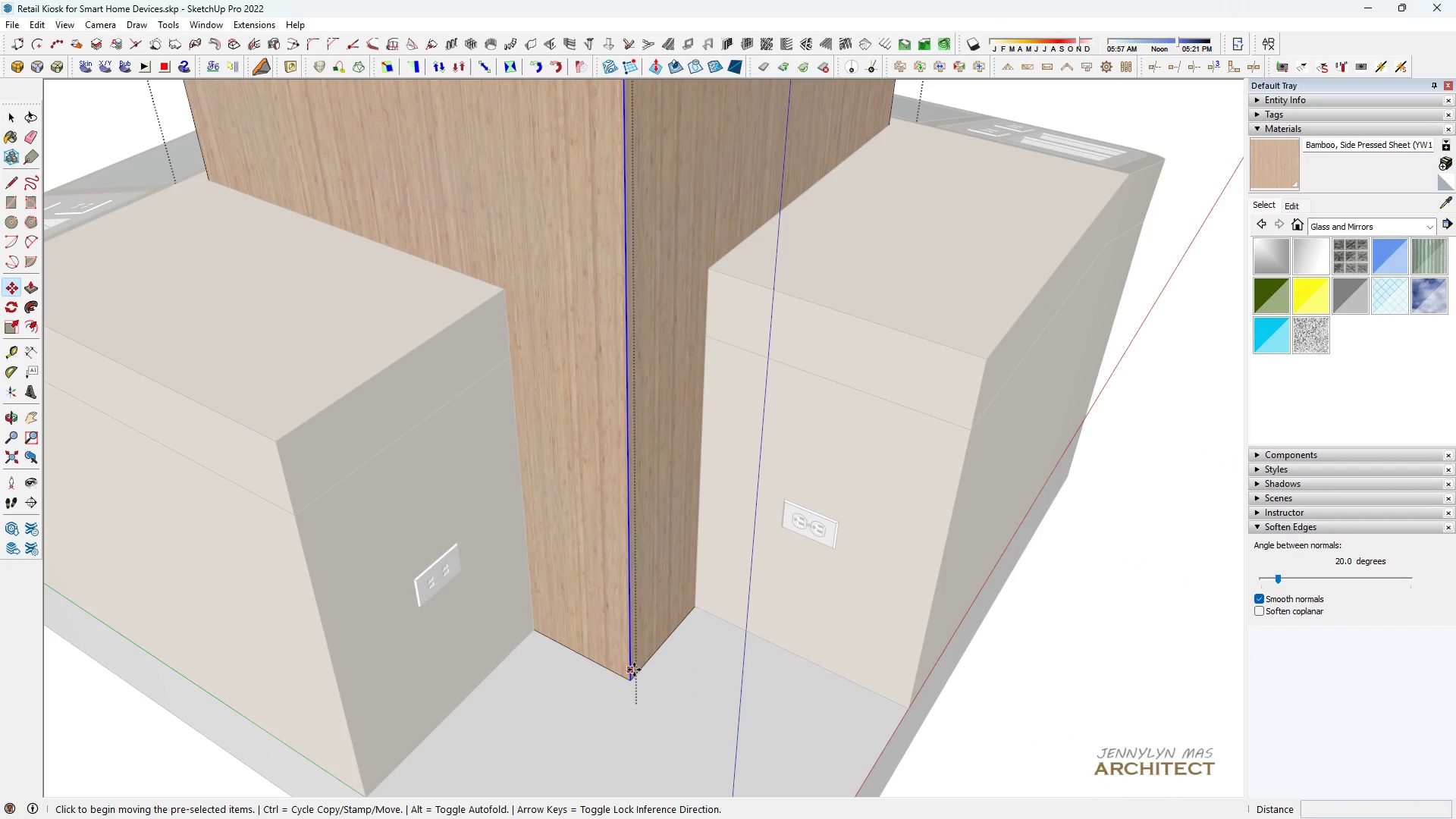 
key(M)
 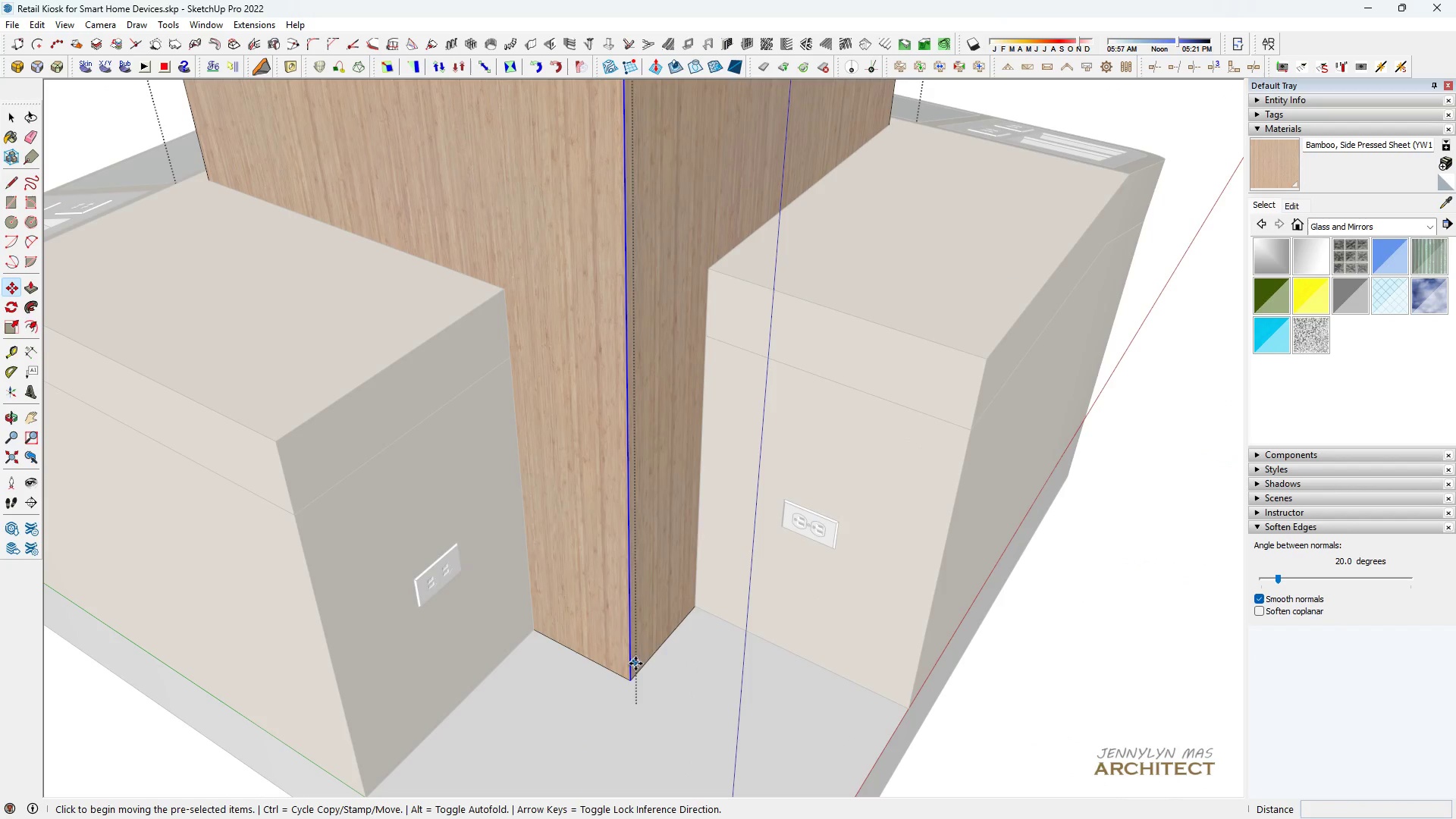 
key(Control+ControlLeft)
 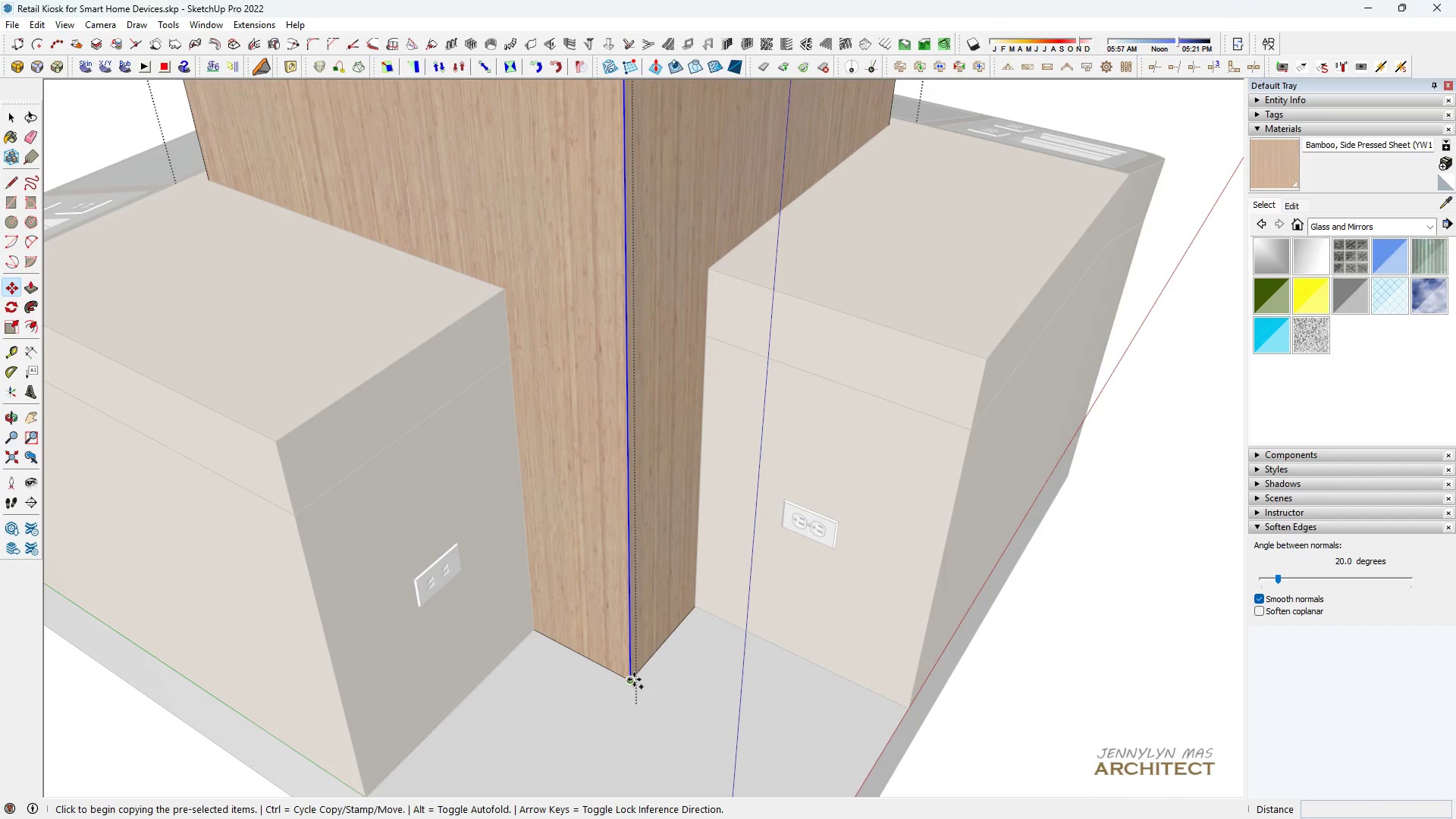 
left_click([634, 679])
 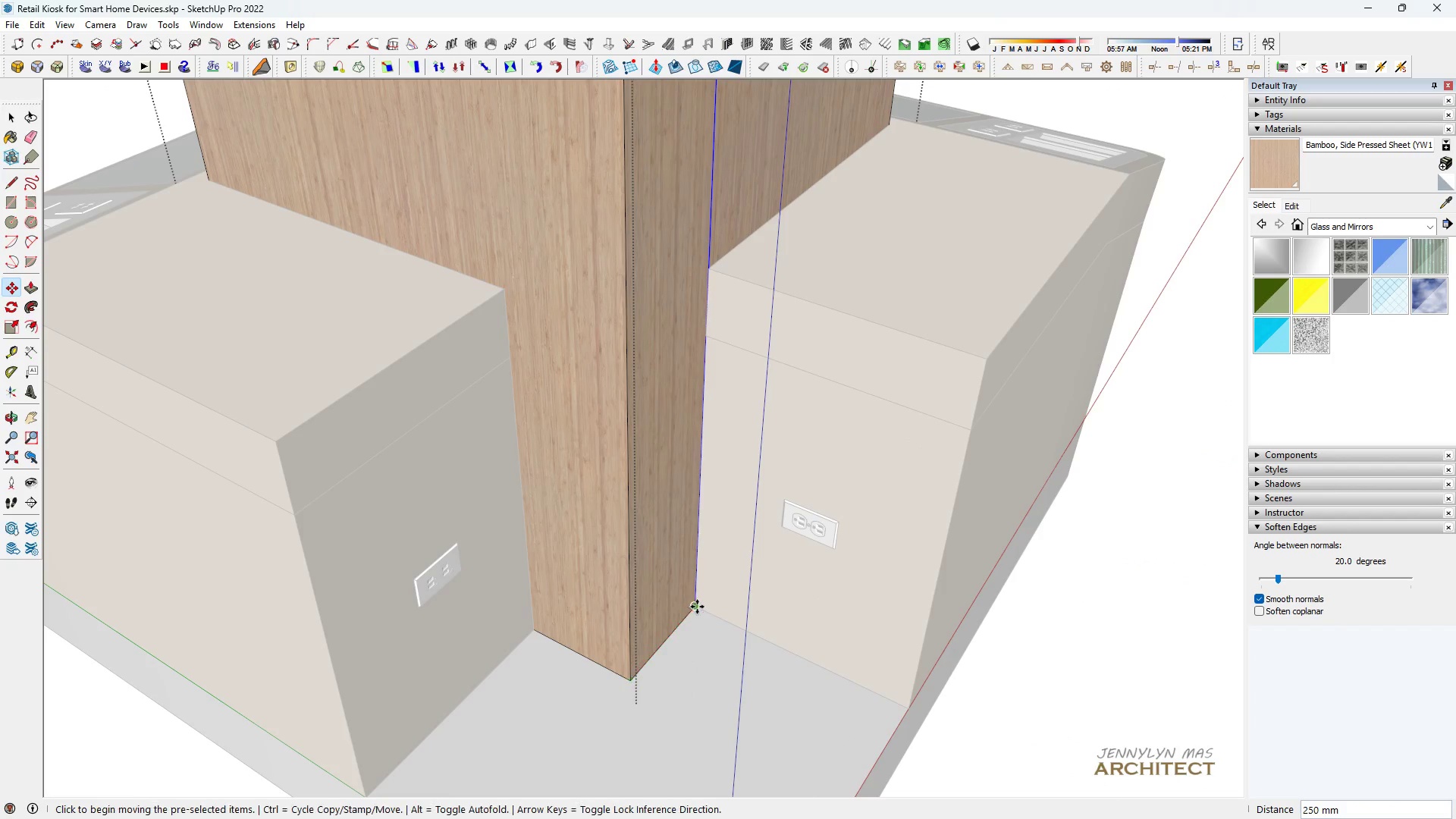 
key(Space)
 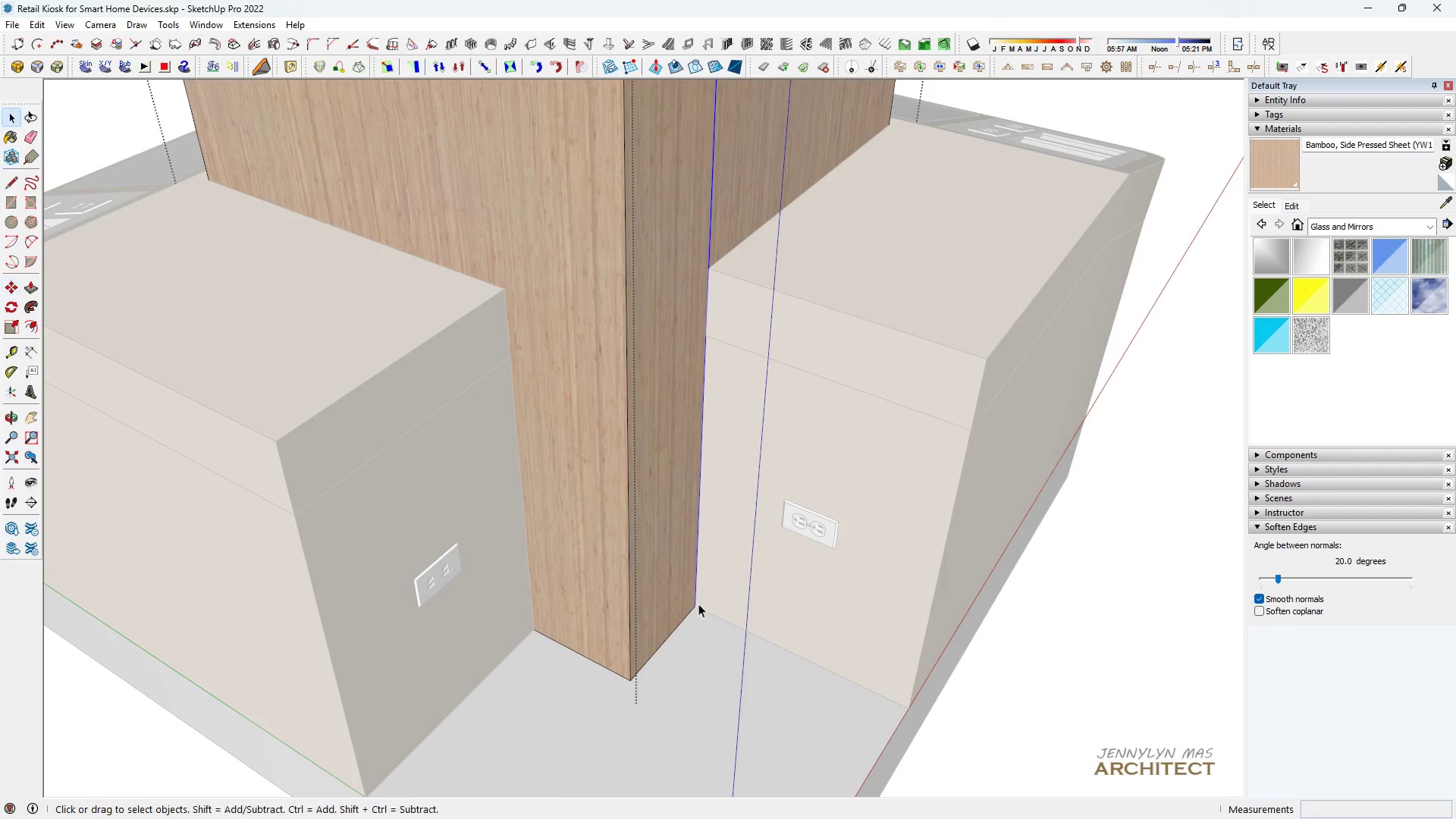 
key(M)
 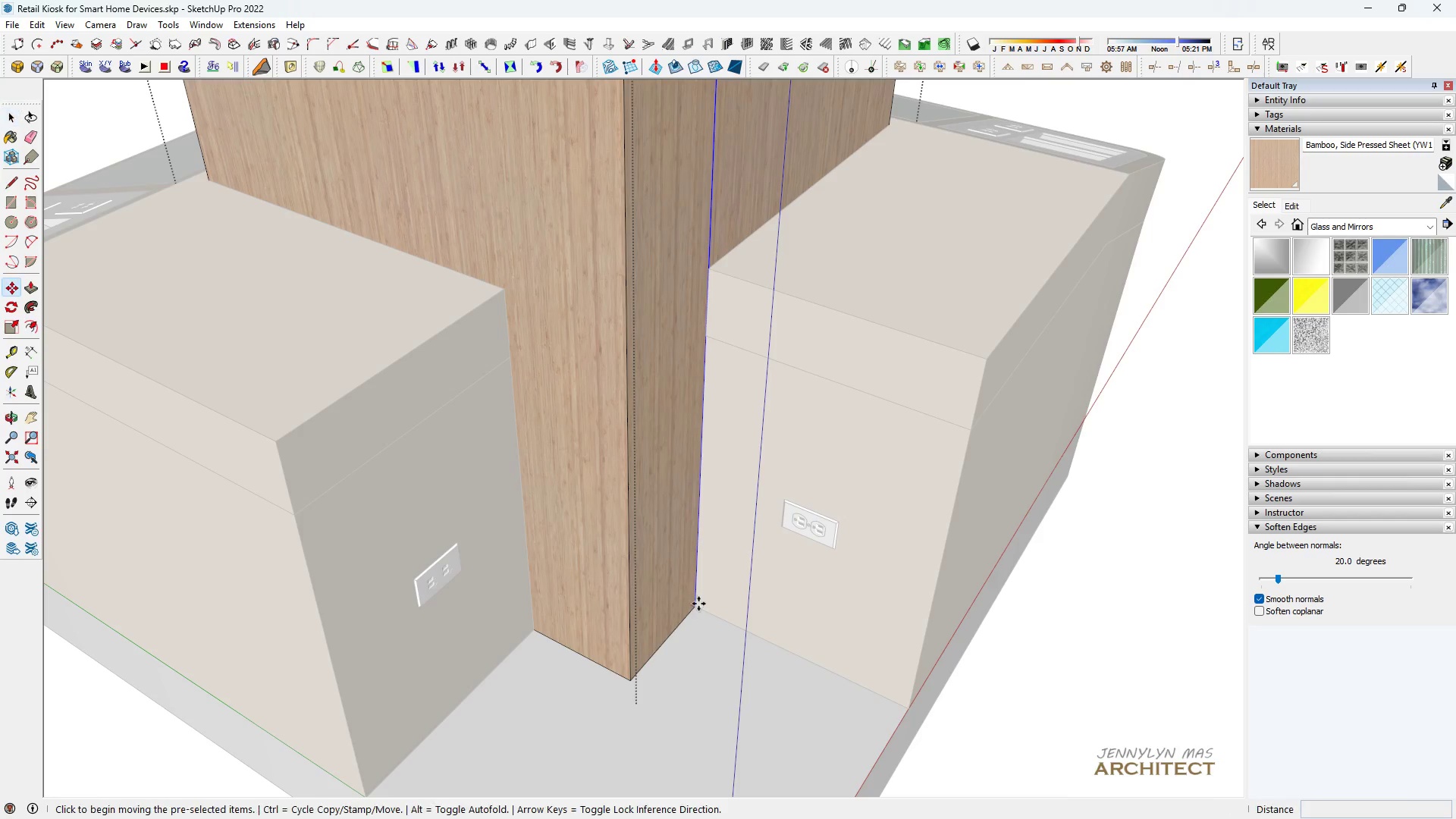 
key(Control+ControlLeft)
 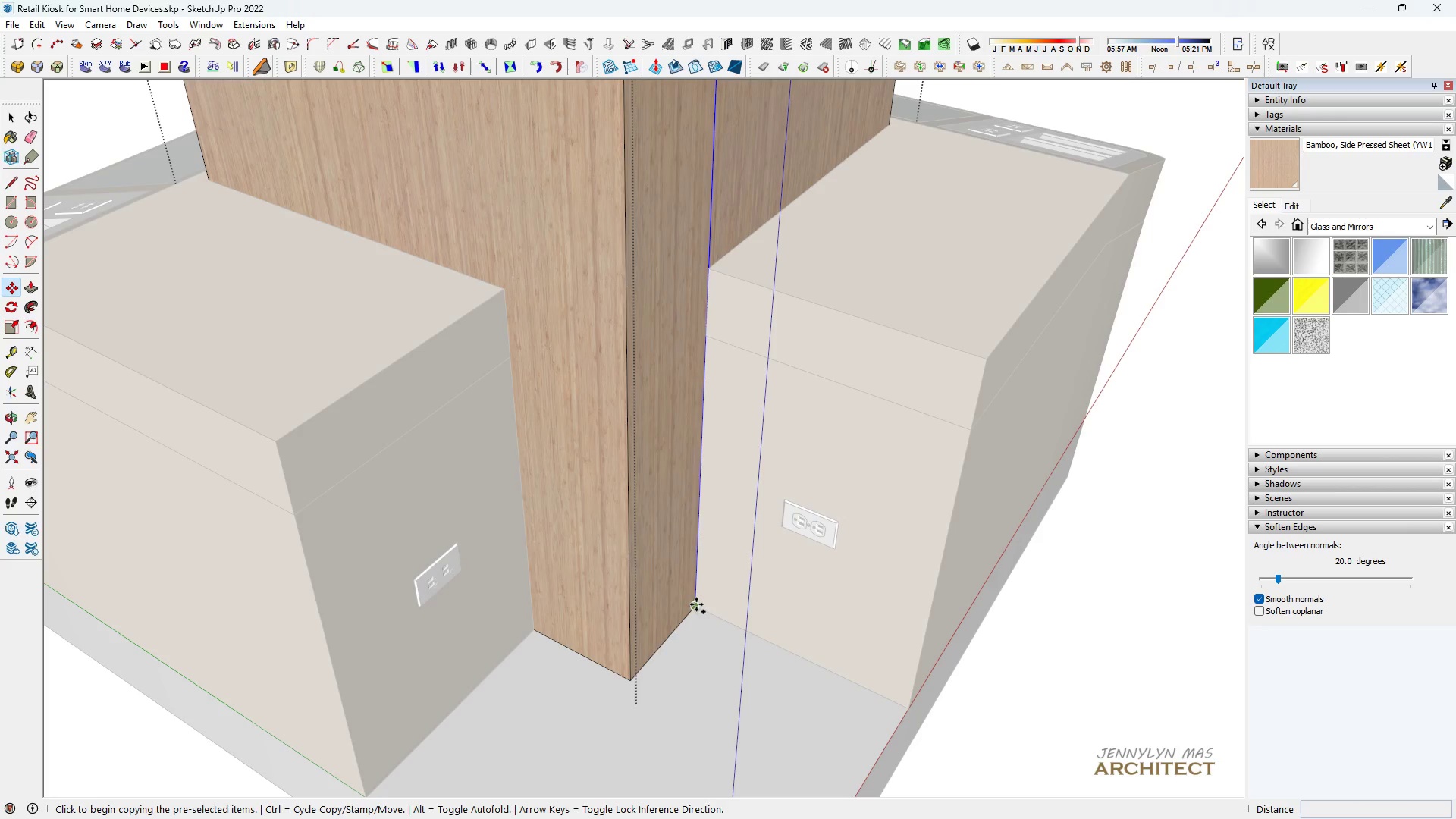 
left_click([696, 604])
 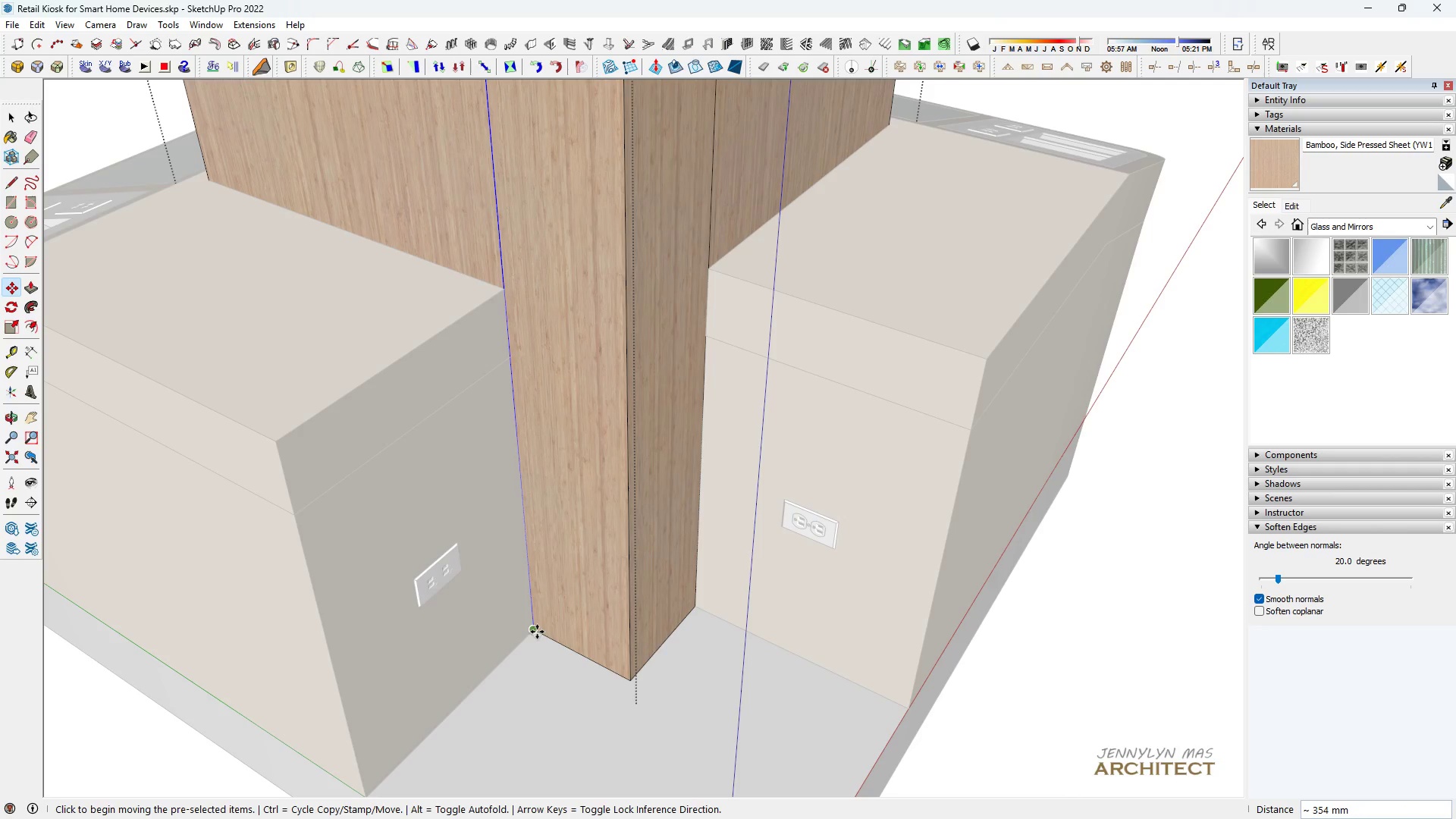 
key(Space)
 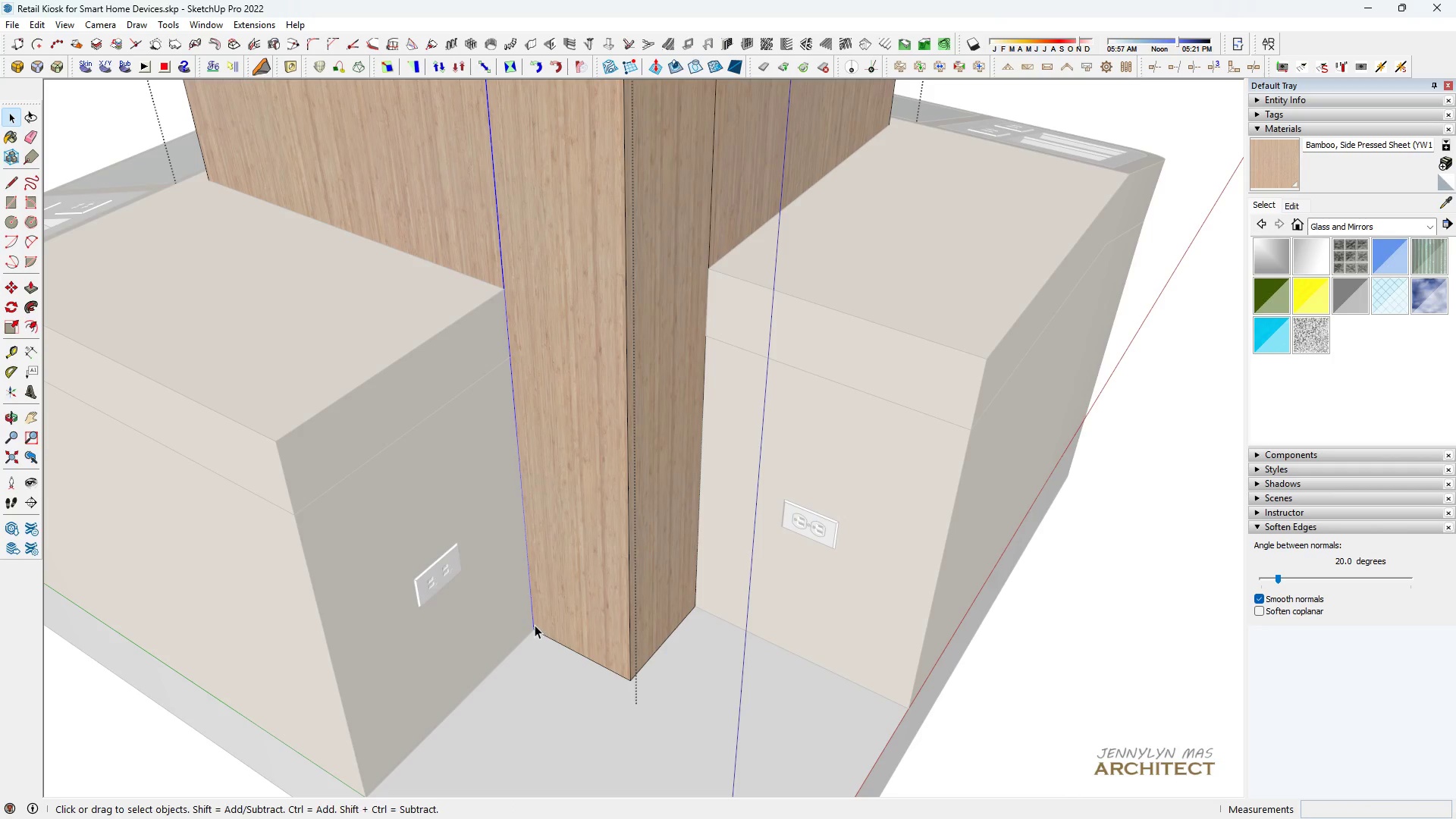 
key(L)
 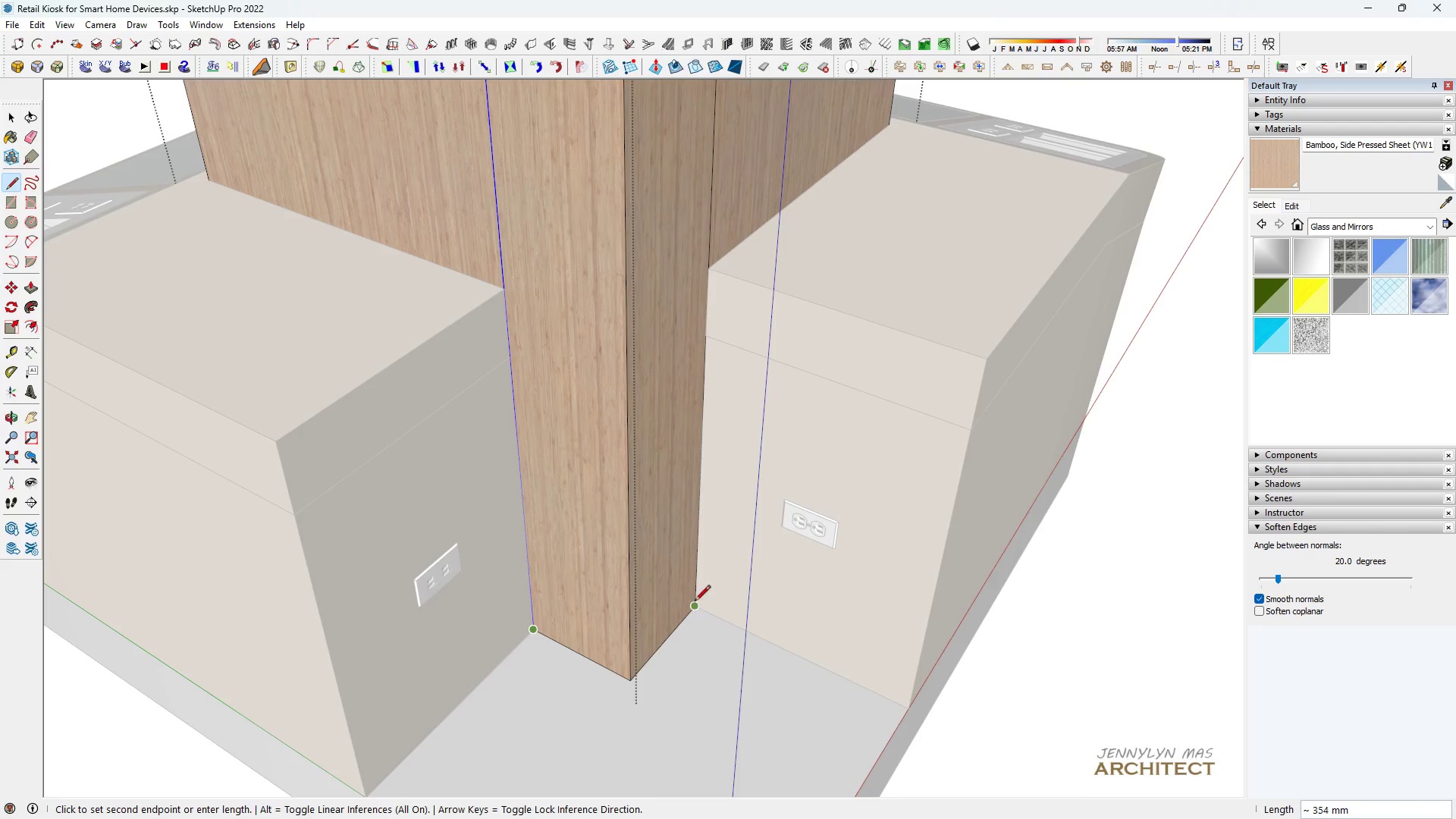 
left_click([701, 604])
 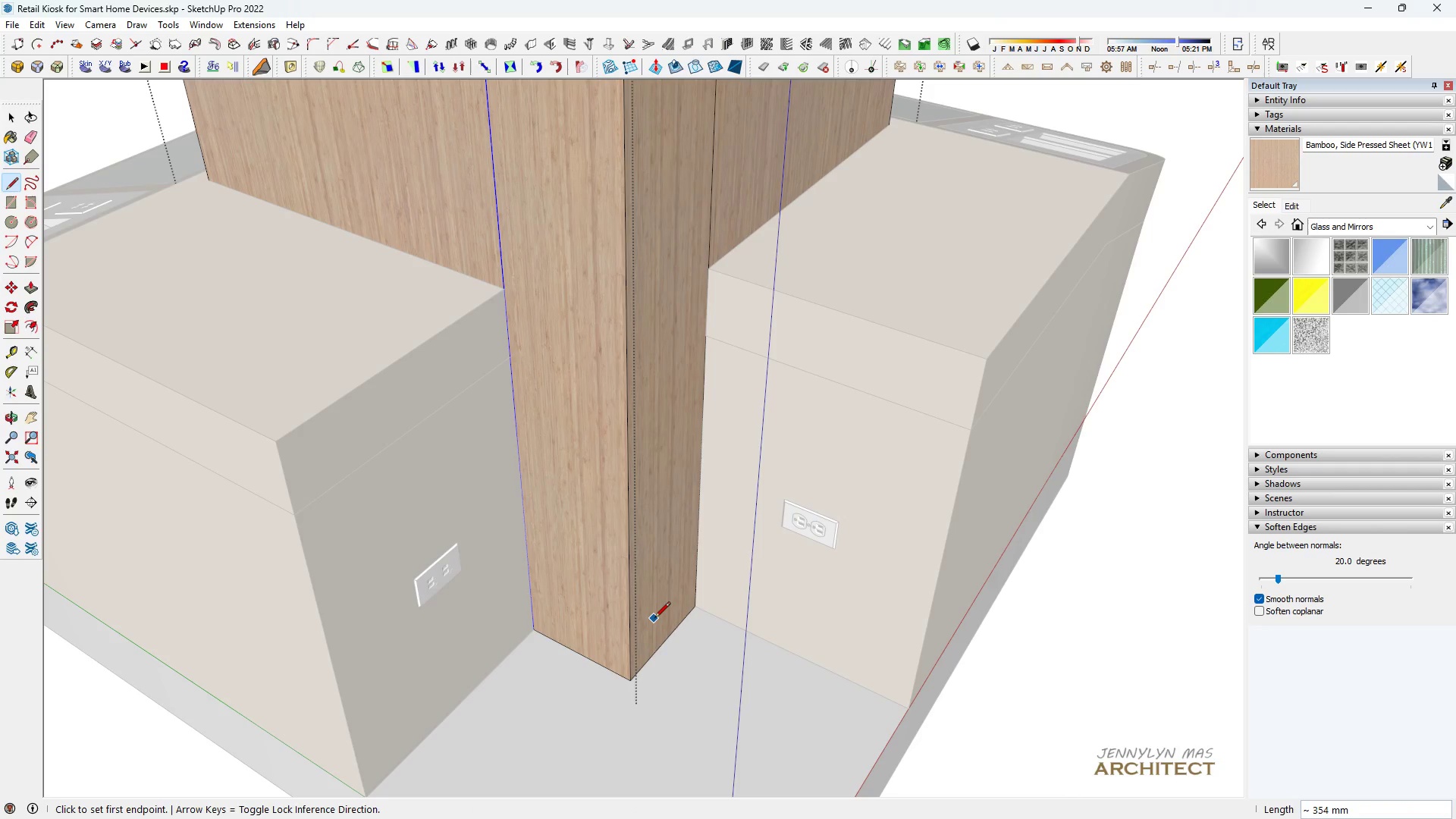 
key(Space)
 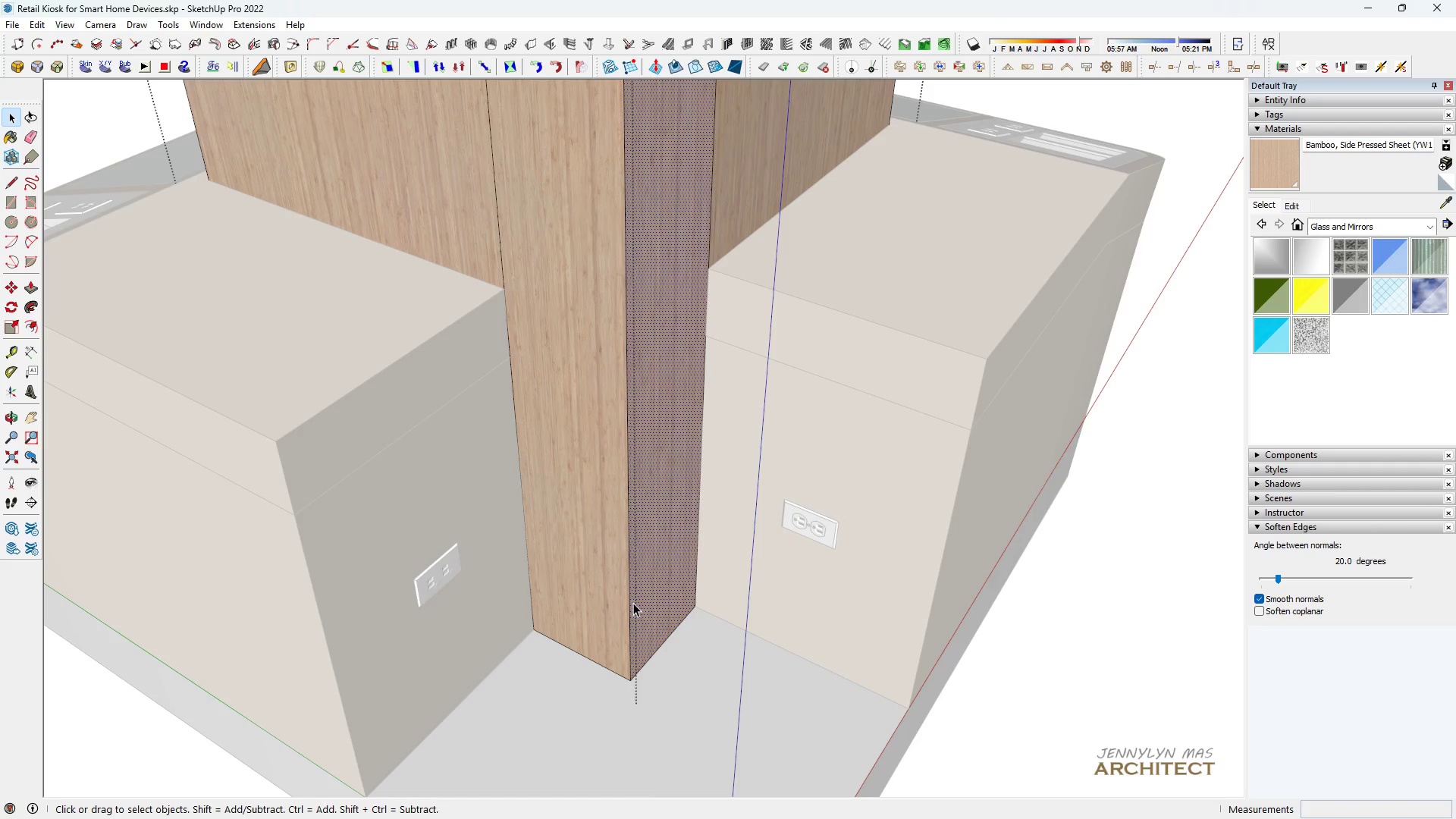 
left_click([631, 607])
 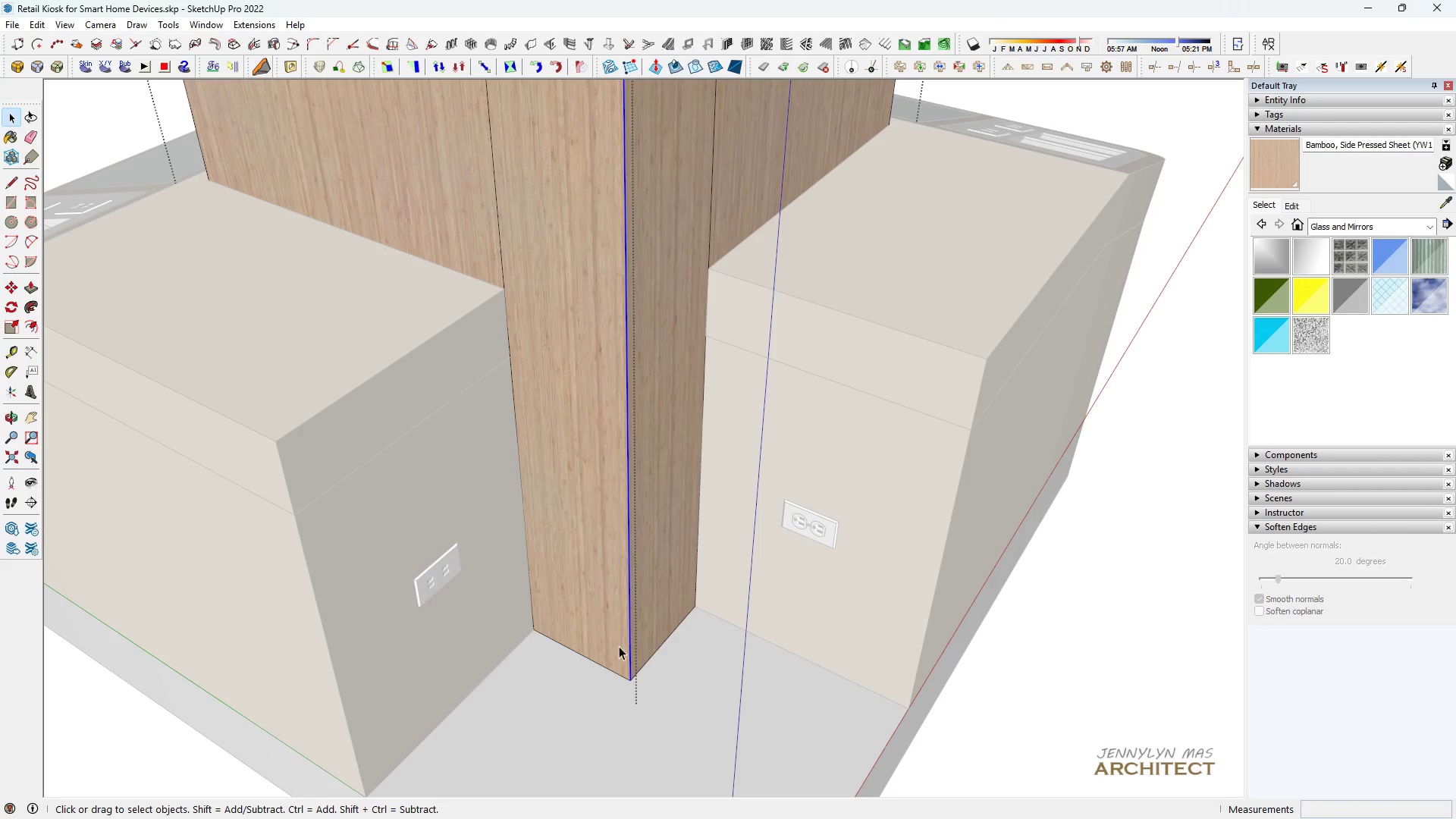 
scroll: coordinate [620, 650], scroll_direction: up, amount: 4.0
 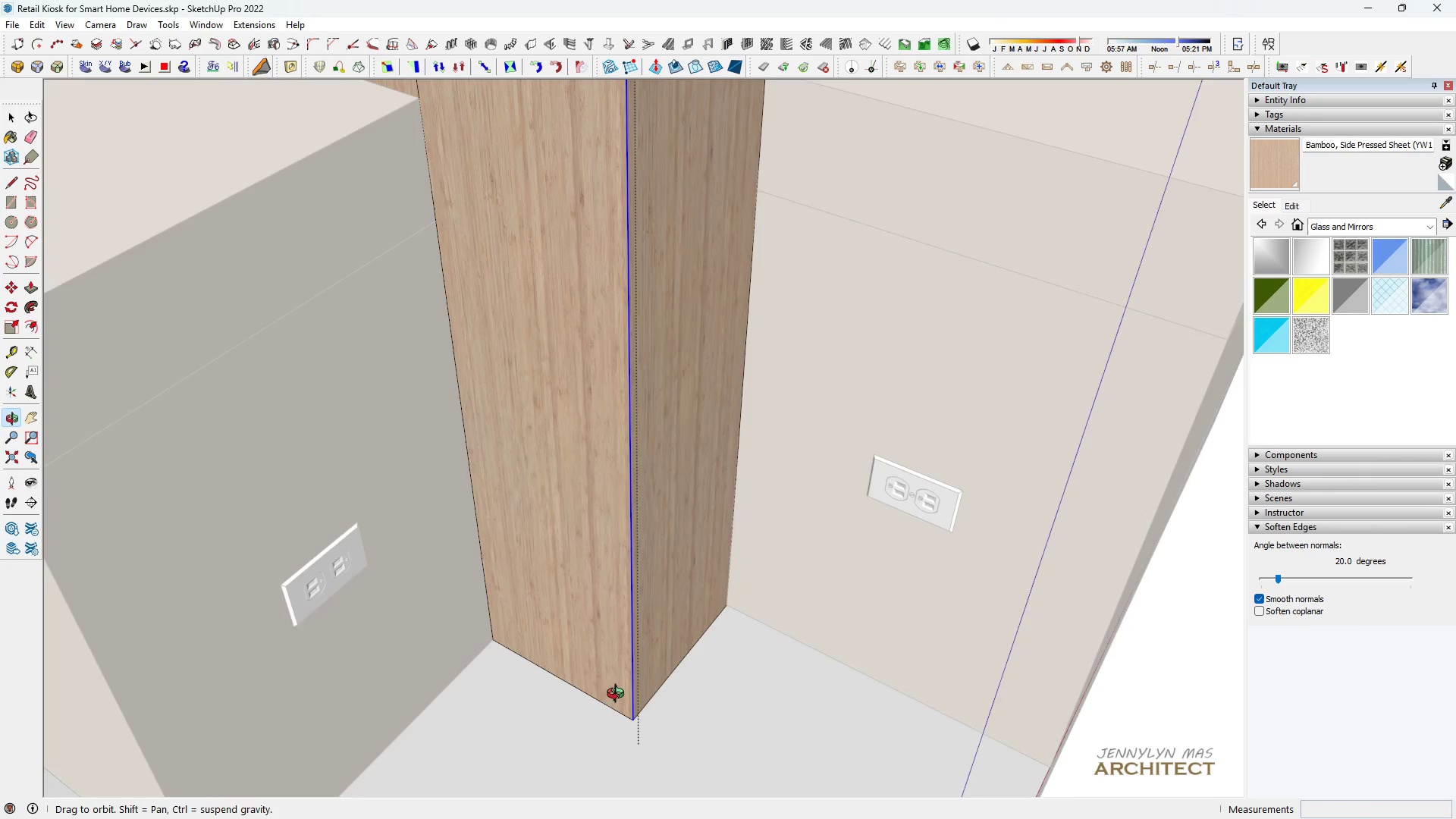 
key(Space)
 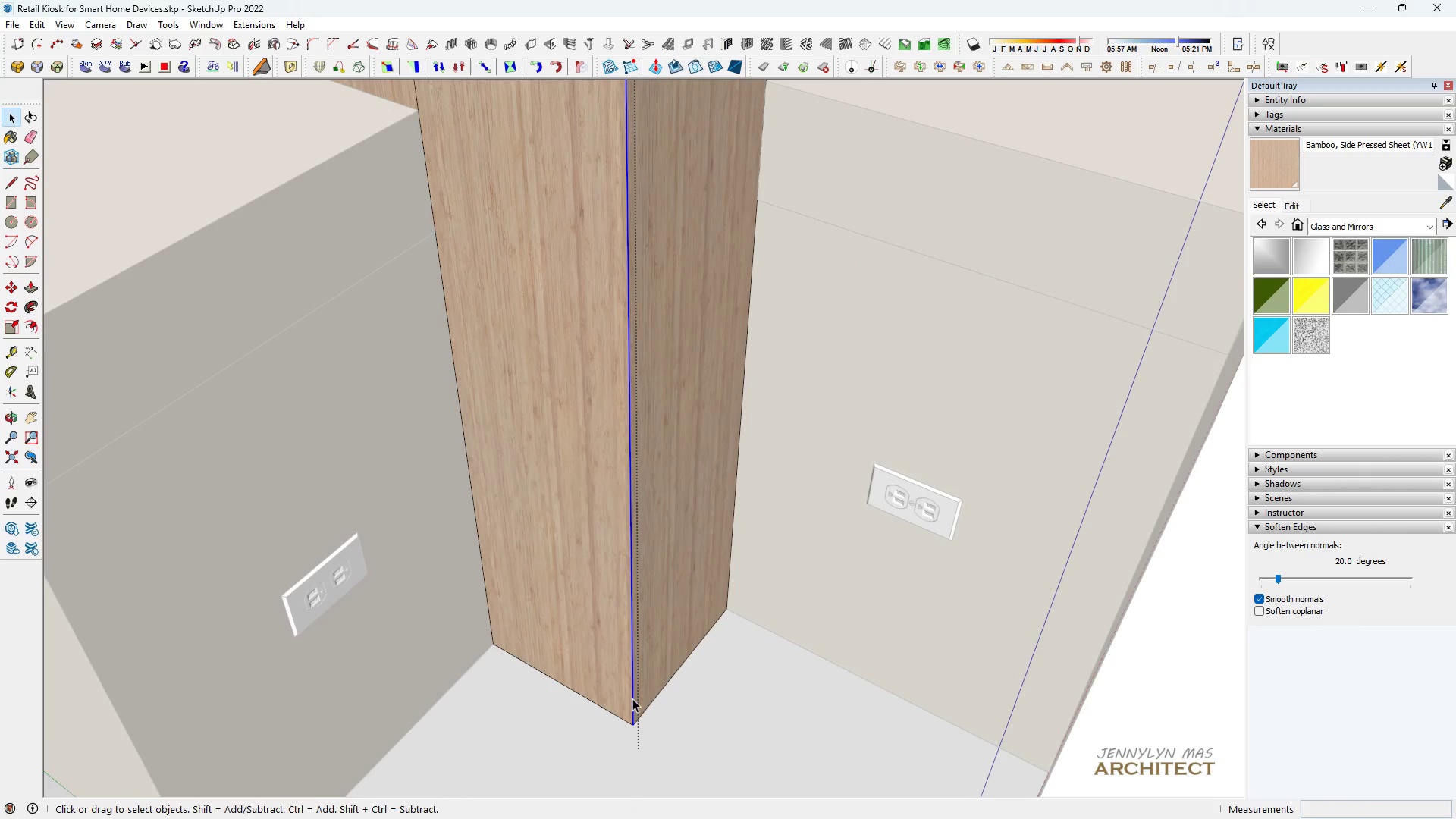 
key(M)
 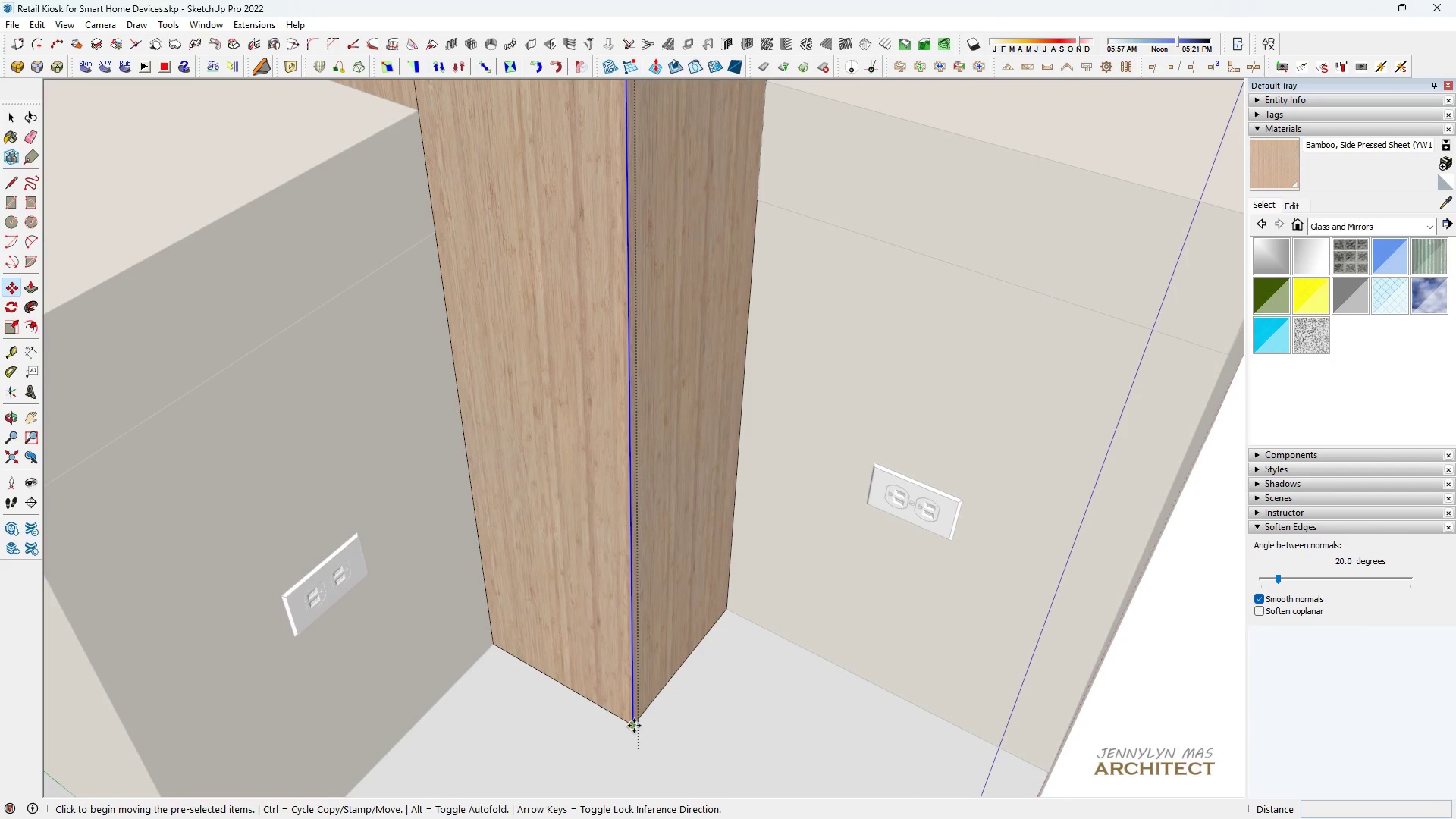 
left_click([634, 726])
 